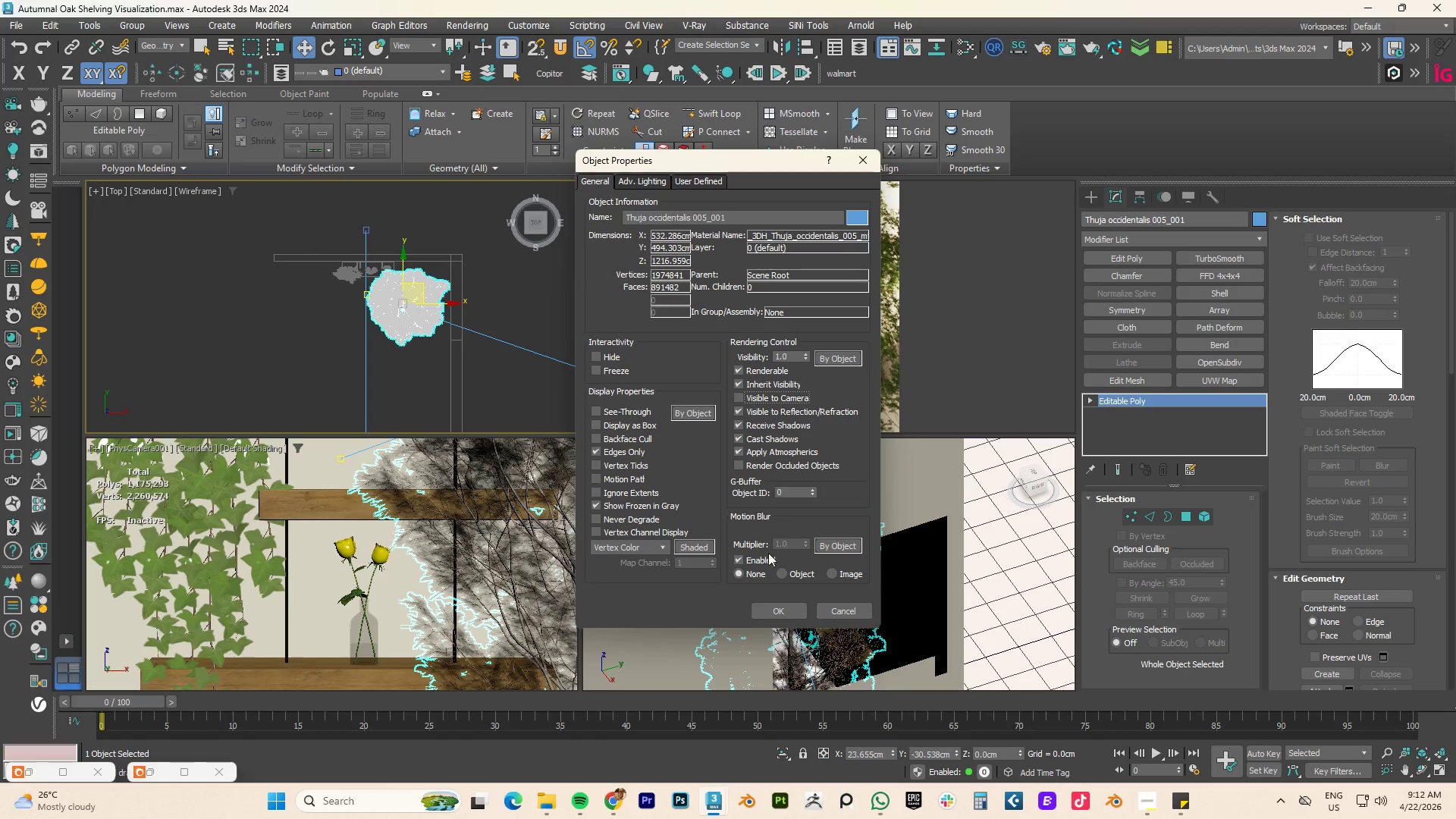 
left_click([774, 607])
 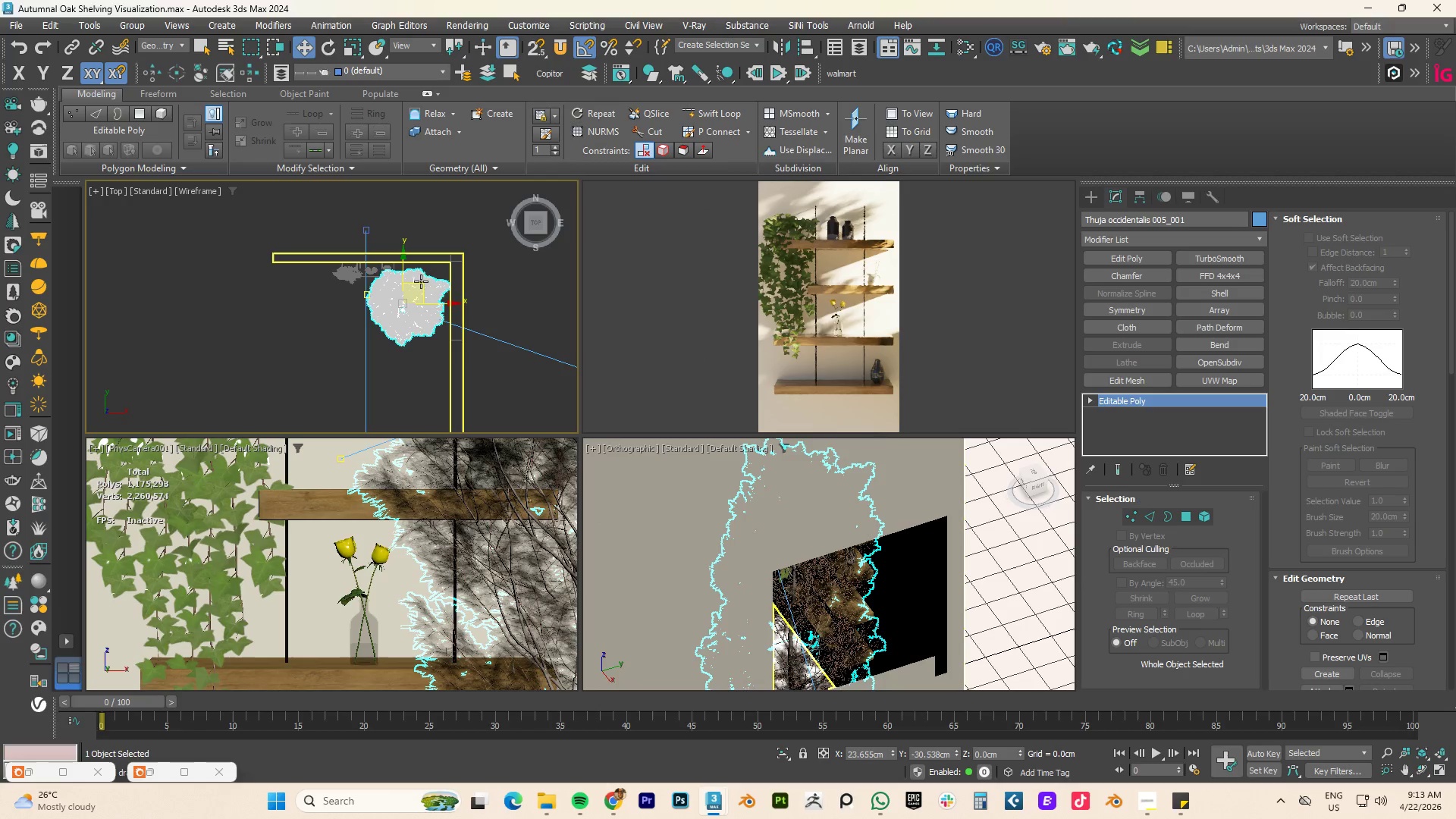 
left_click_drag(start_coordinate=[450, 301], to_coordinate=[498, 303])
 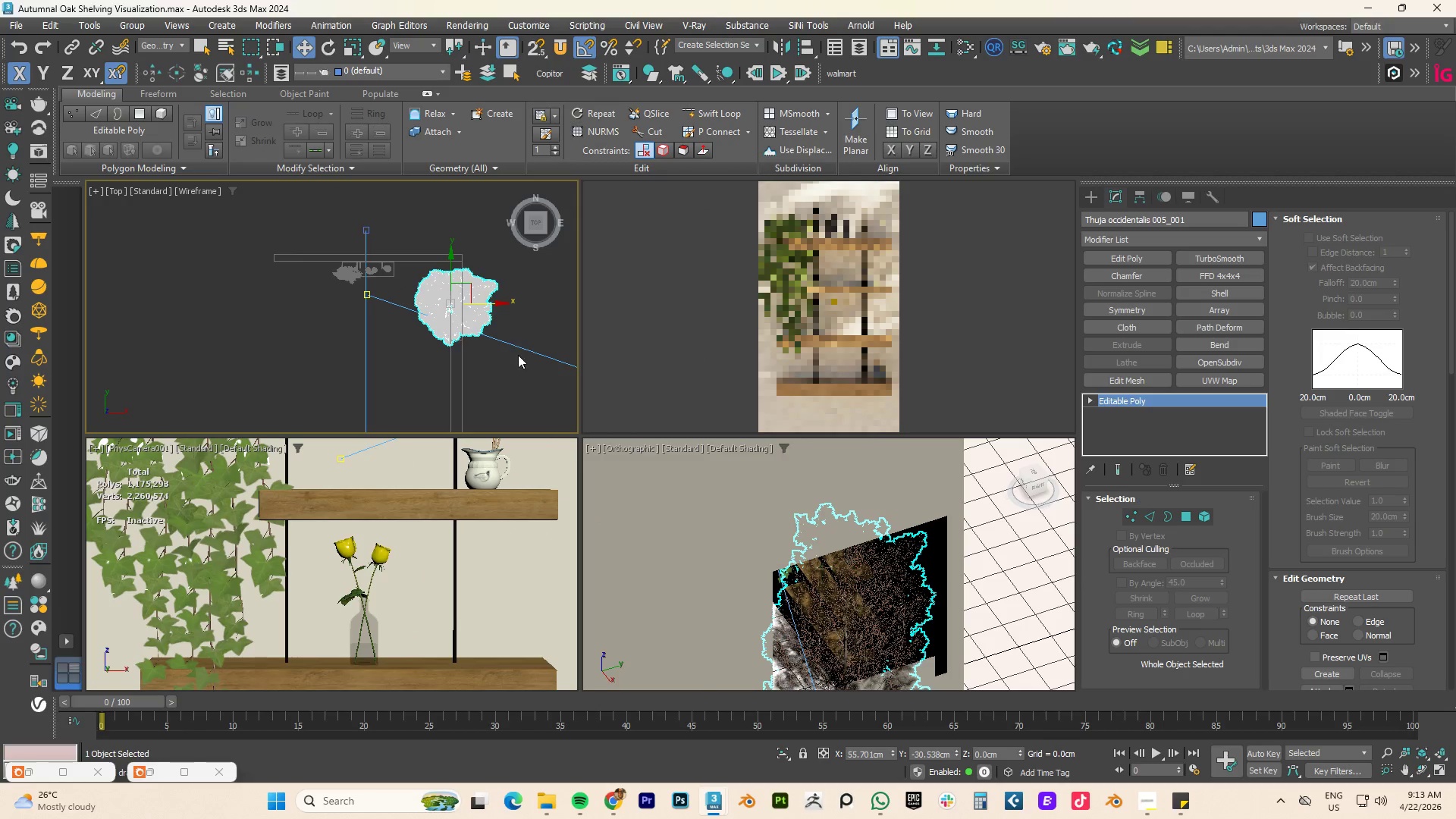 
scroll: coordinate [413, 326], scroll_direction: down, amount: 5.0
 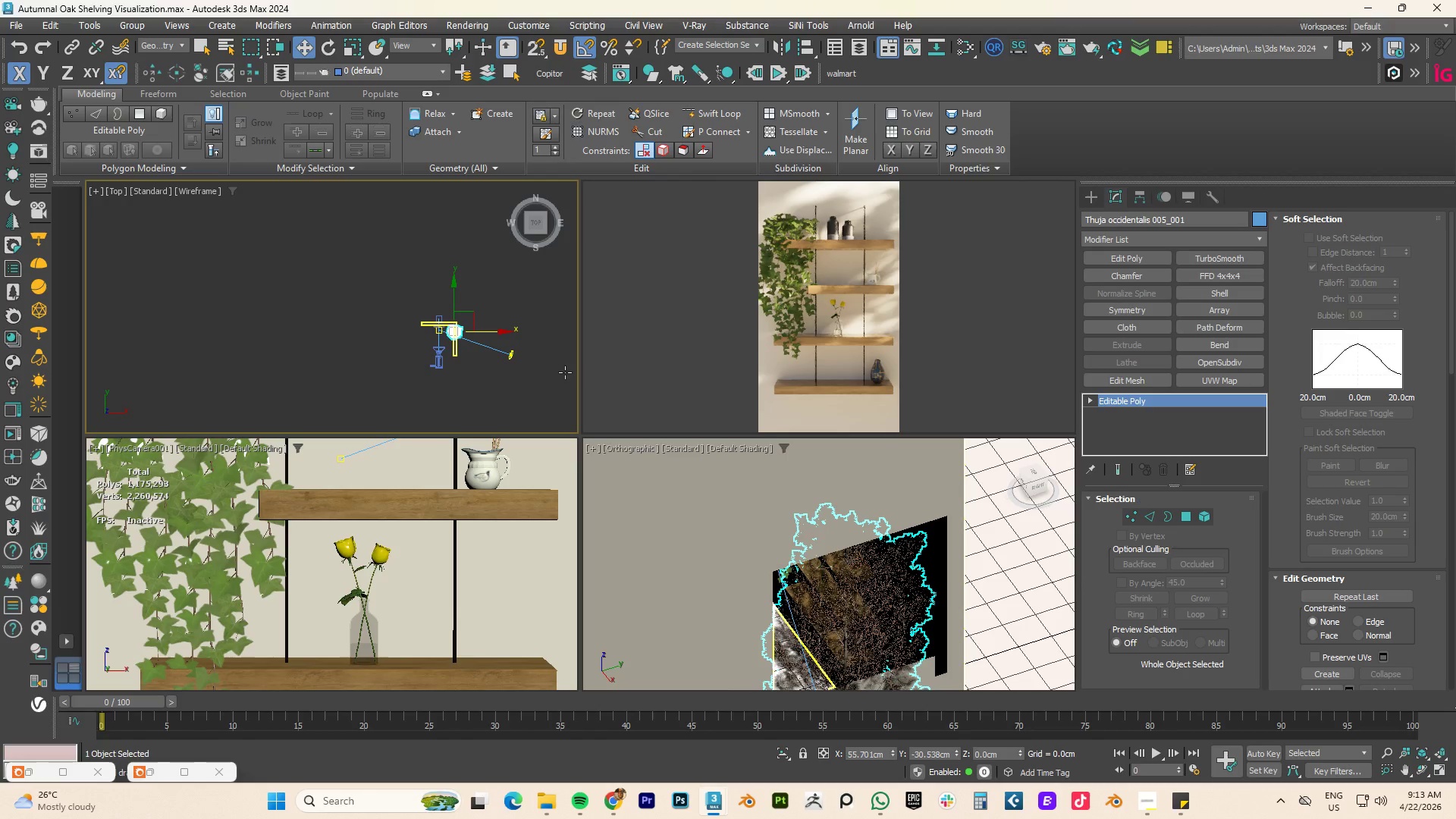 
scroll: coordinate [519, 358], scroll_direction: up, amount: 4.0
 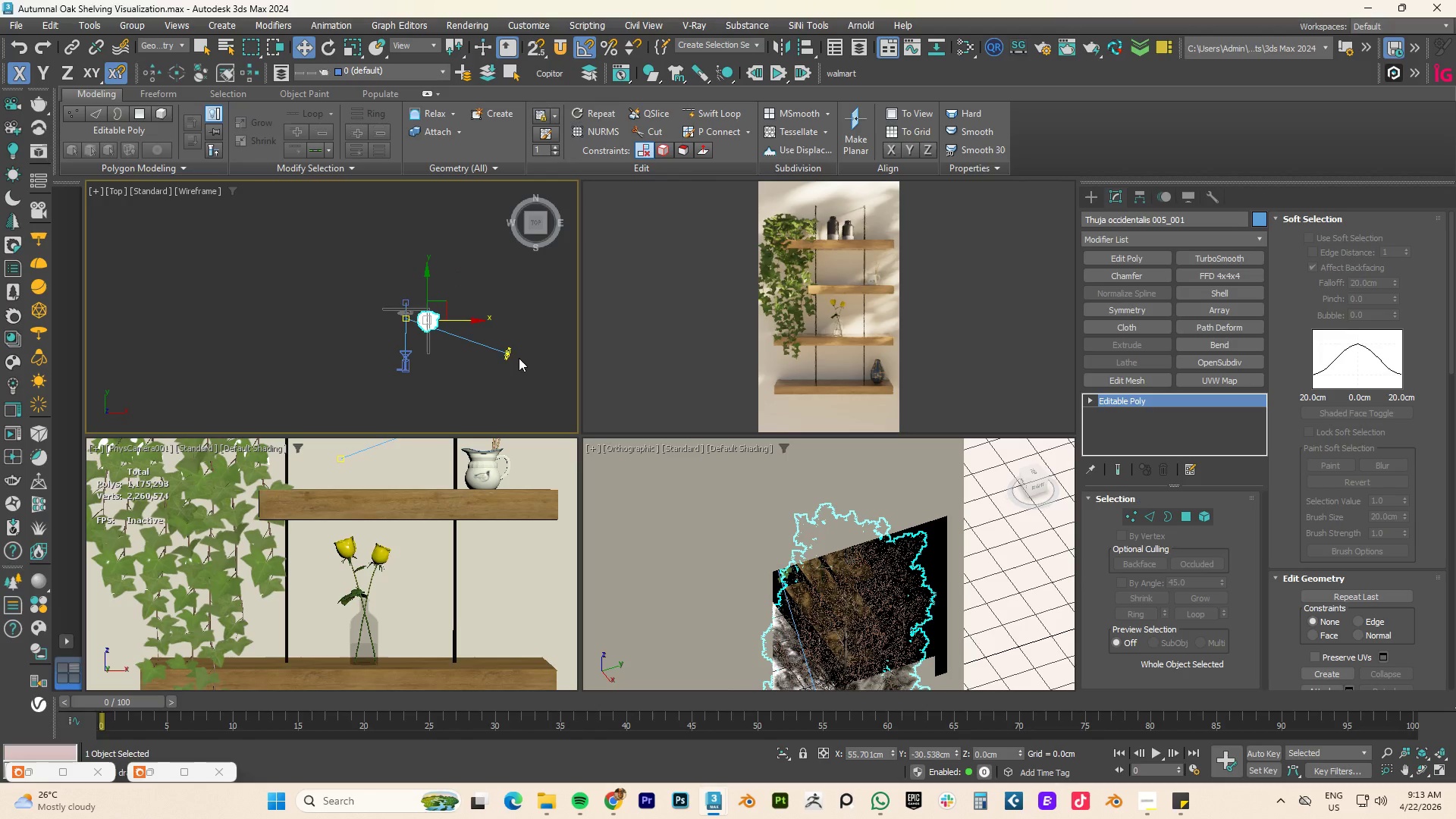 
hold_key(key=AltLeft, duration=1.0)
 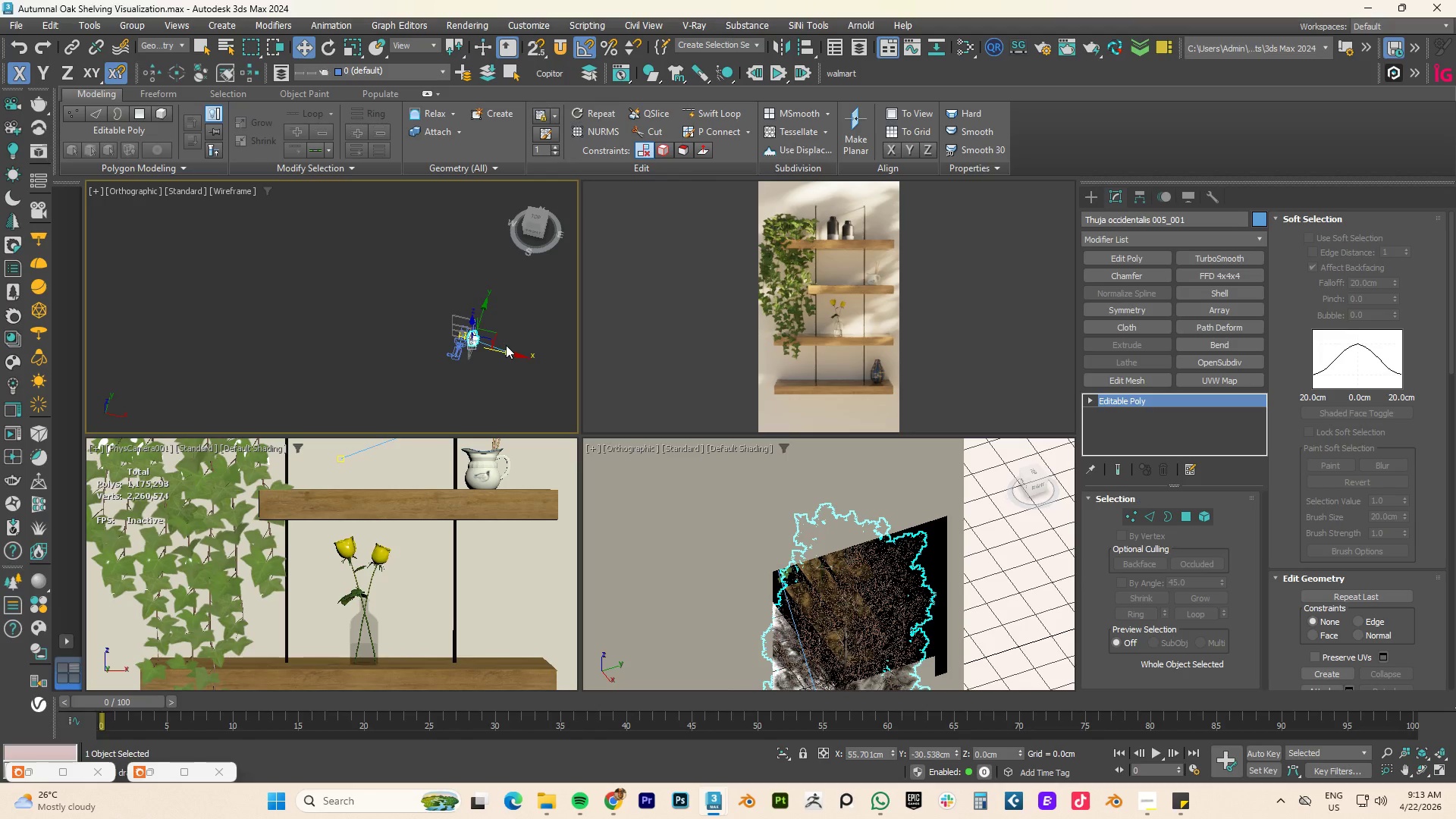 
scroll: coordinate [516, 358], scroll_direction: down, amount: 2.0
 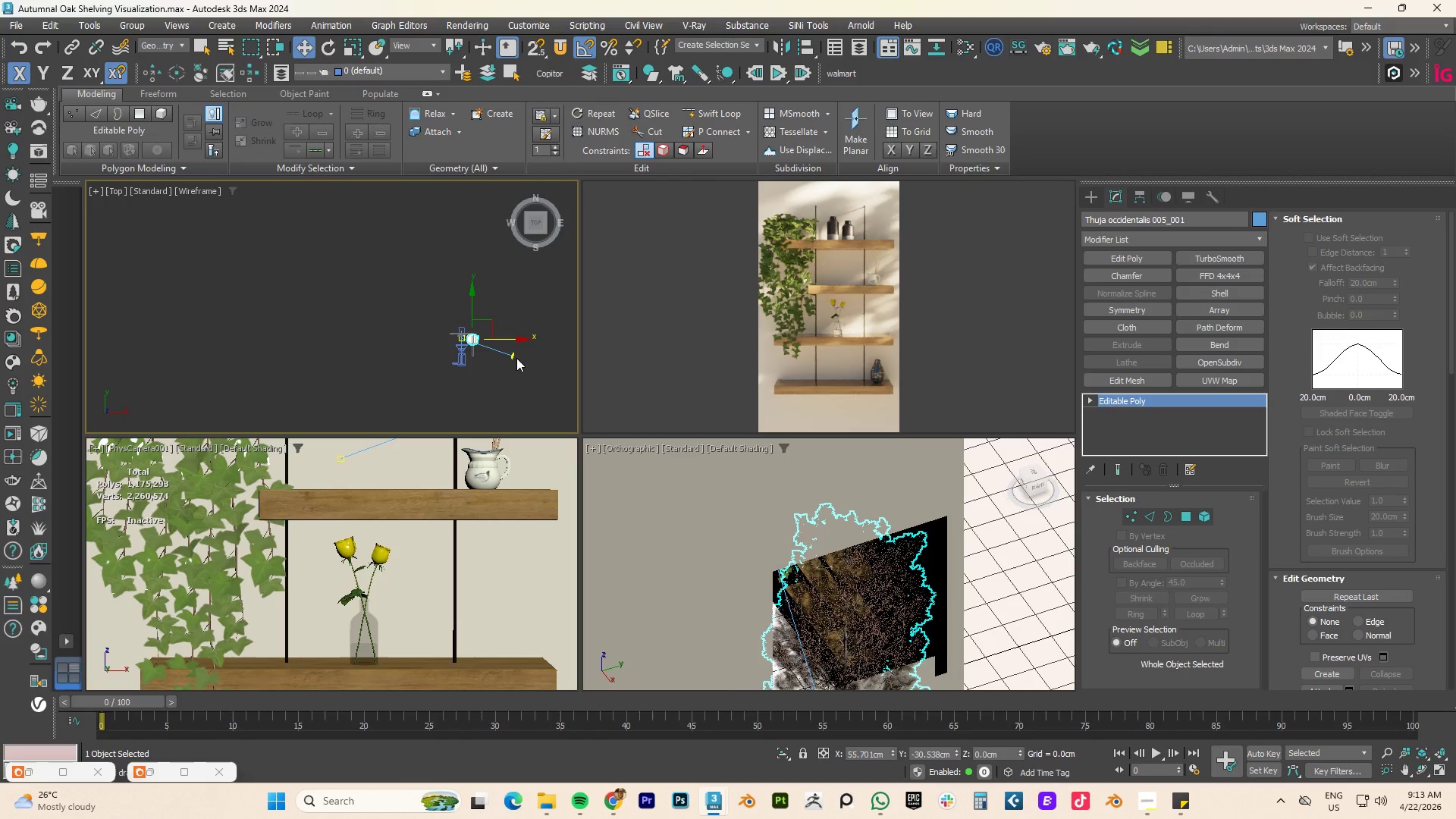 
scroll: coordinate [503, 359], scroll_direction: up, amount: 5.0
 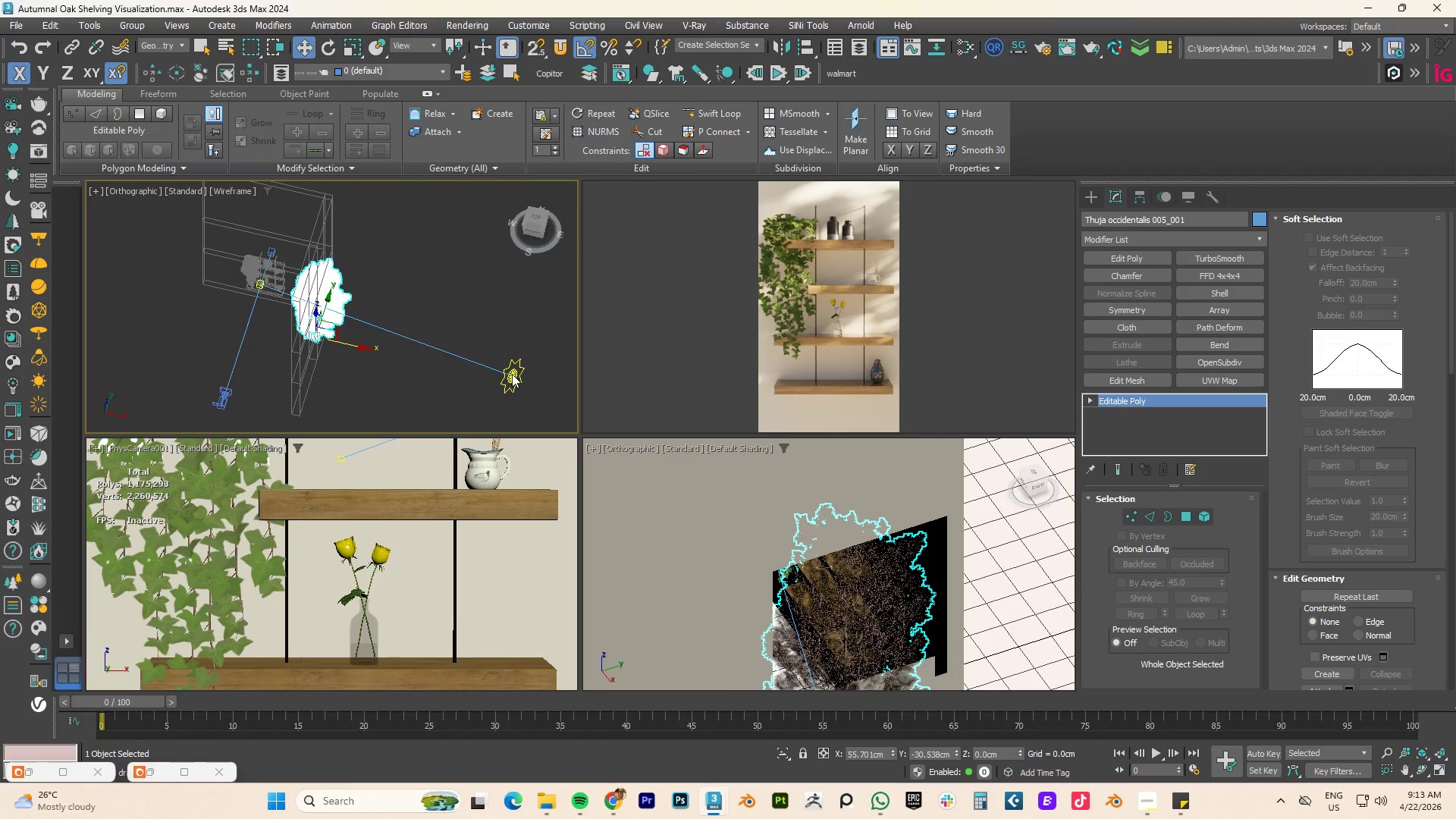 
left_click([512, 374])
 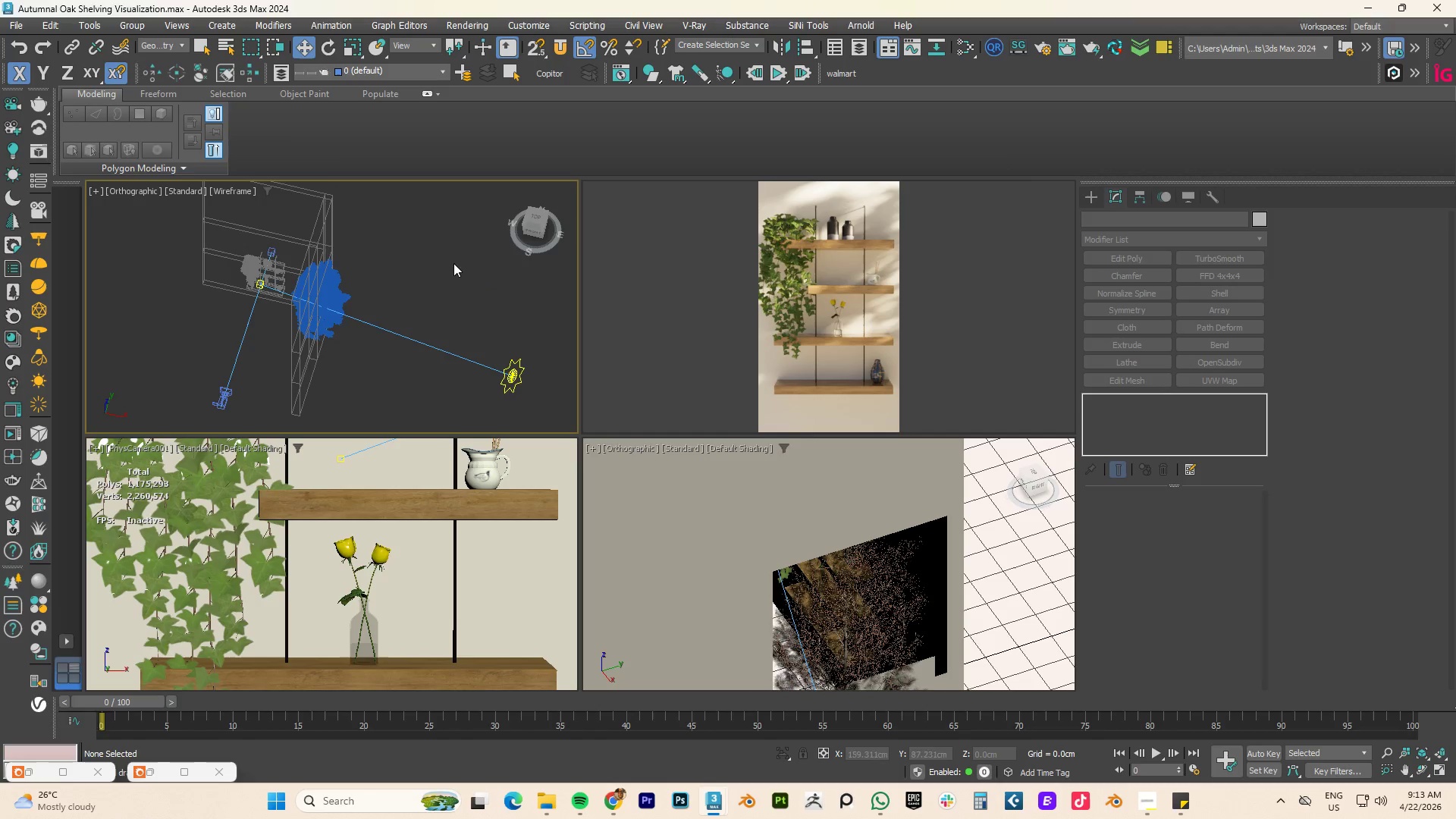 
left_click([160, 41])
 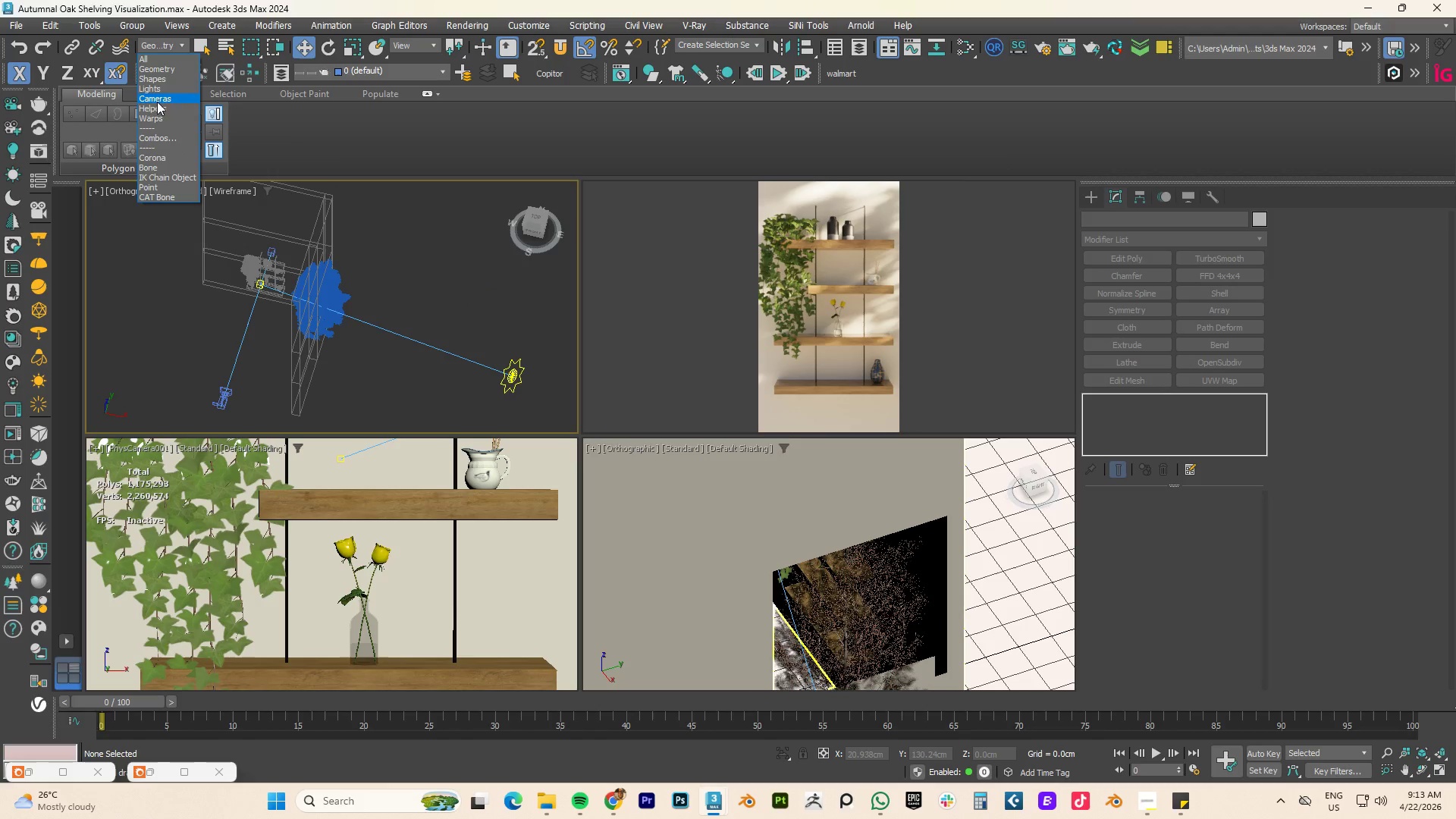 
left_click([158, 90])
 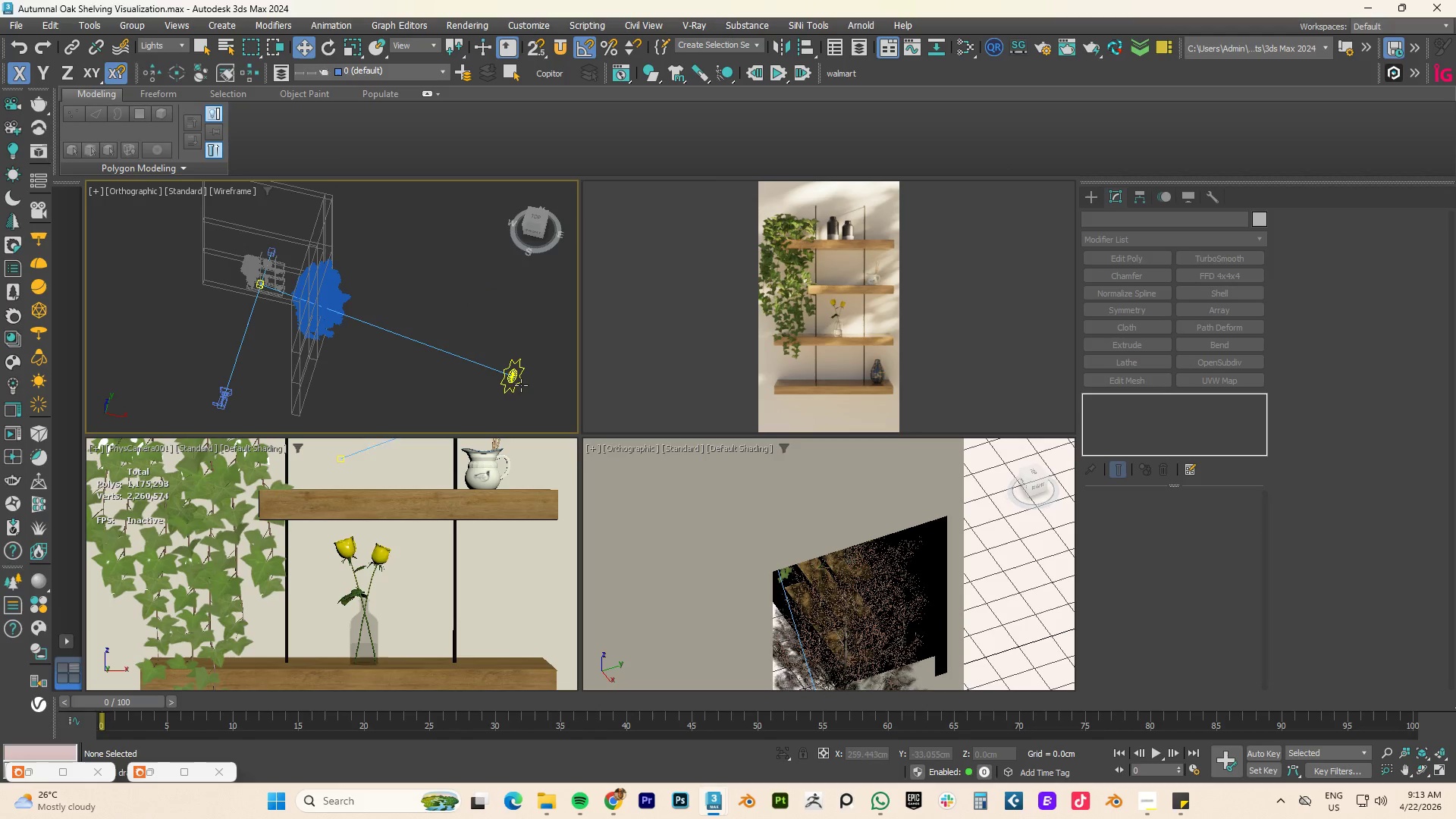 
left_click([516, 381])
 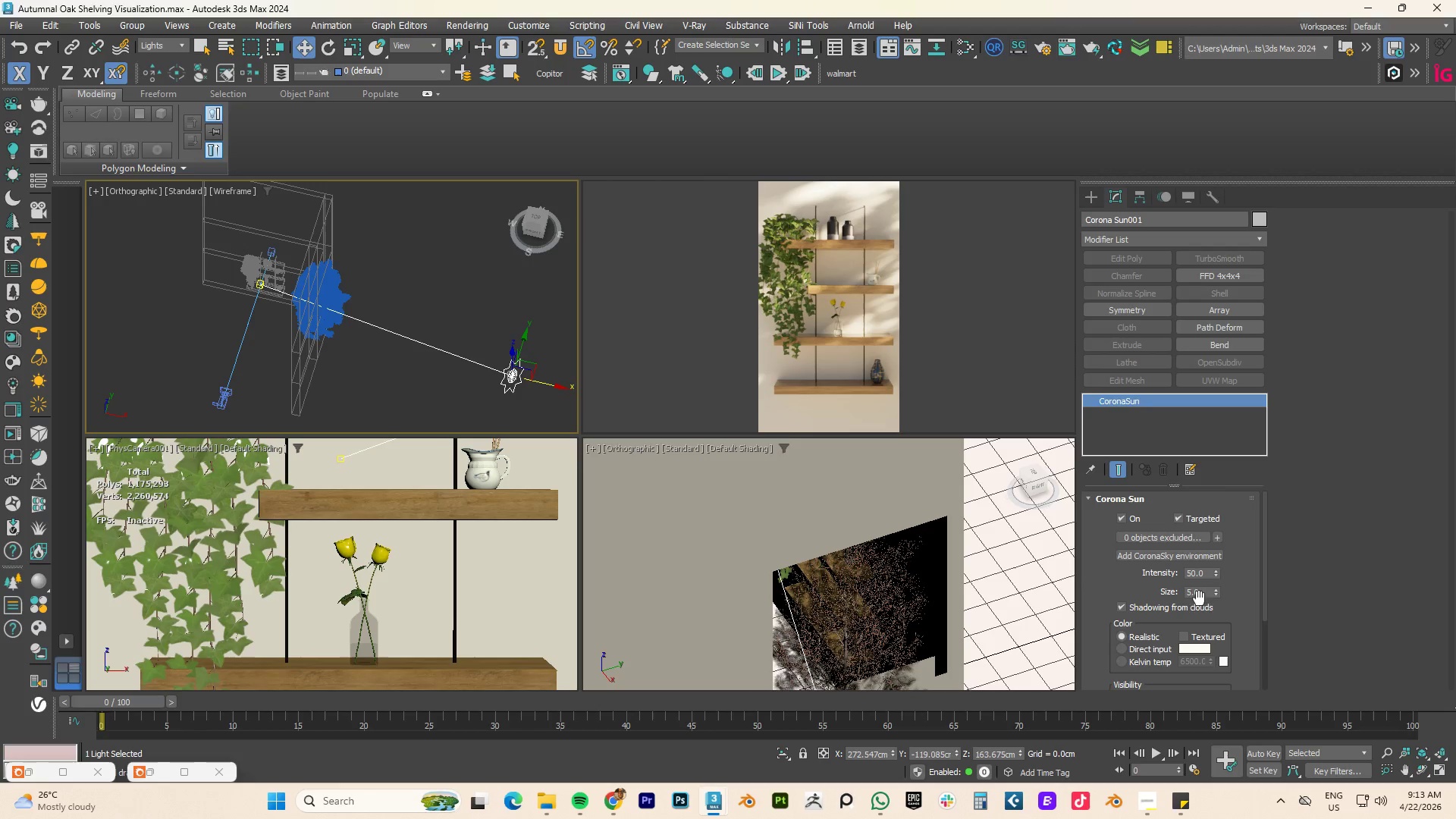 
double_click([1192, 593])
 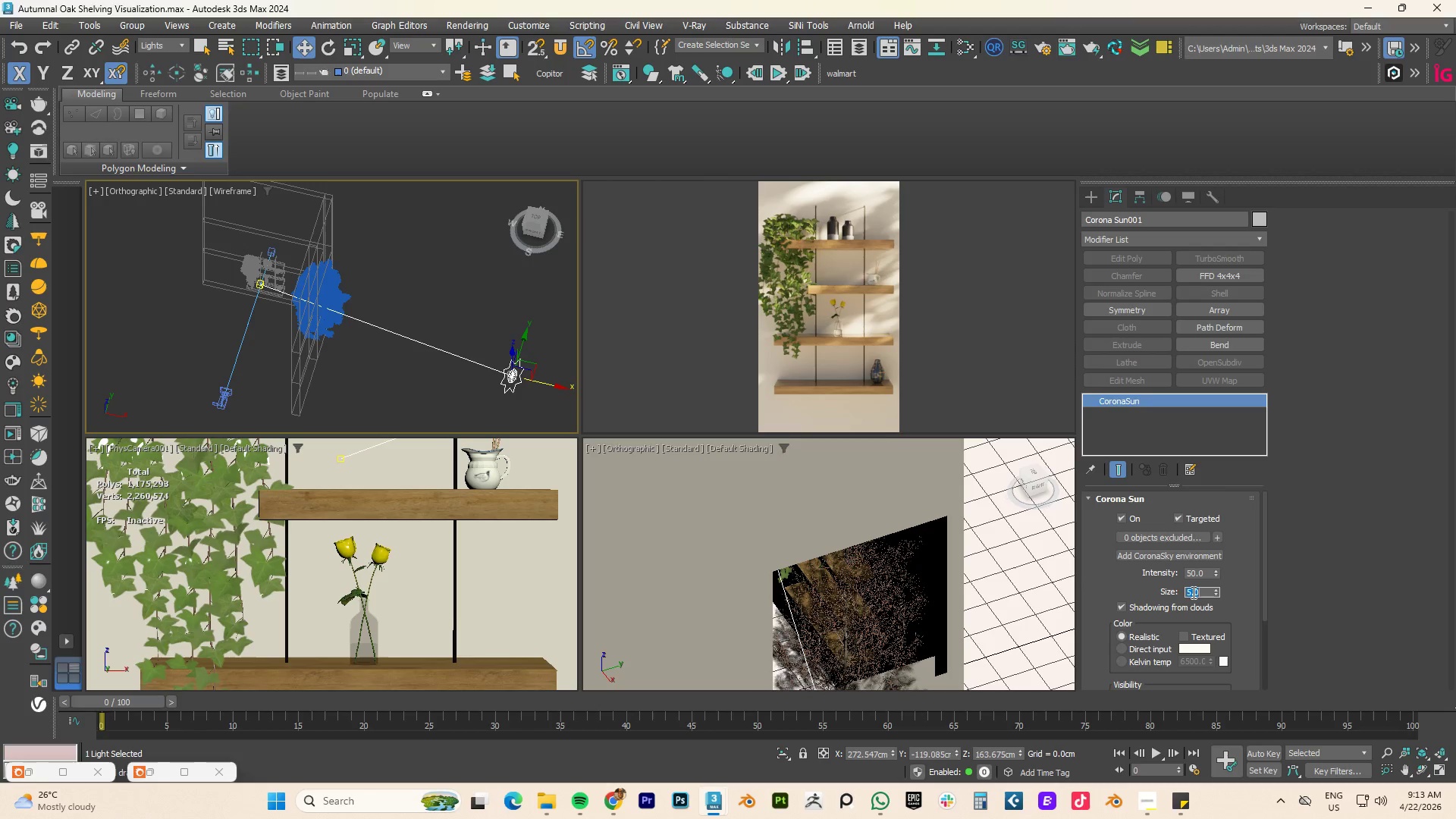 
key(Numpad1)
 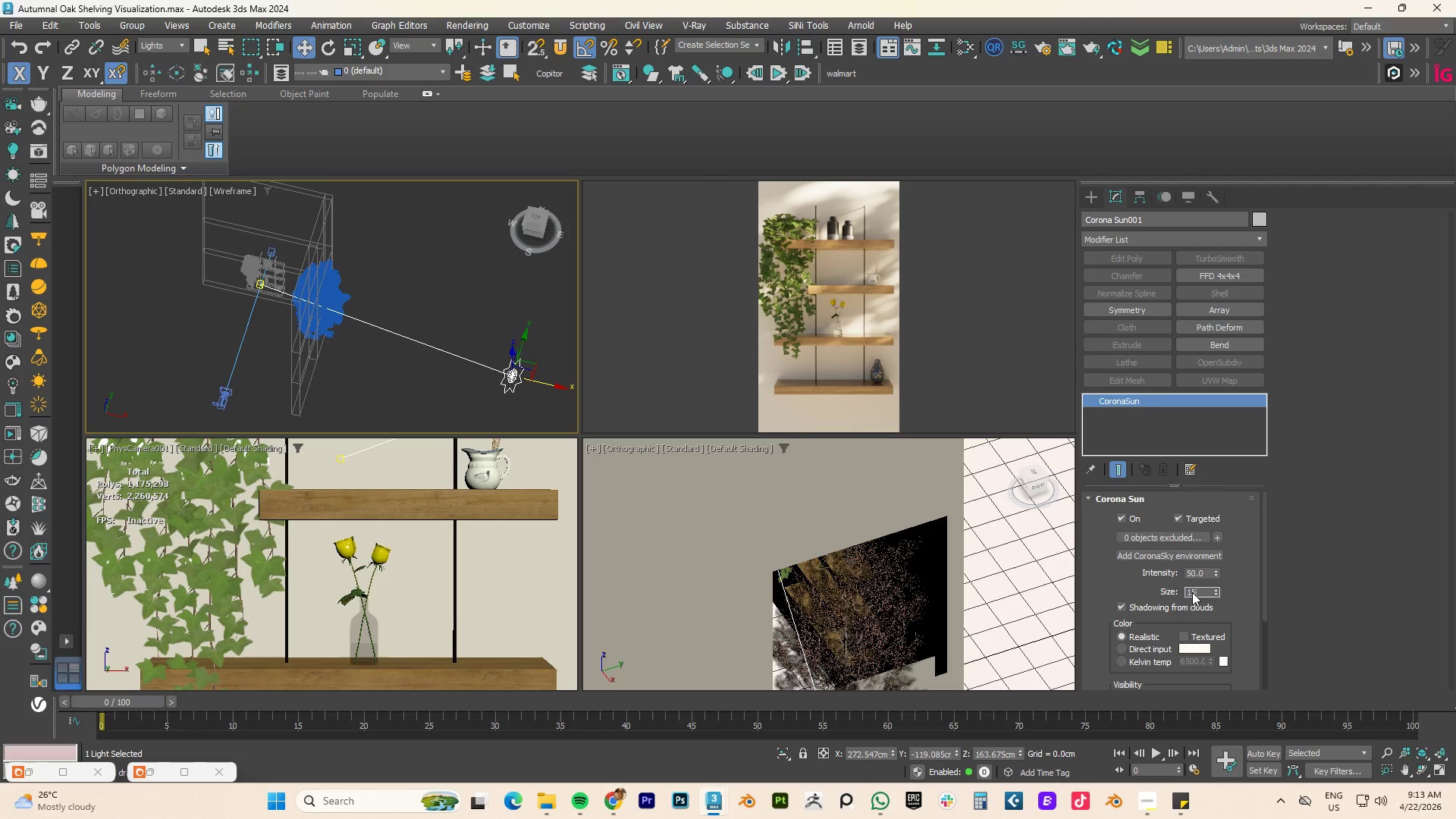 
key(Numpad5)
 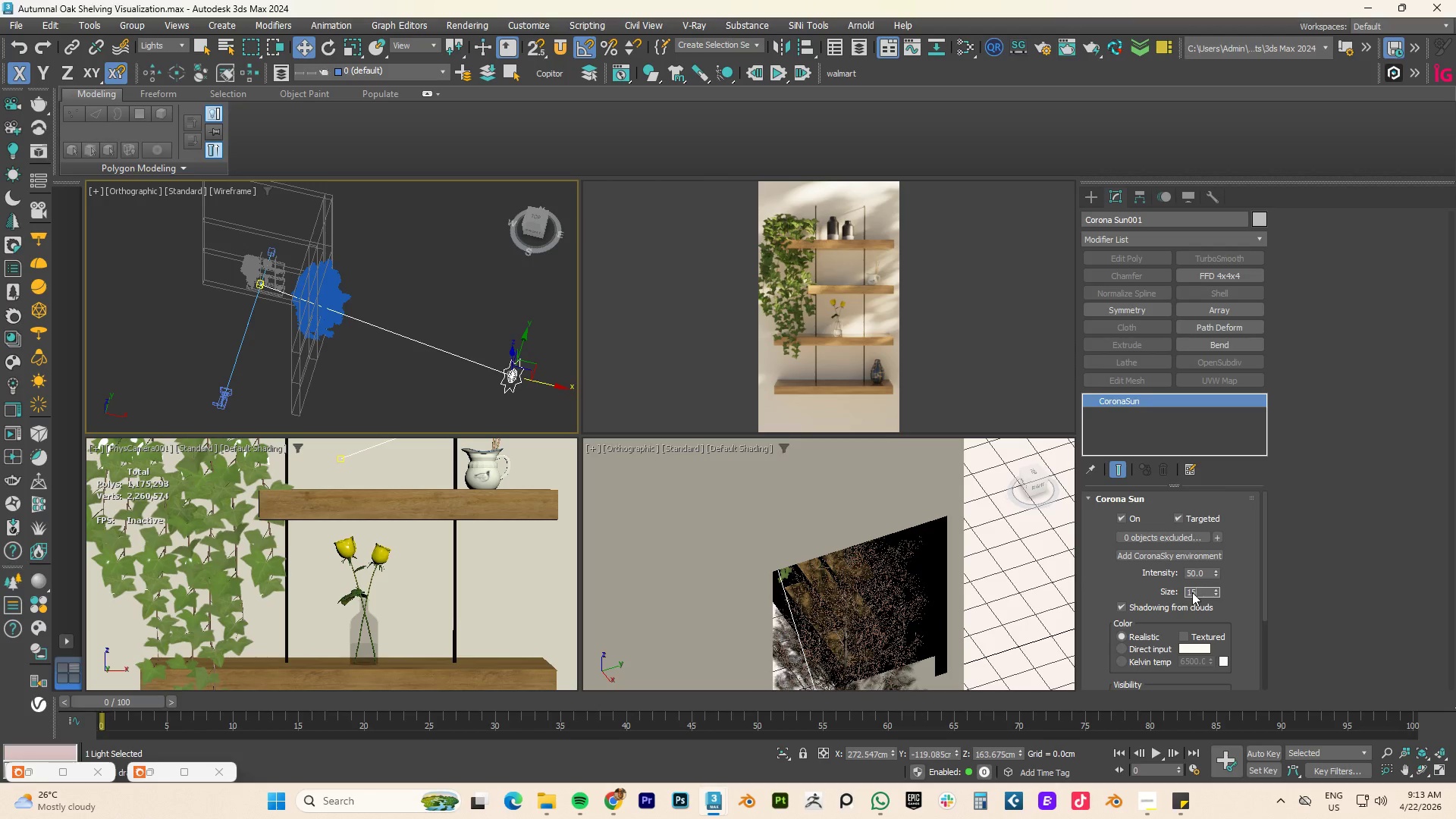 
key(NumpadEnter)
 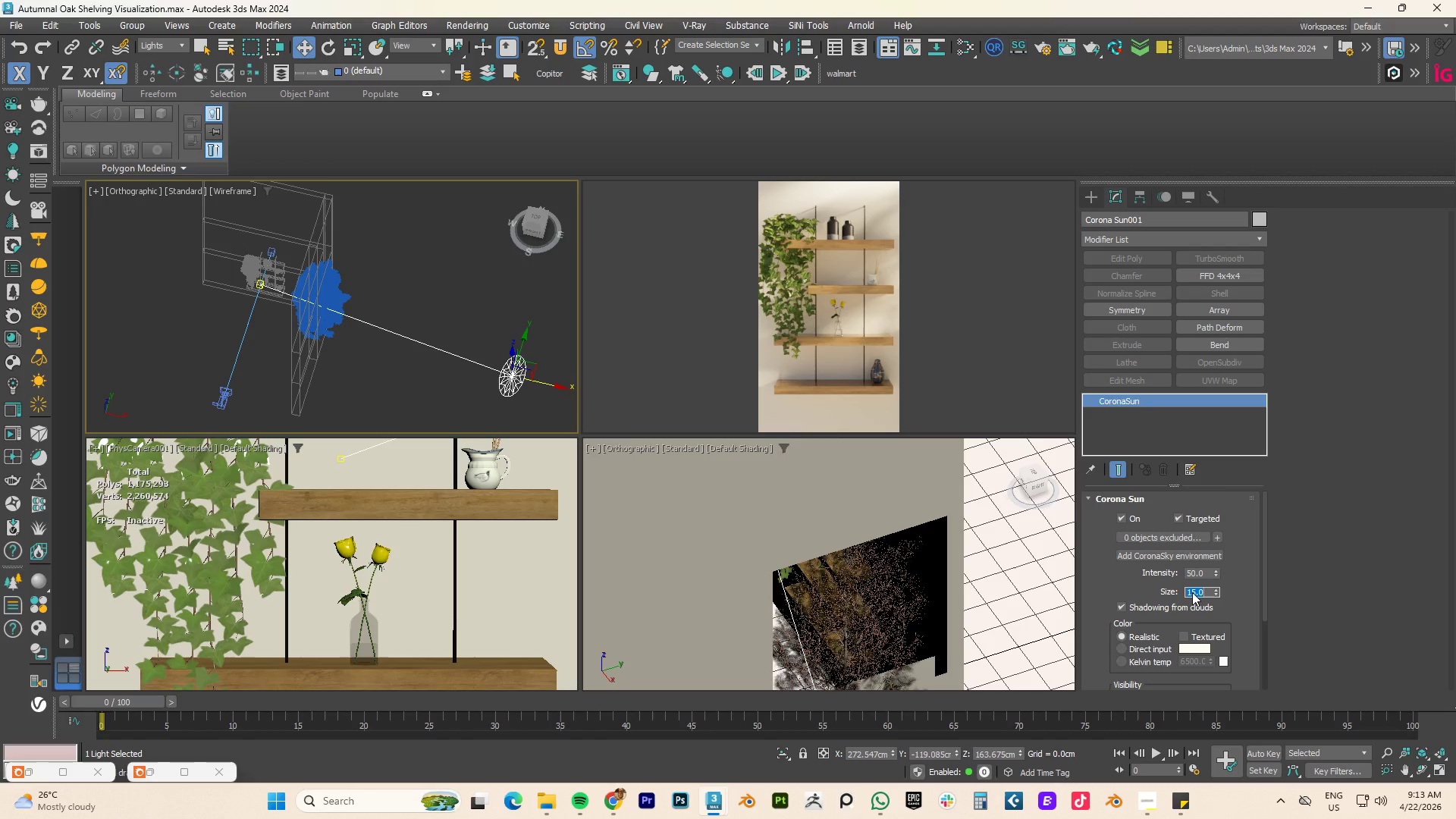 
wait(14.19)
 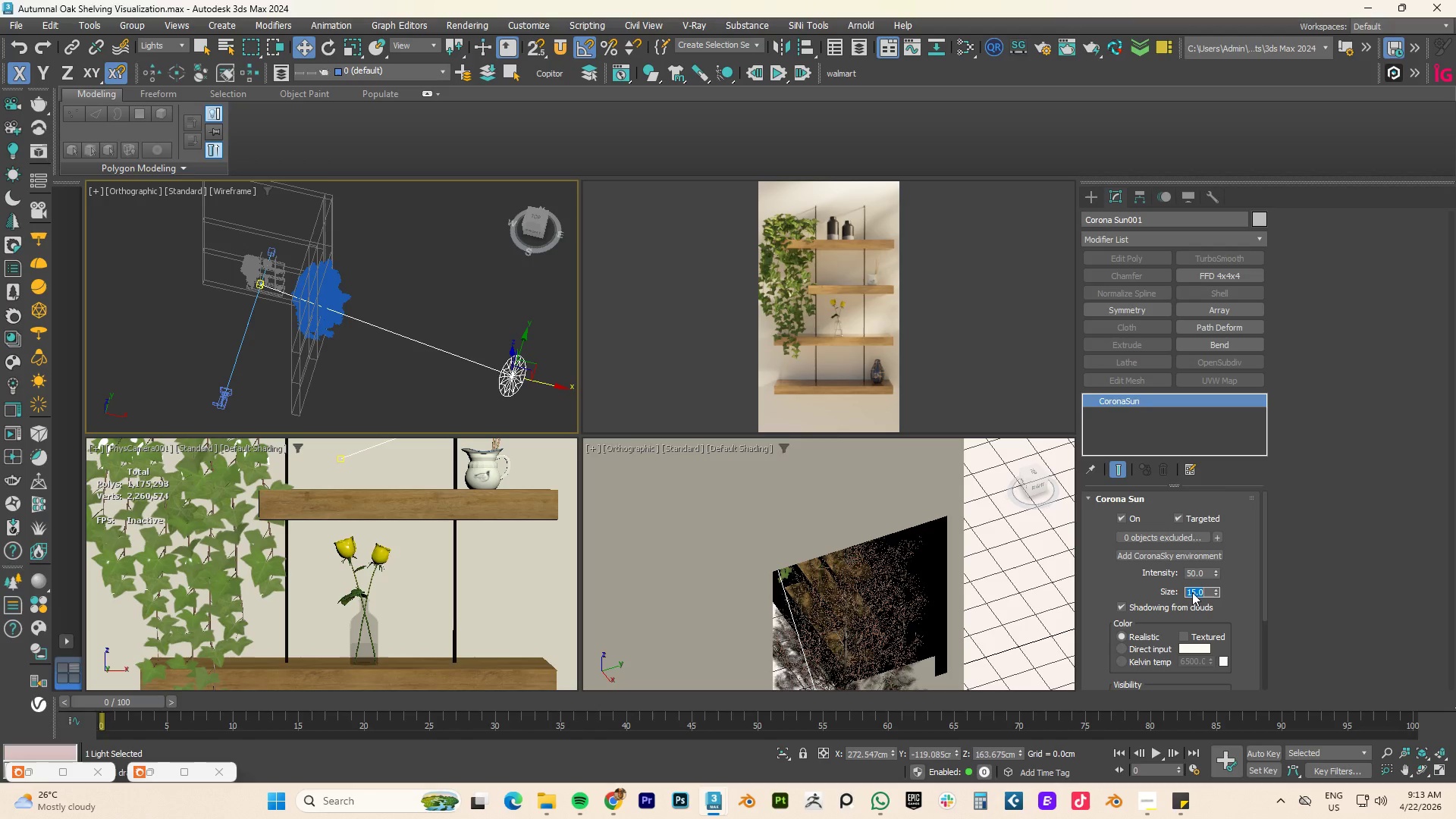 
hold_key(key=AltLeft, duration=0.86)
 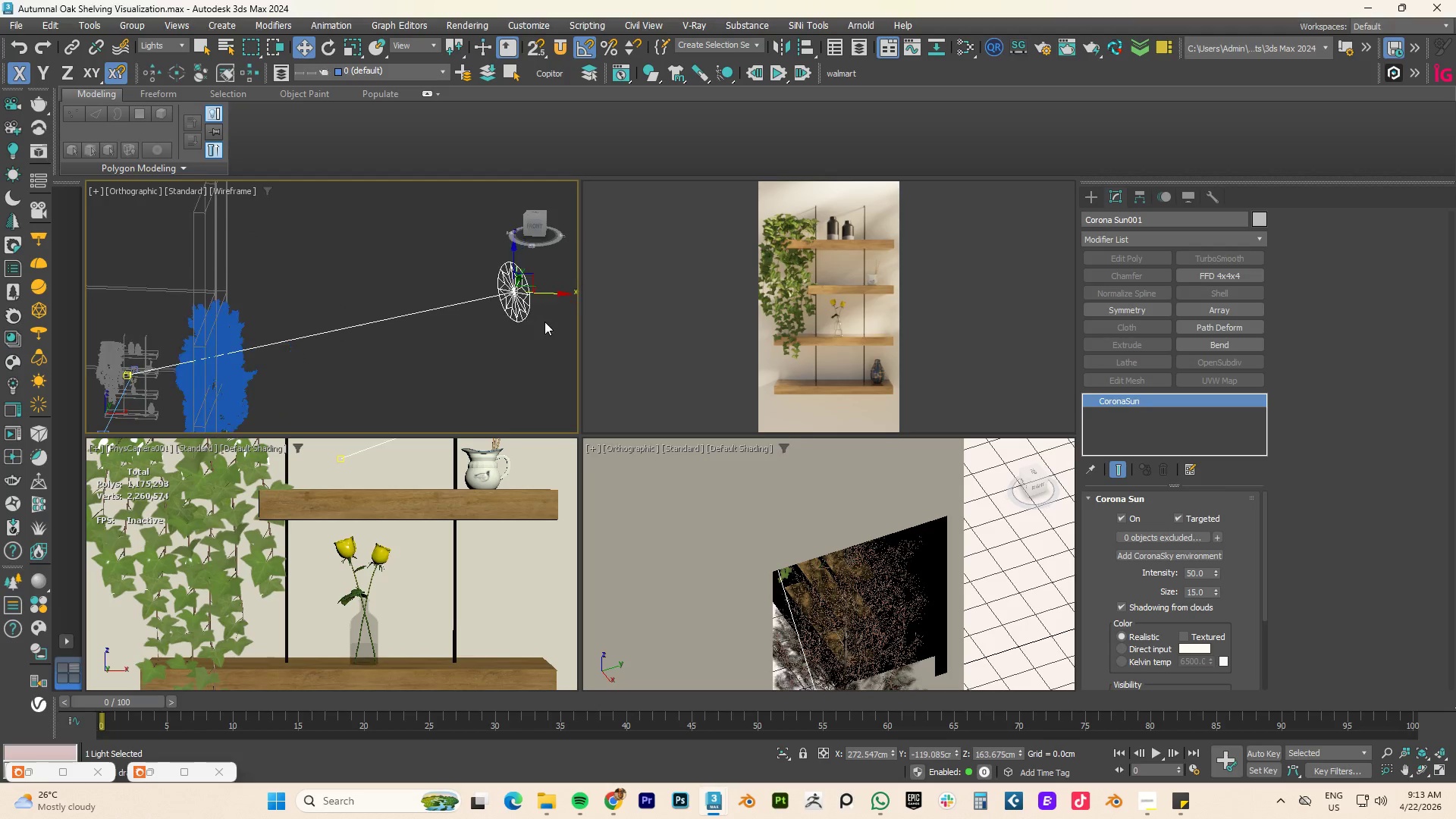 
scroll: coordinate [544, 322], scroll_direction: up, amount: 1.0
 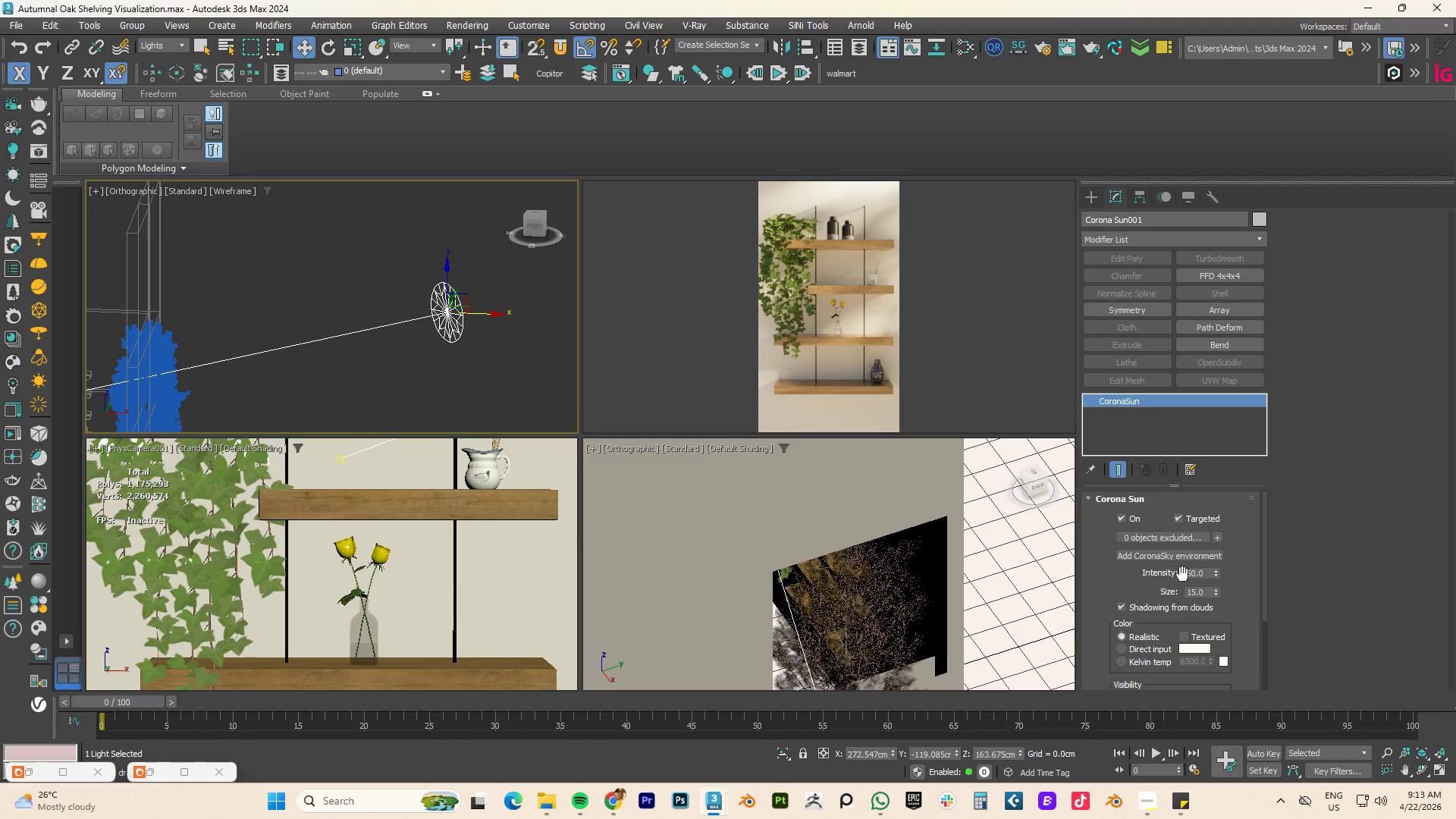 
double_click([1194, 575])
 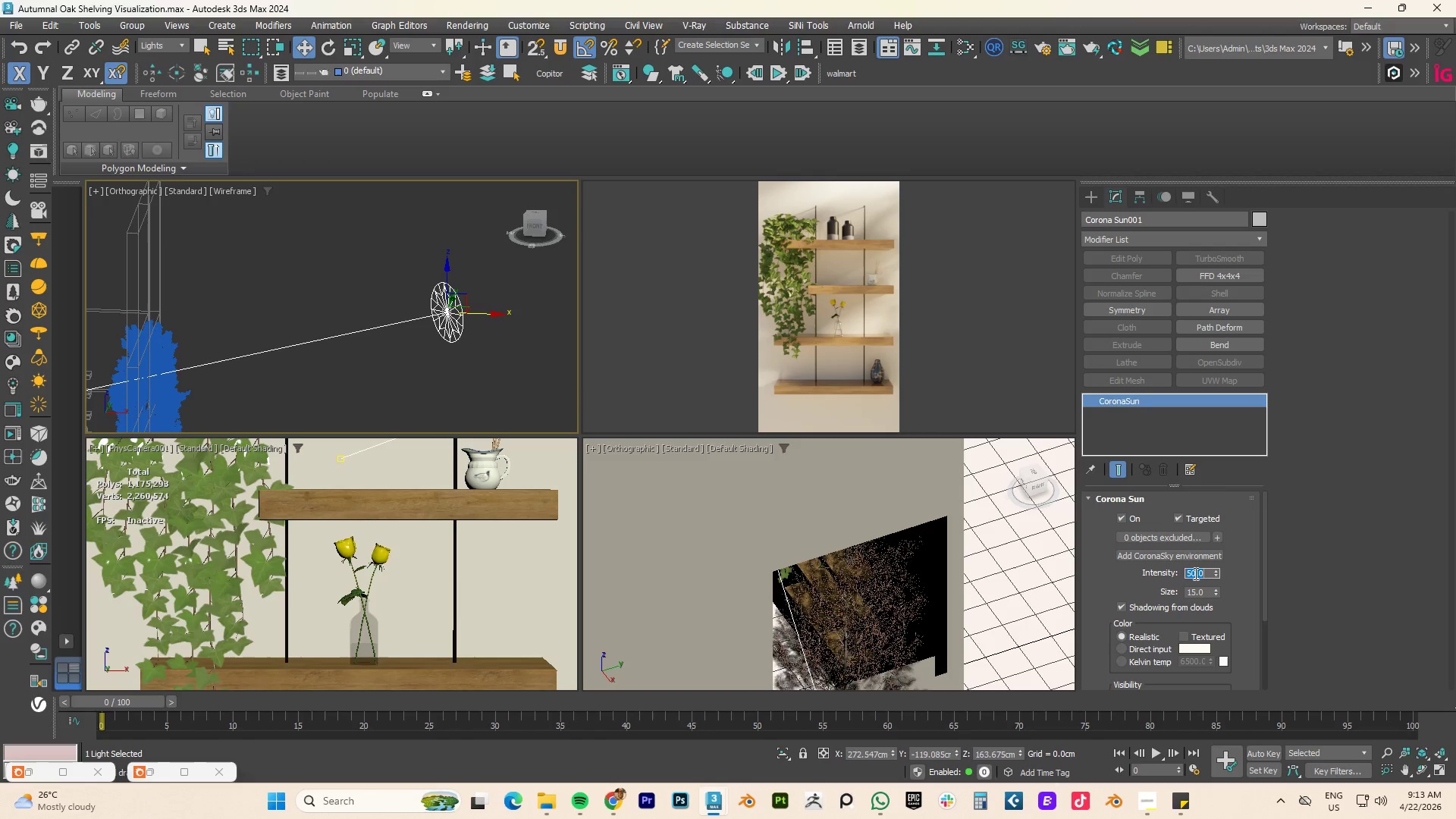 
key(Numpad9)
 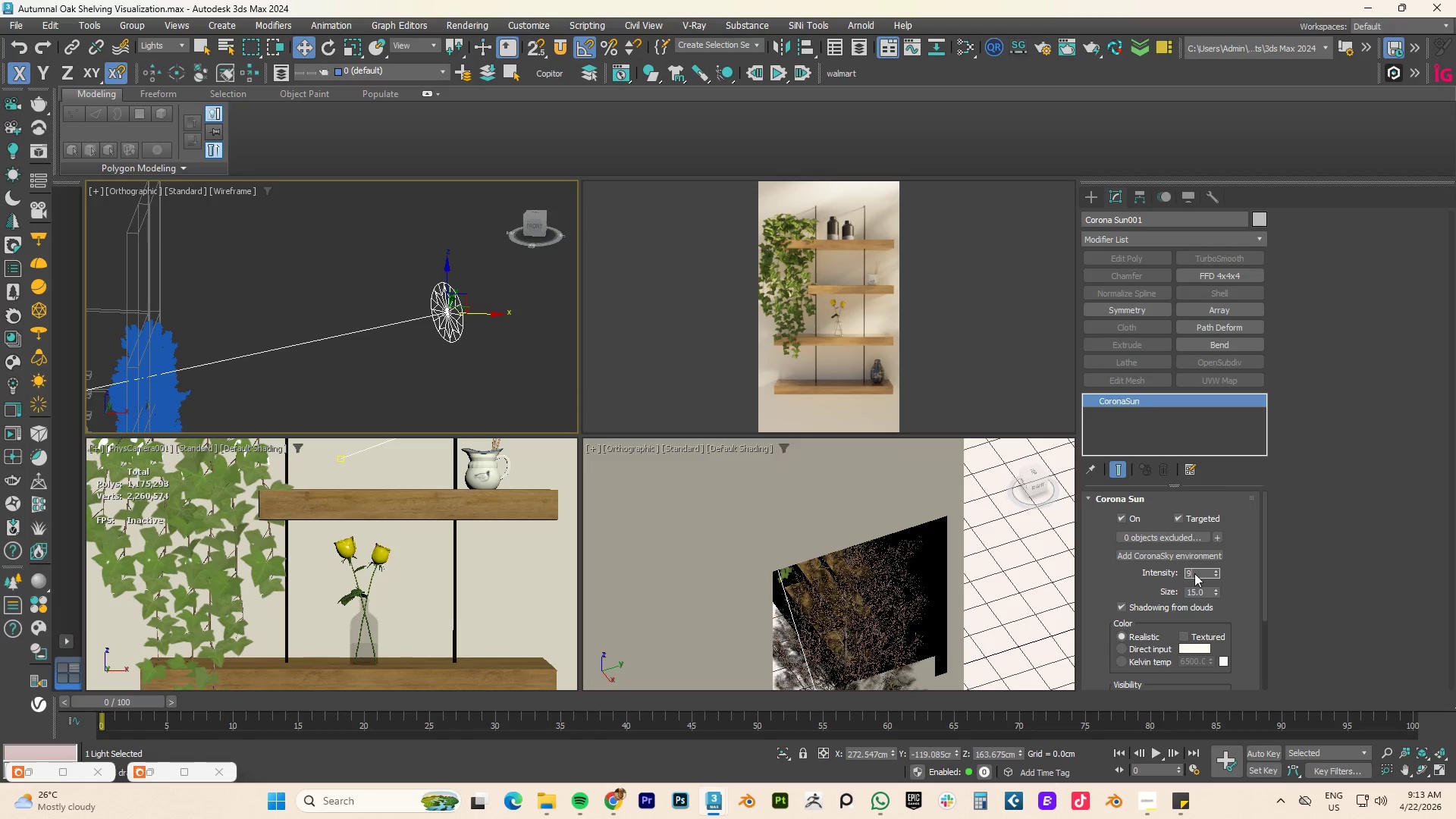 
key(Numpad0)
 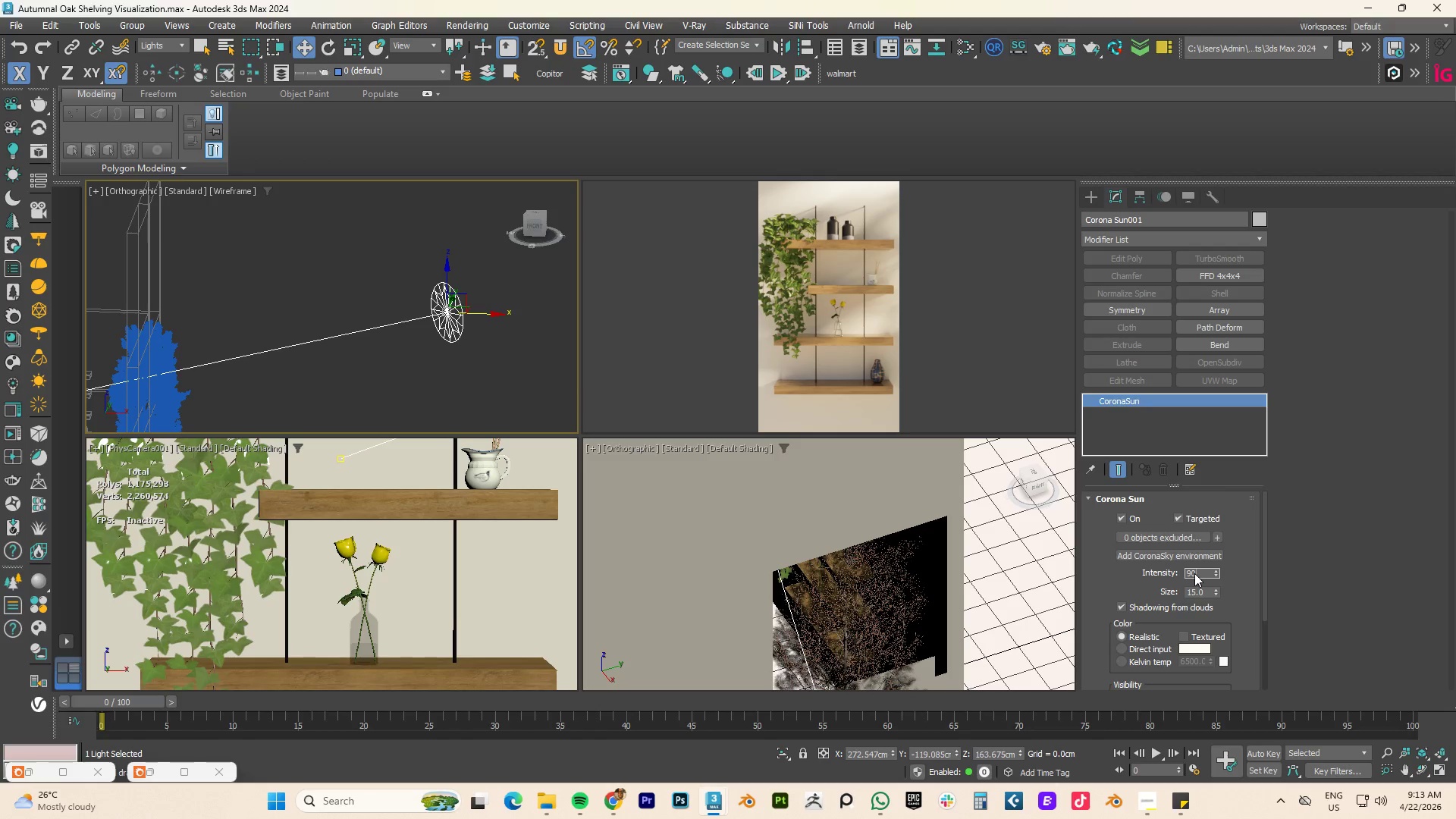 
key(NumpadEnter)
 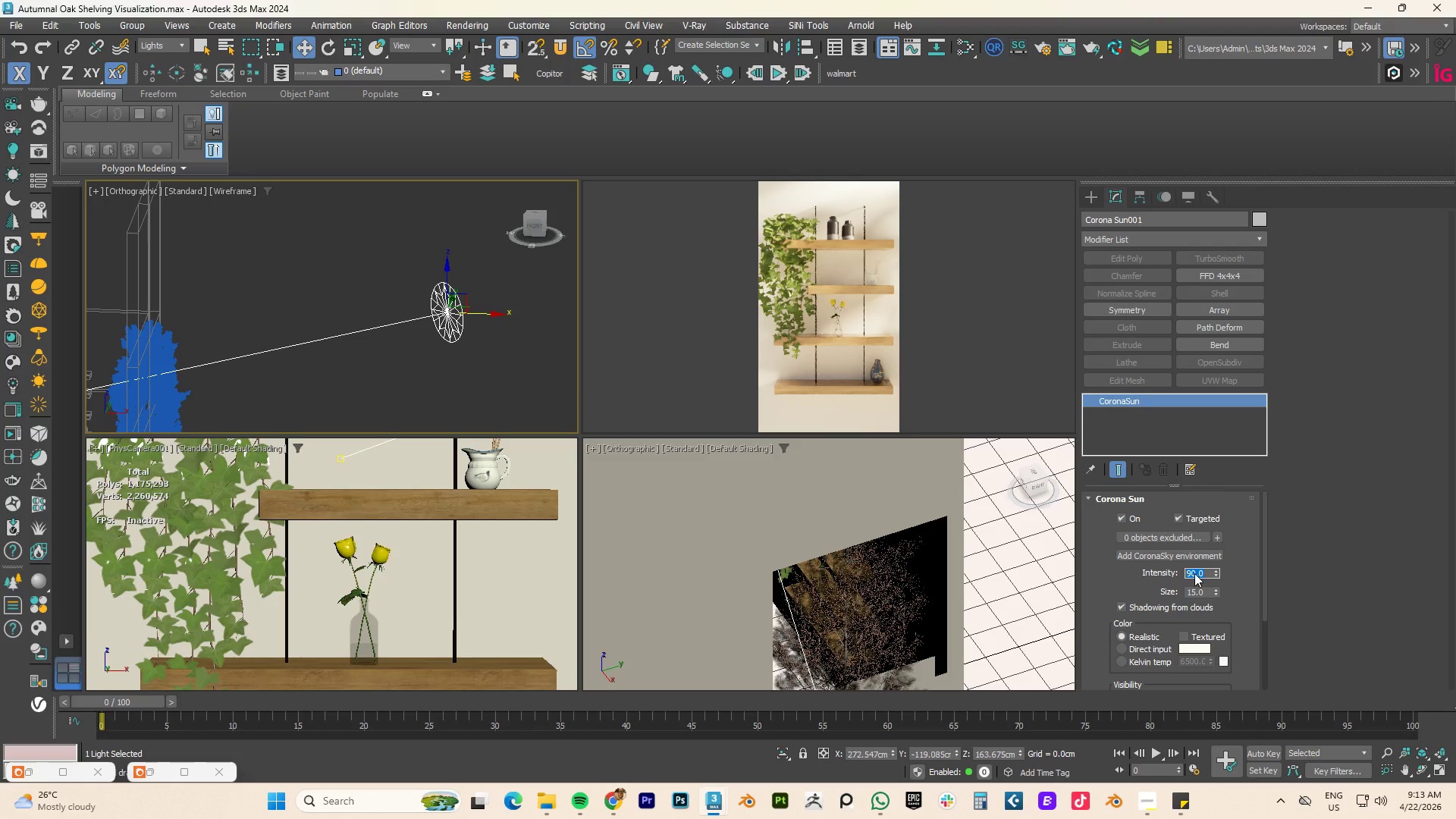 
scroll: coordinate [336, 344], scroll_direction: down, amount: 3.0
 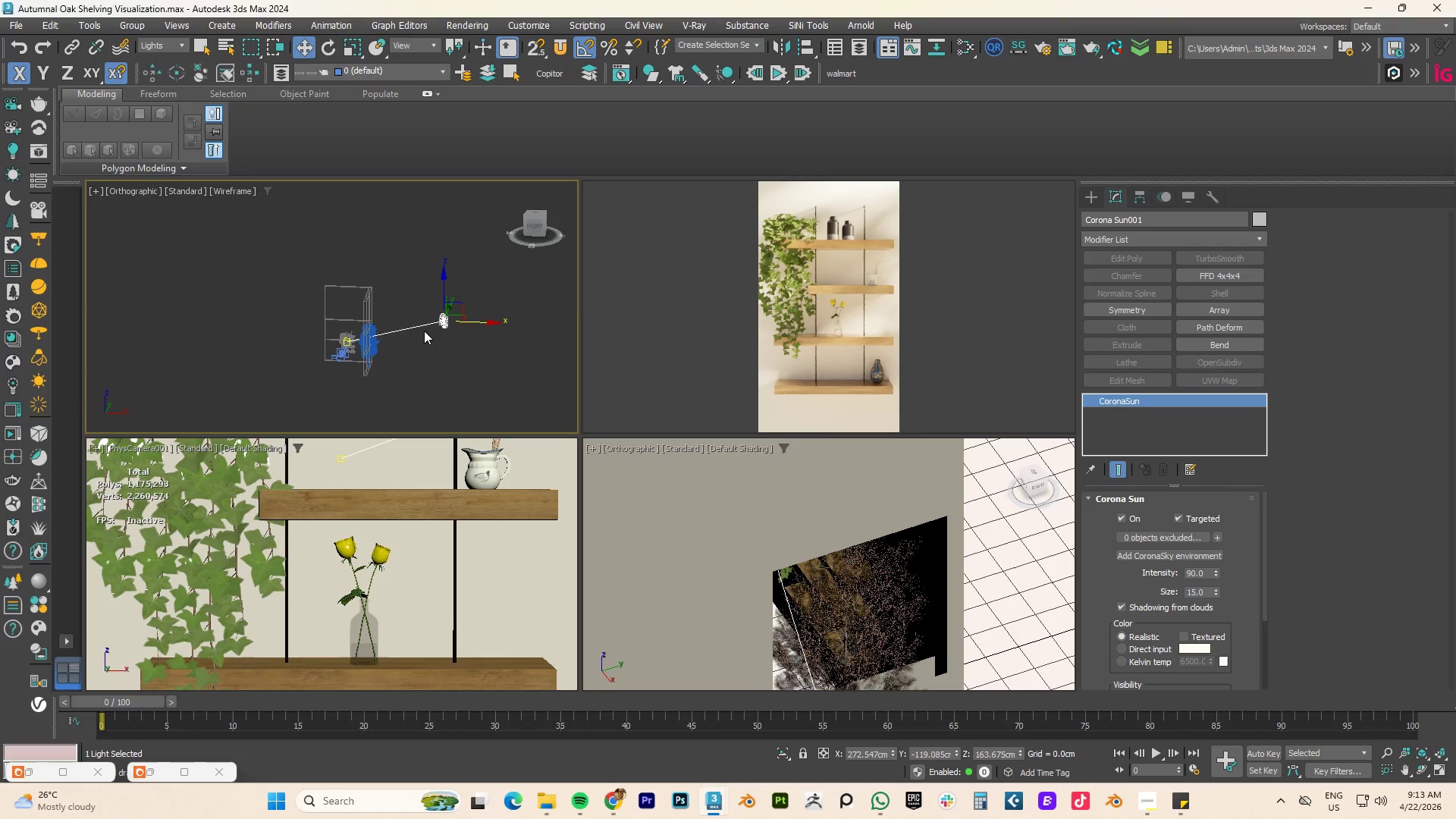 
hold_key(key=AltLeft, duration=0.48)
 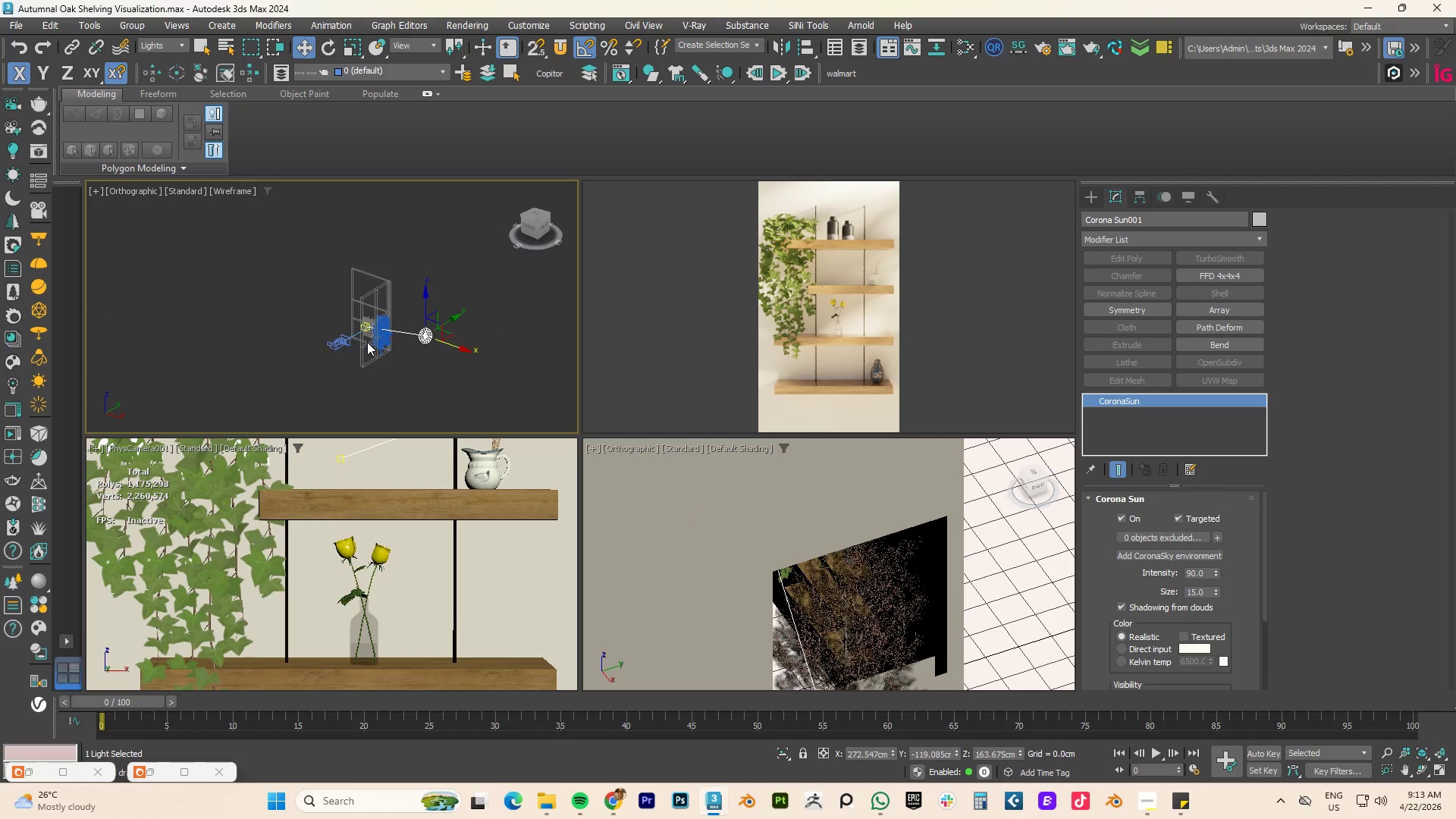 
left_click([400, 328])
 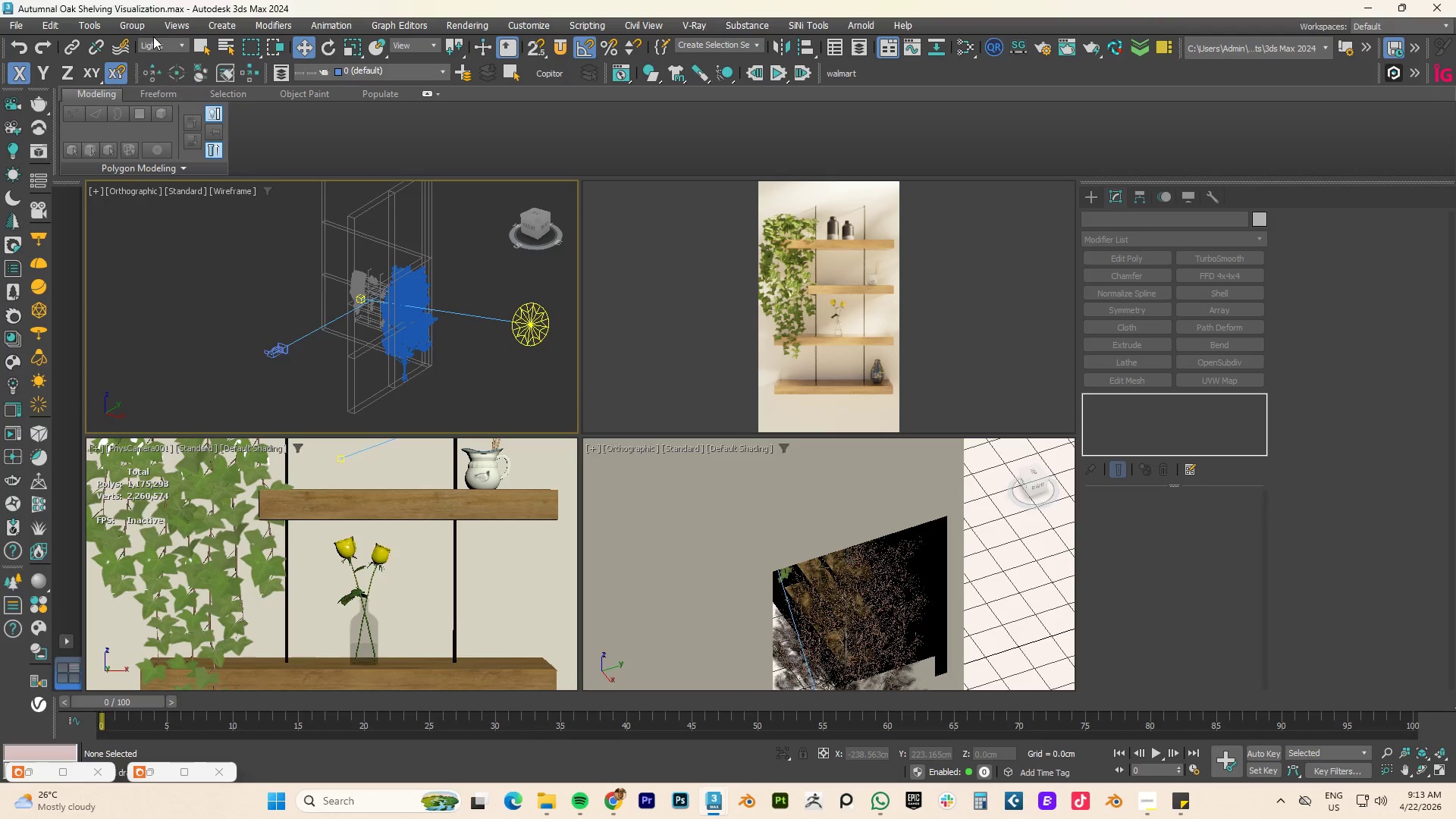 
scroll: coordinate [370, 340], scroll_direction: up, amount: 3.0
 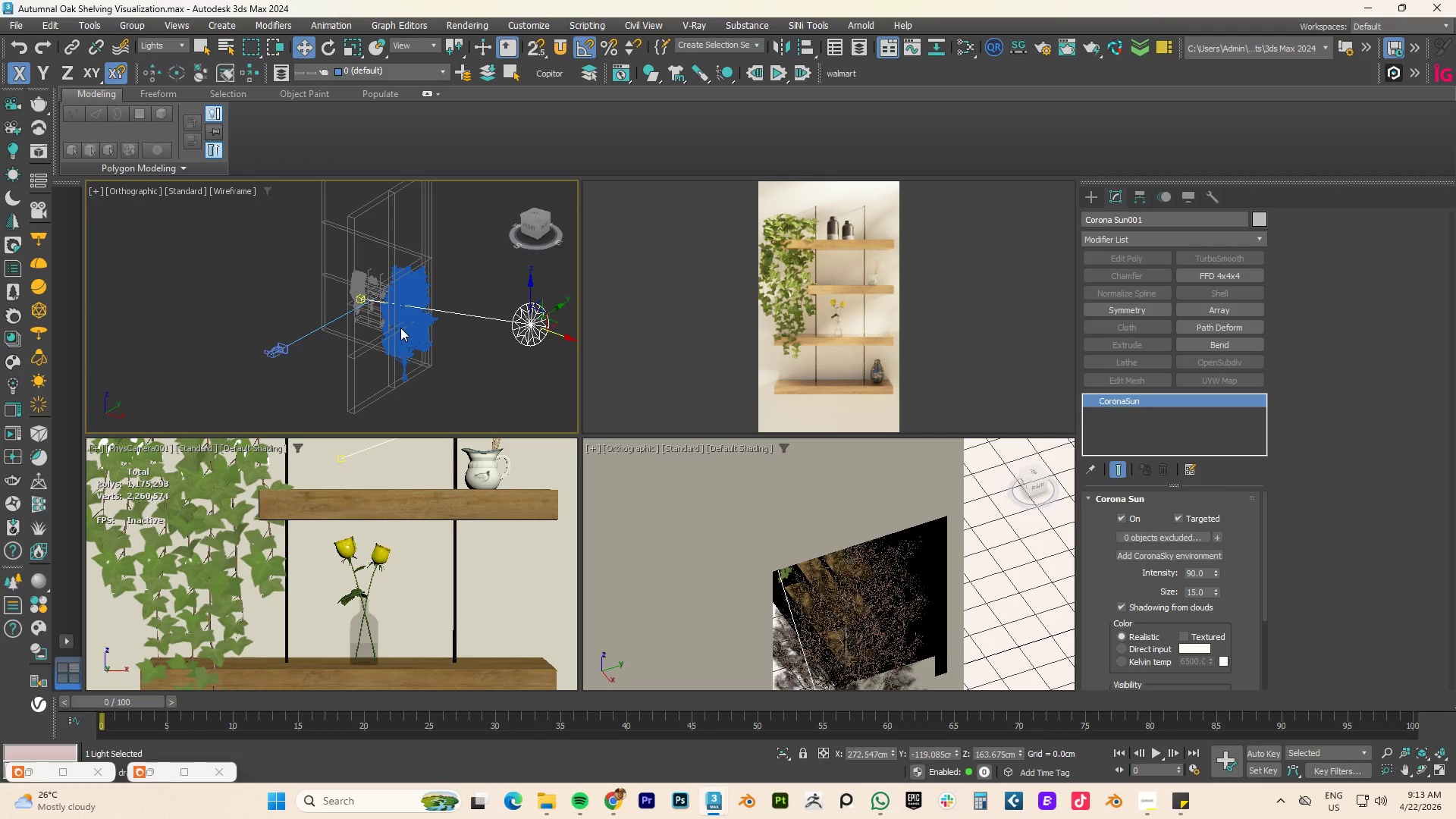 
left_click([154, 41])
 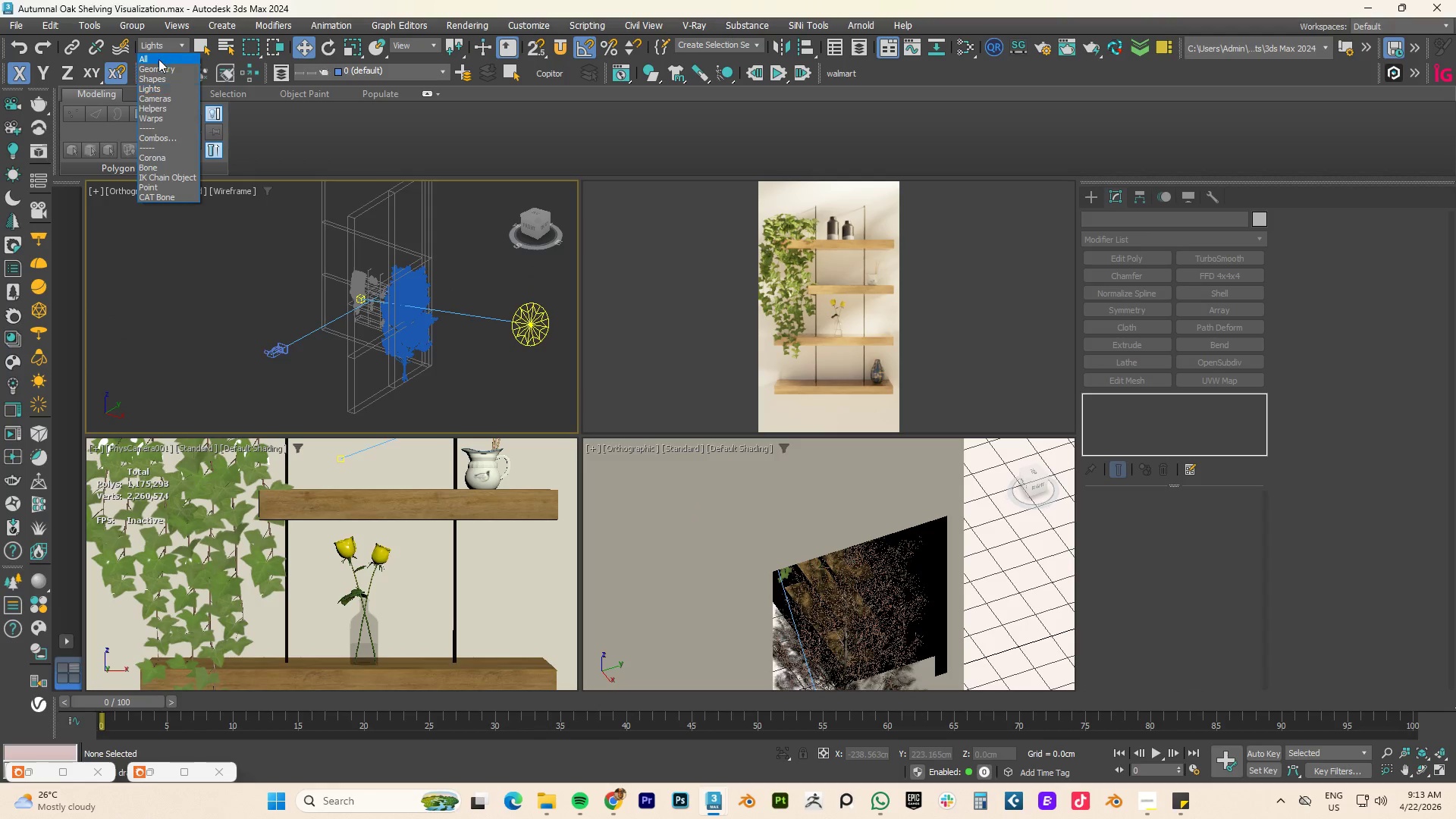 
left_click([158, 61])
 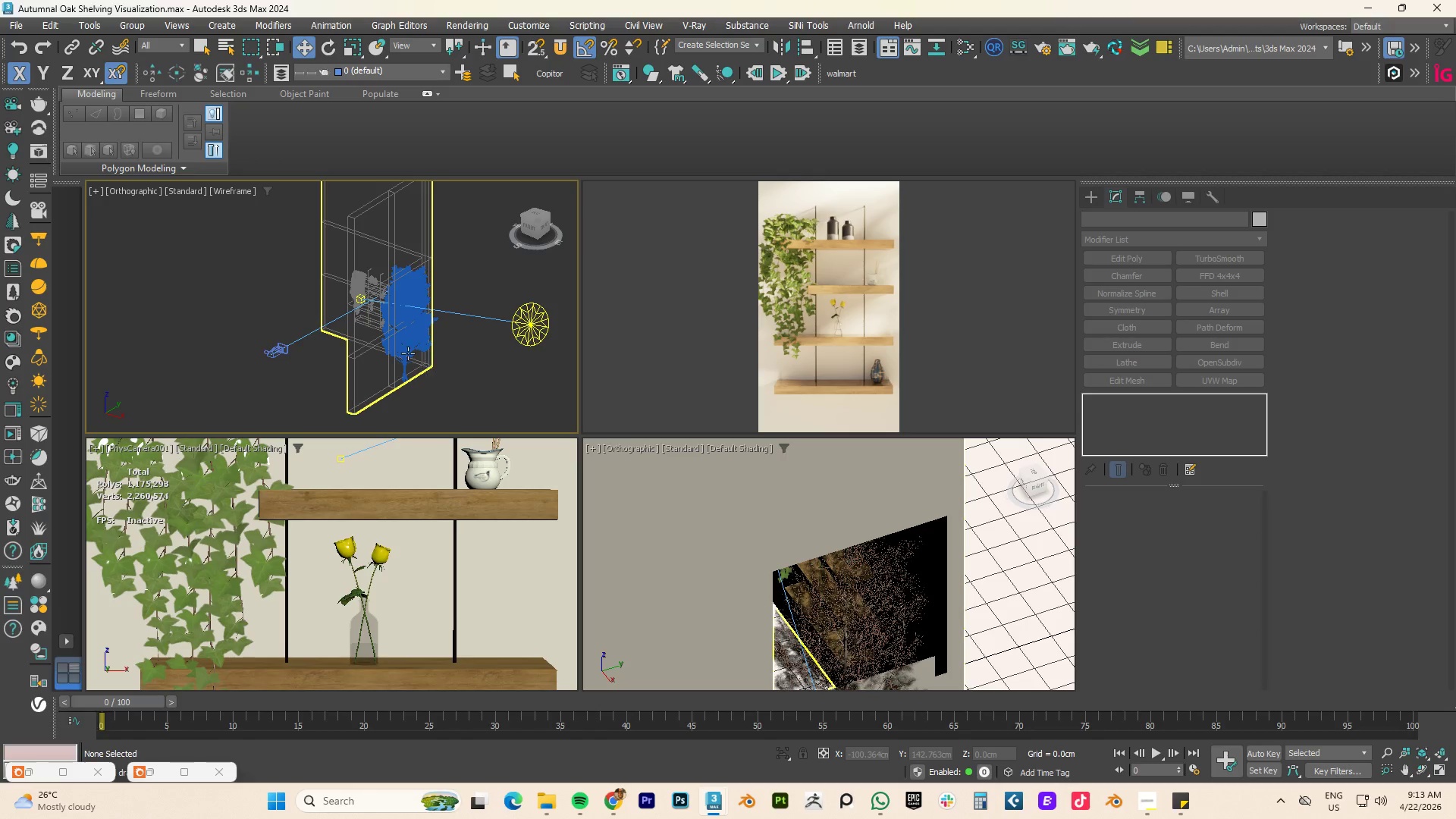 
left_click([409, 339])
 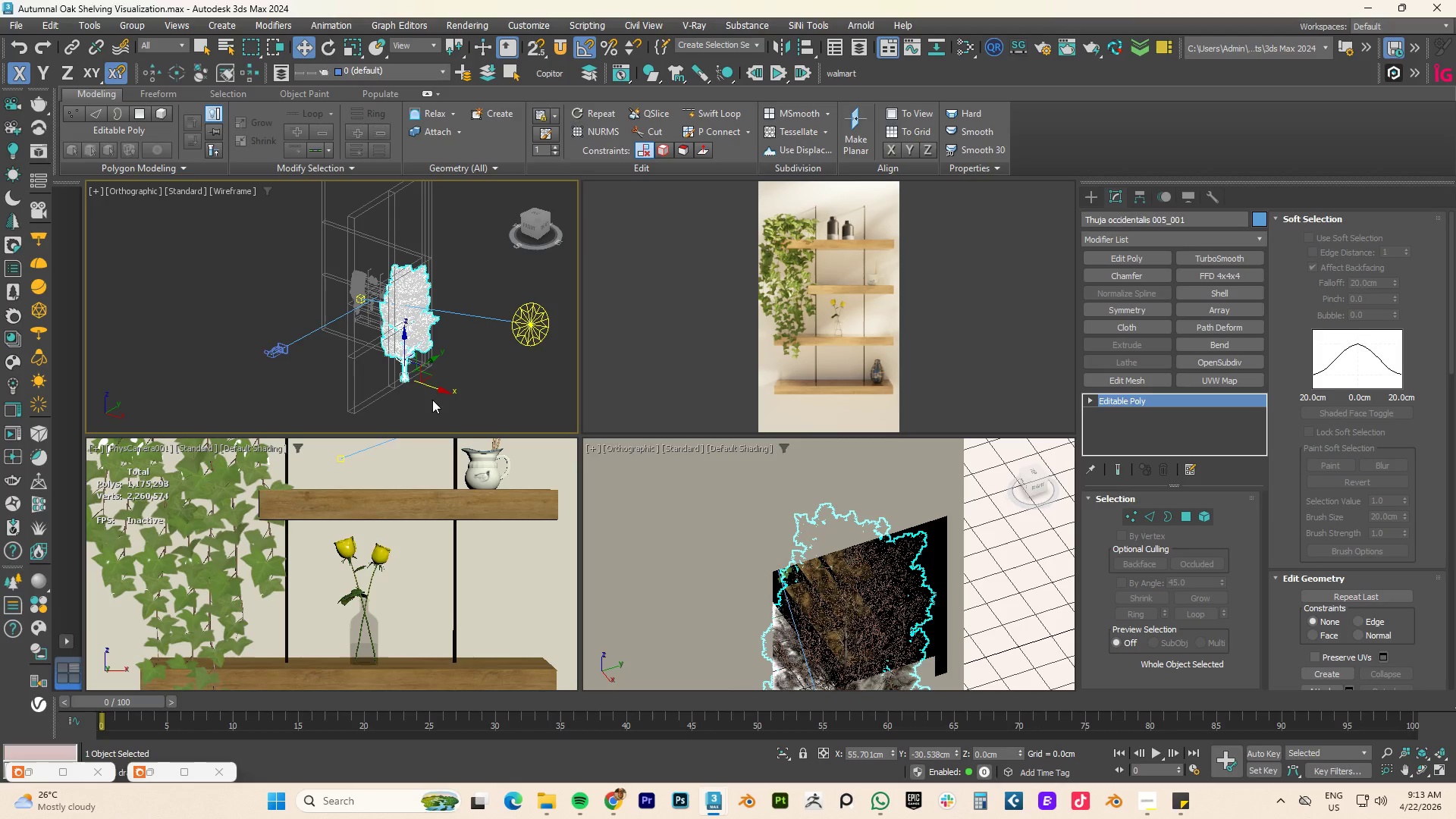 
left_click_drag(start_coordinate=[432, 365], to_coordinate=[436, 360])
 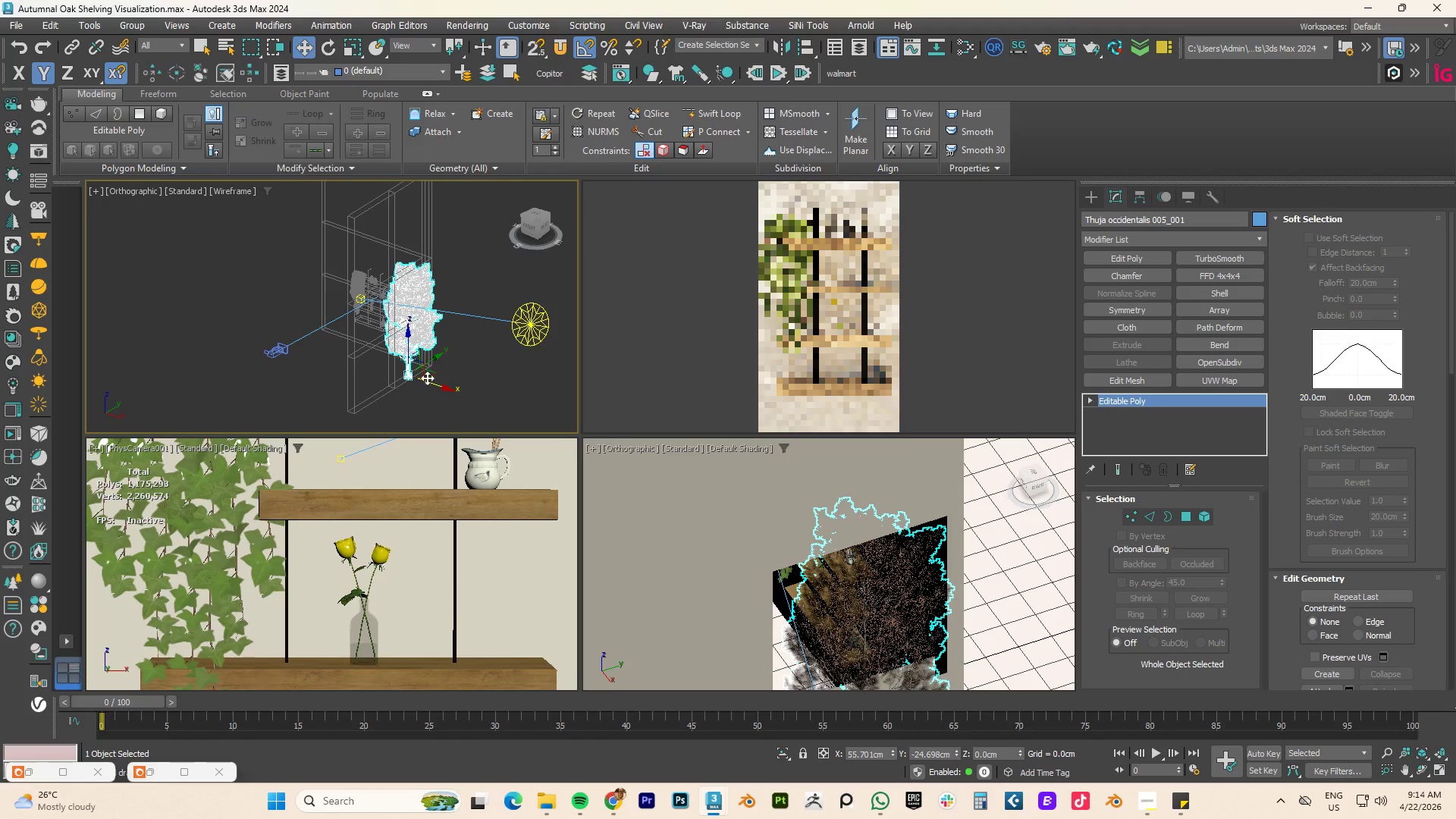 
left_click_drag(start_coordinate=[431, 382], to_coordinate=[470, 404])
 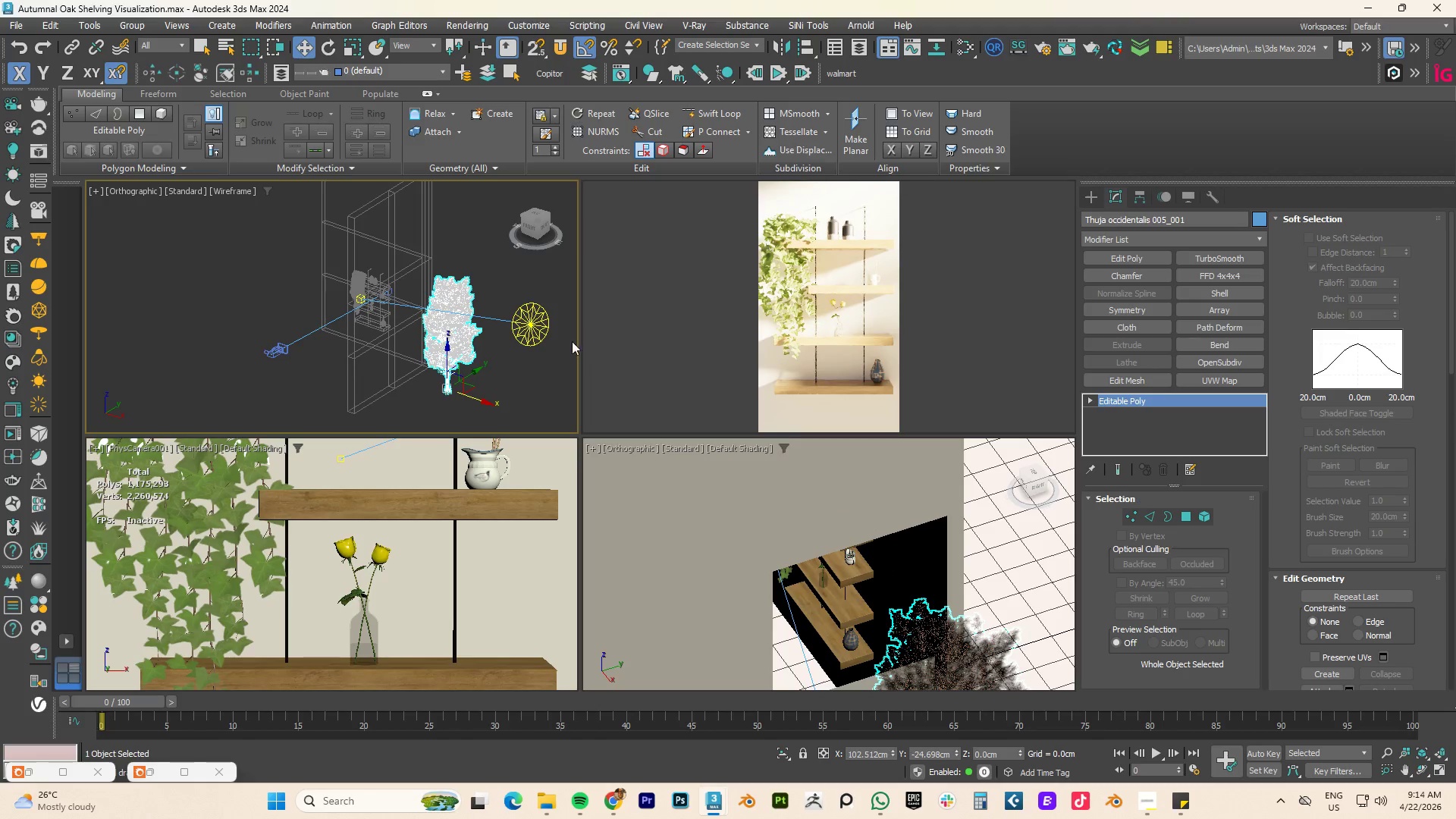 
left_click([541, 327])
 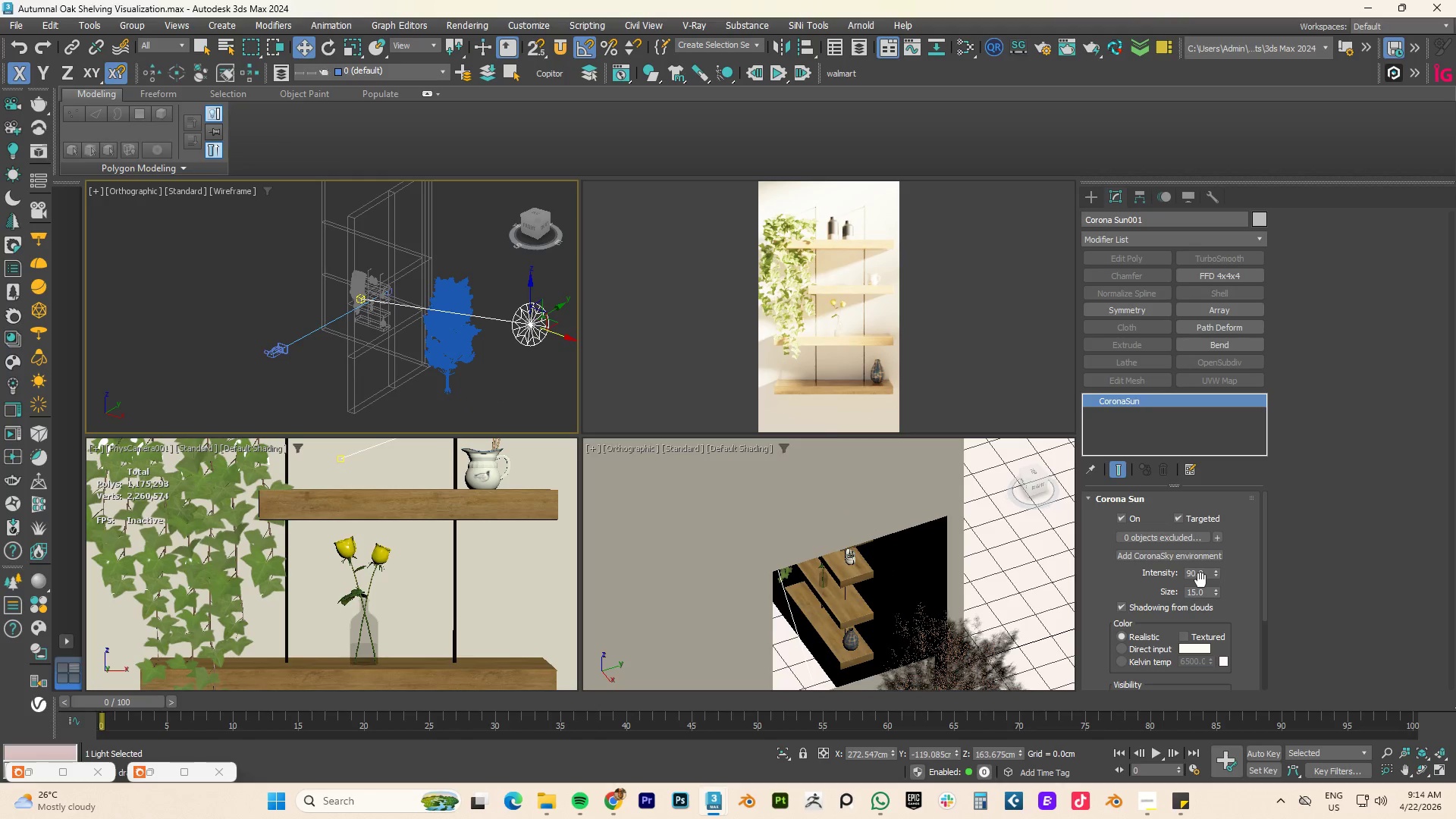 
mouse_move([1197, 597])
 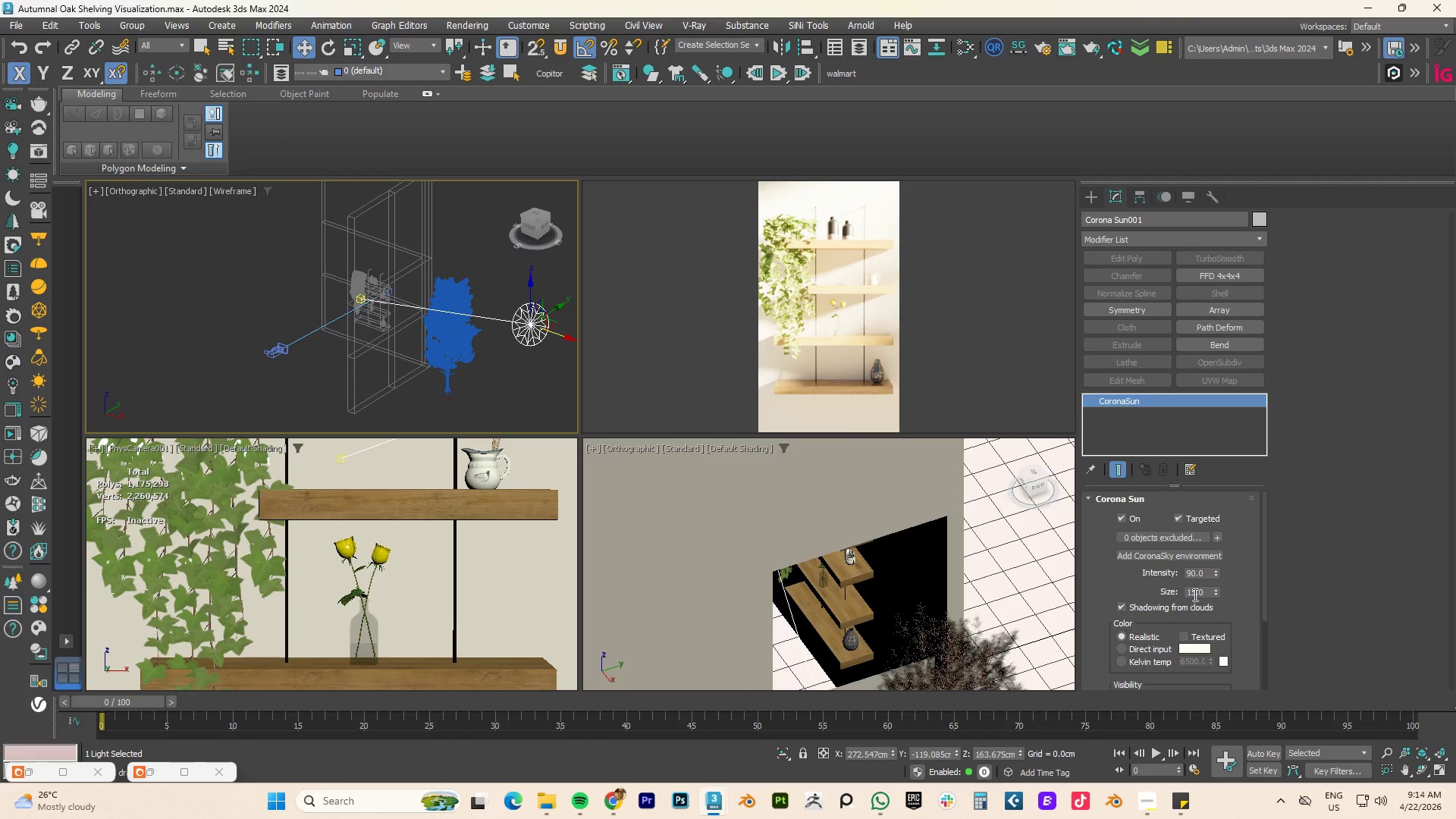 
double_click([1194, 595])
 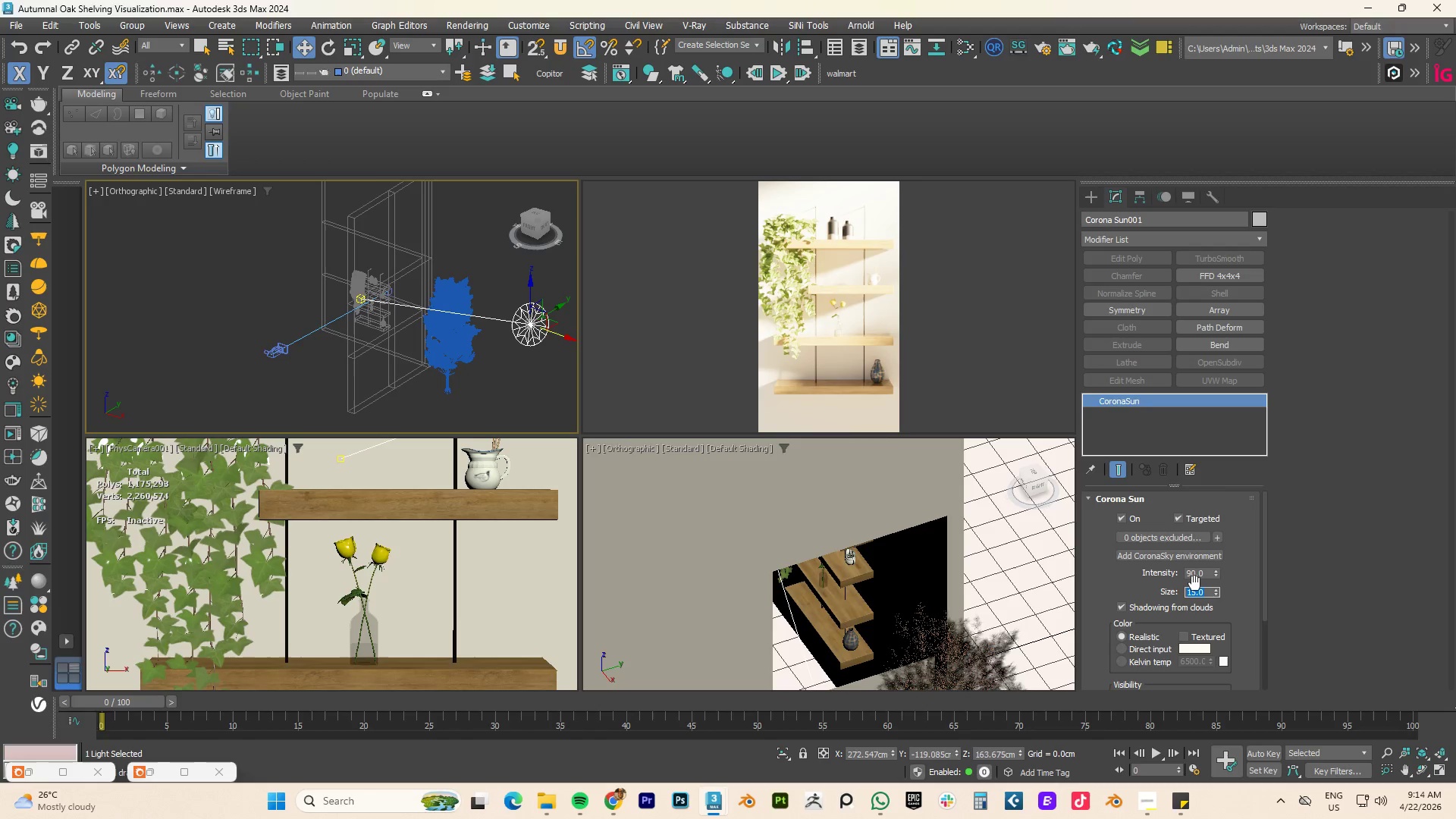 
key(Numpad2)
 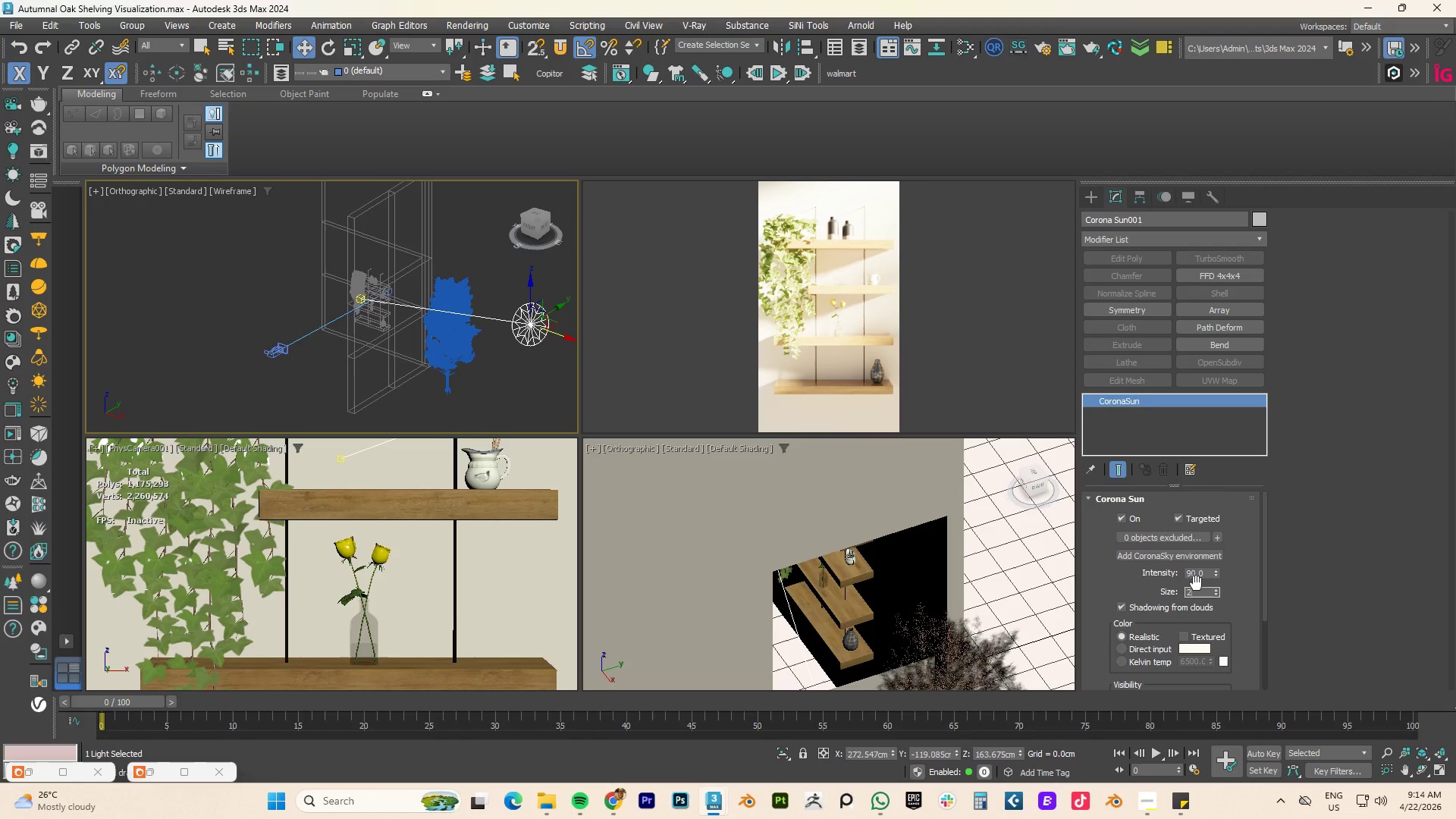 
key(Escape)
 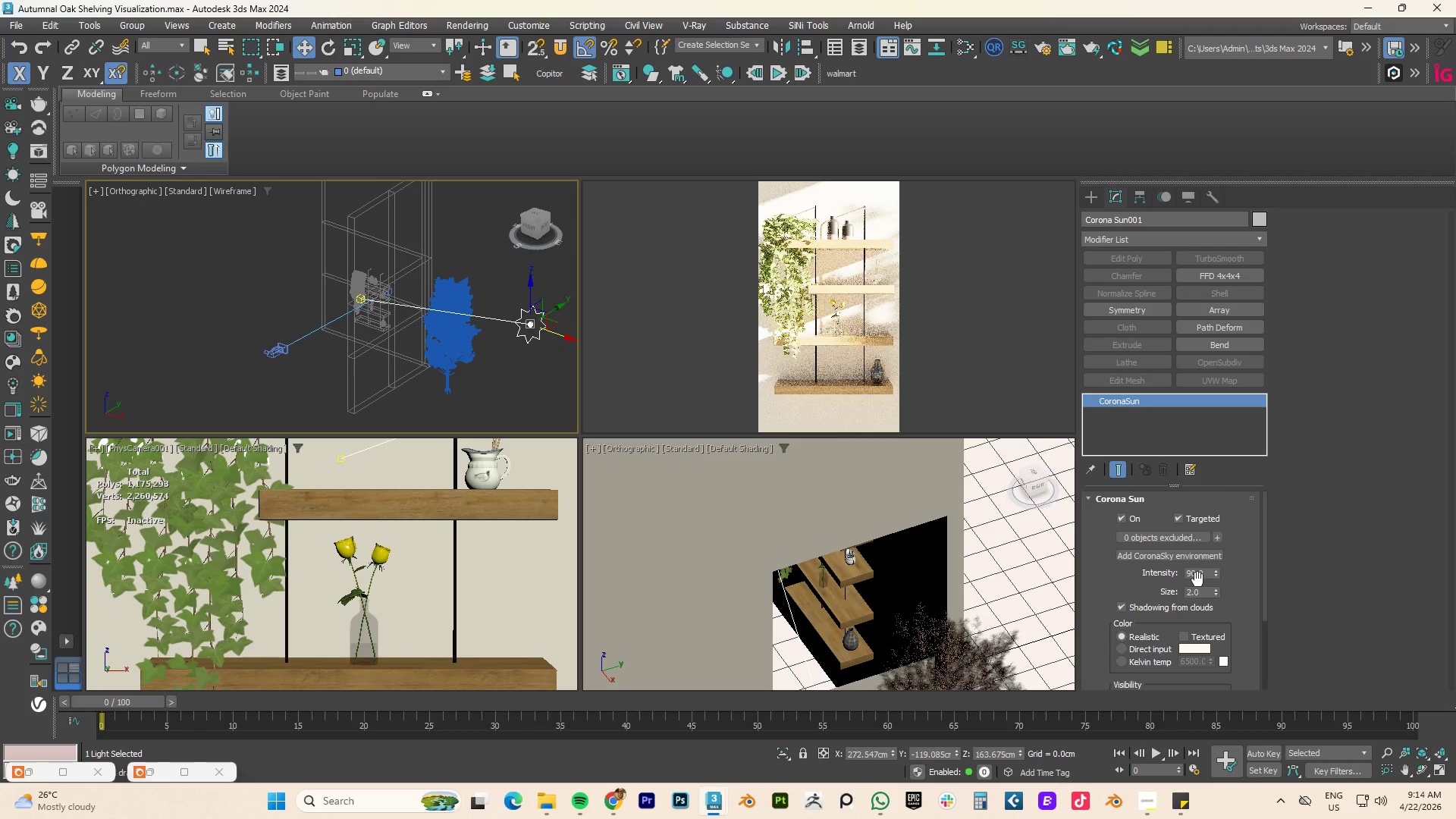 
key(Control+Z)
 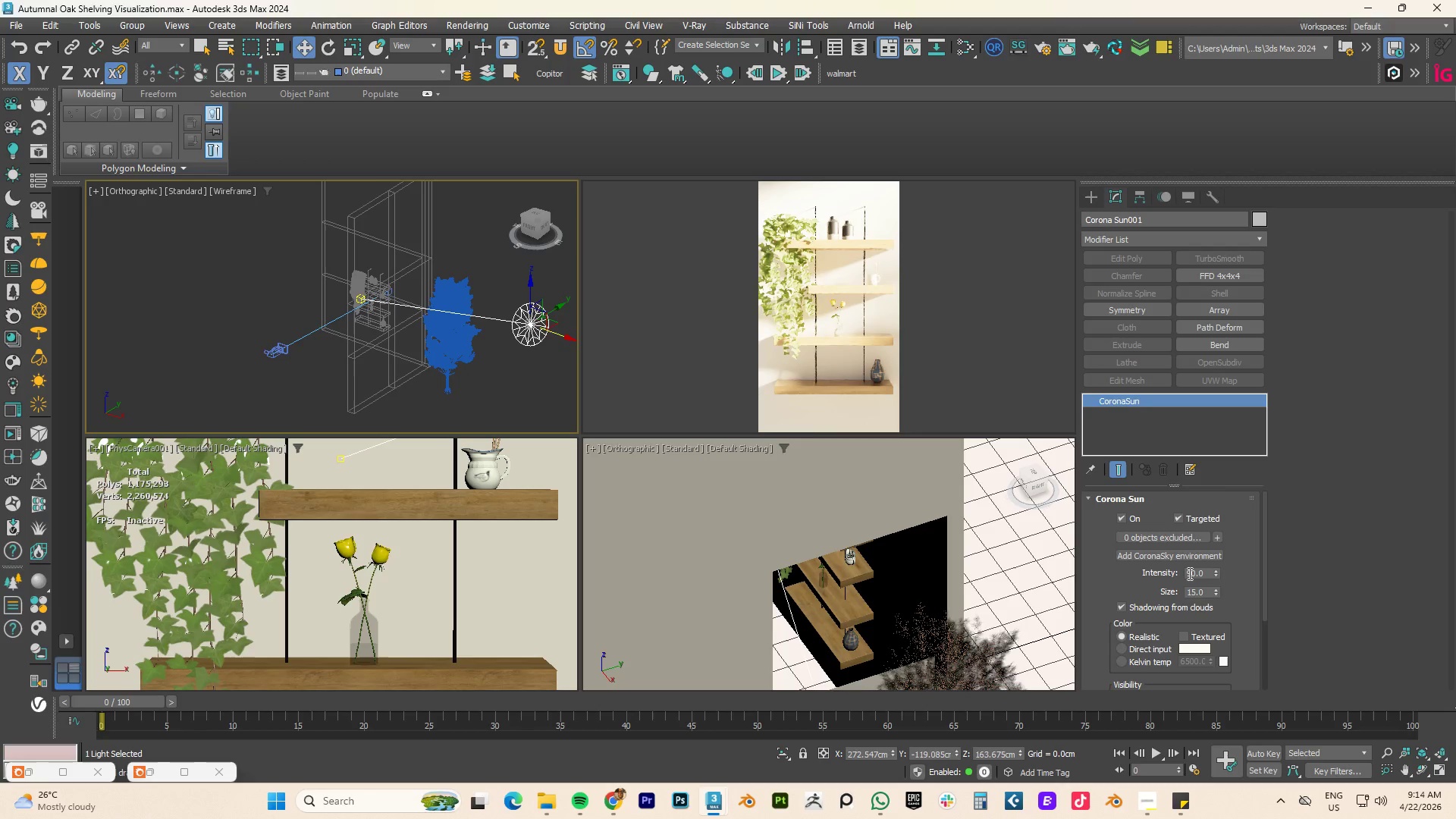 
double_click([1188, 573])
 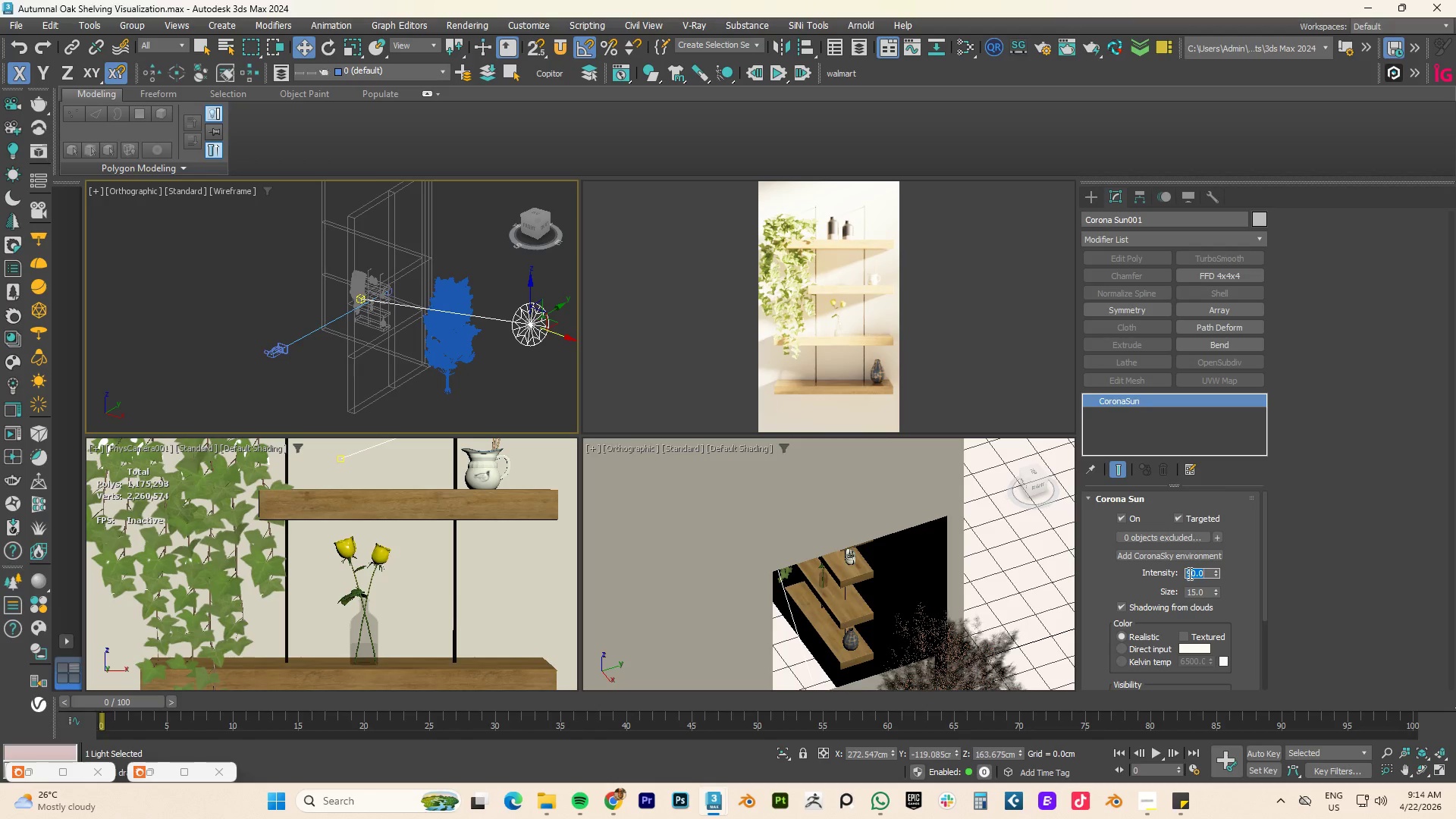 
key(M)
 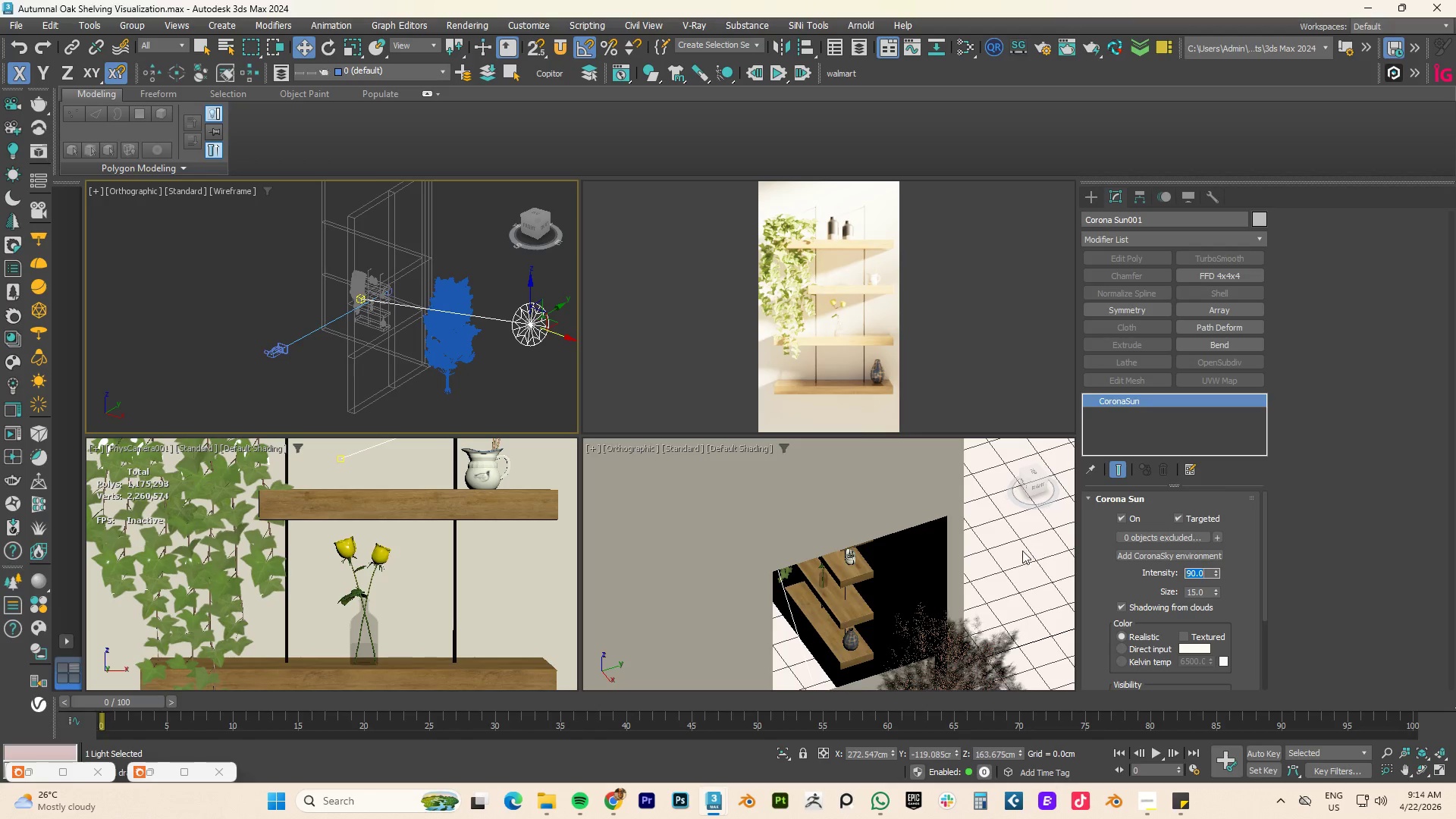 
left_click([1063, 427])
 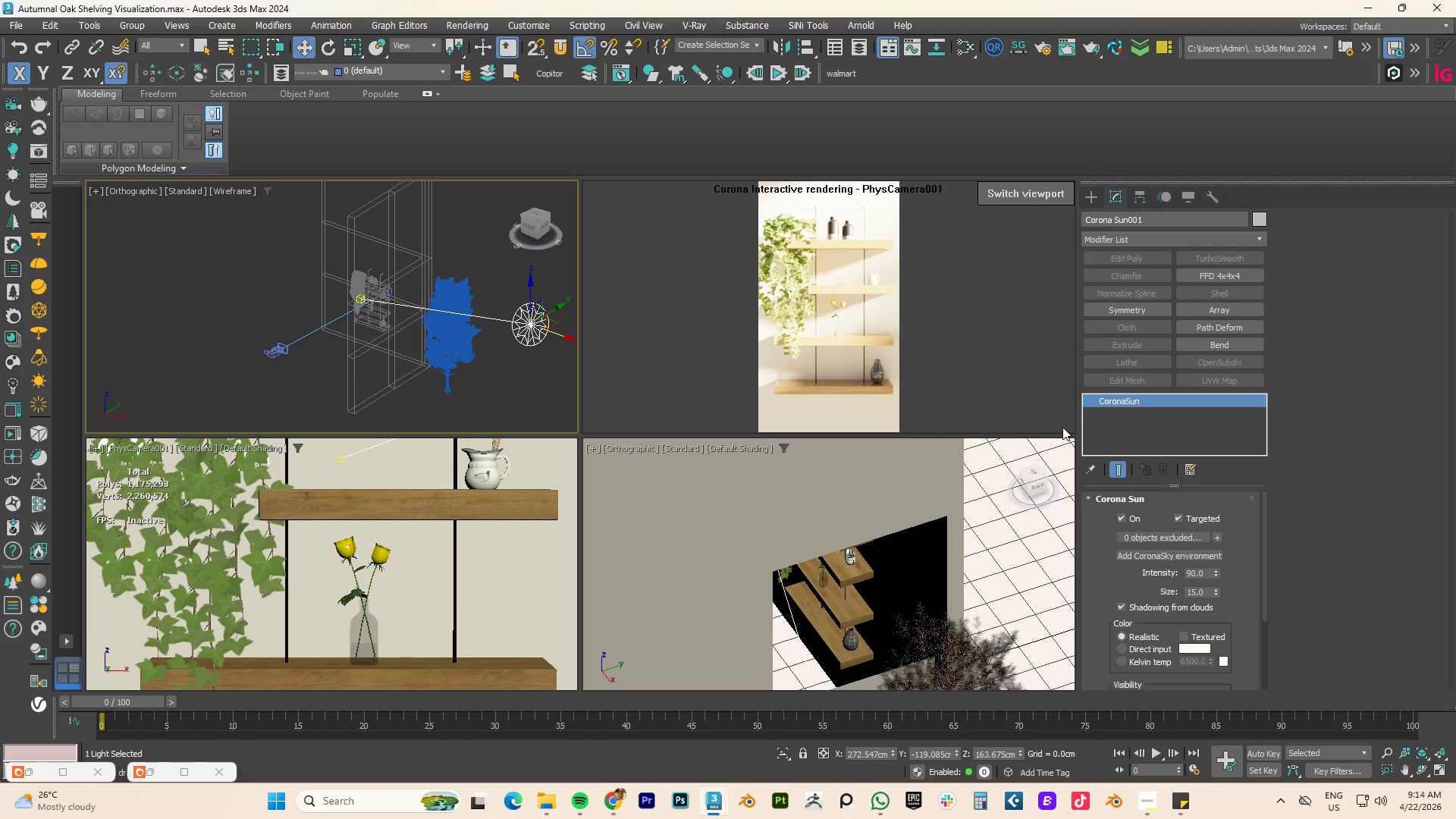 
key(M)
 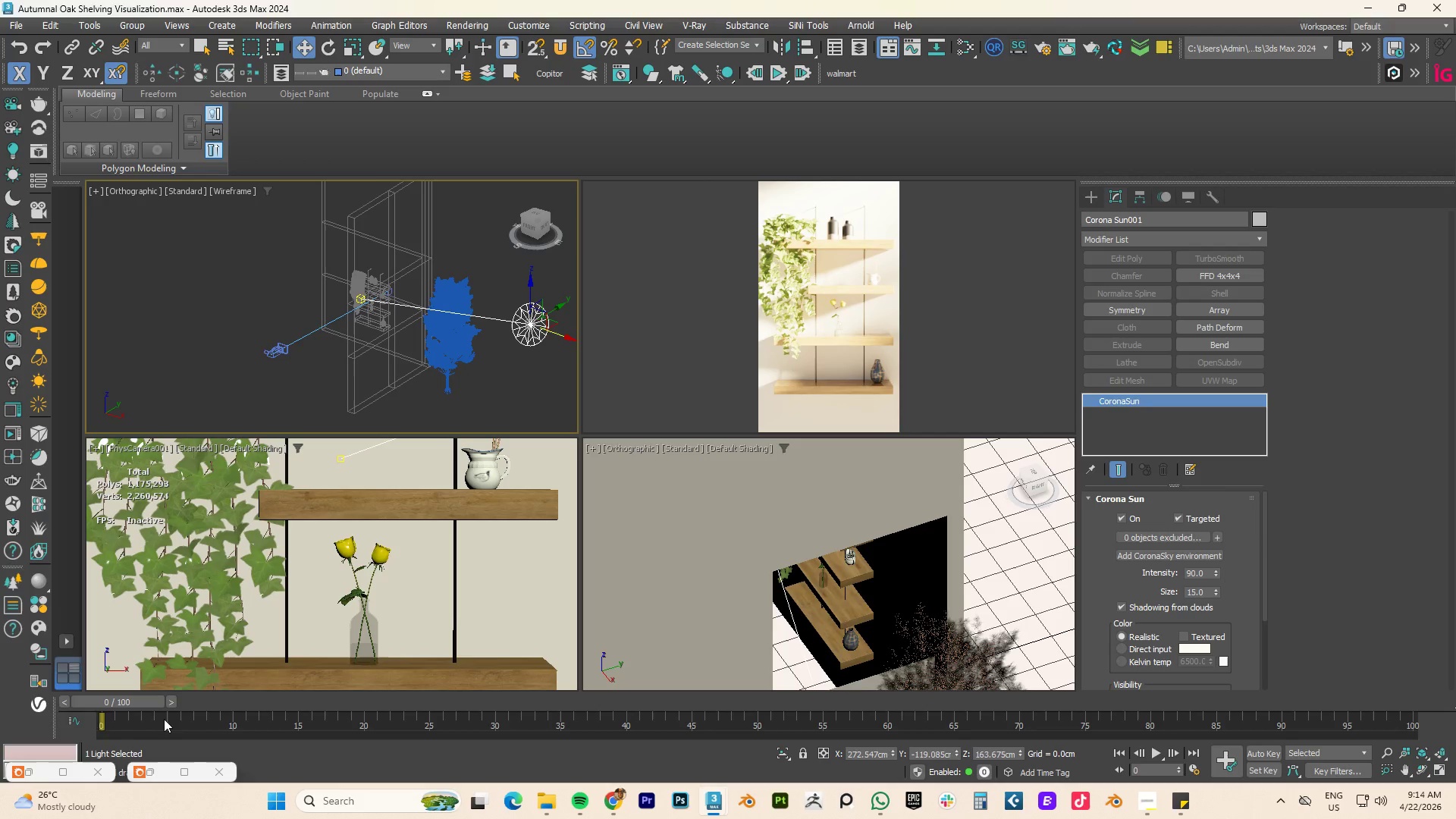 
left_click([499, 563])
 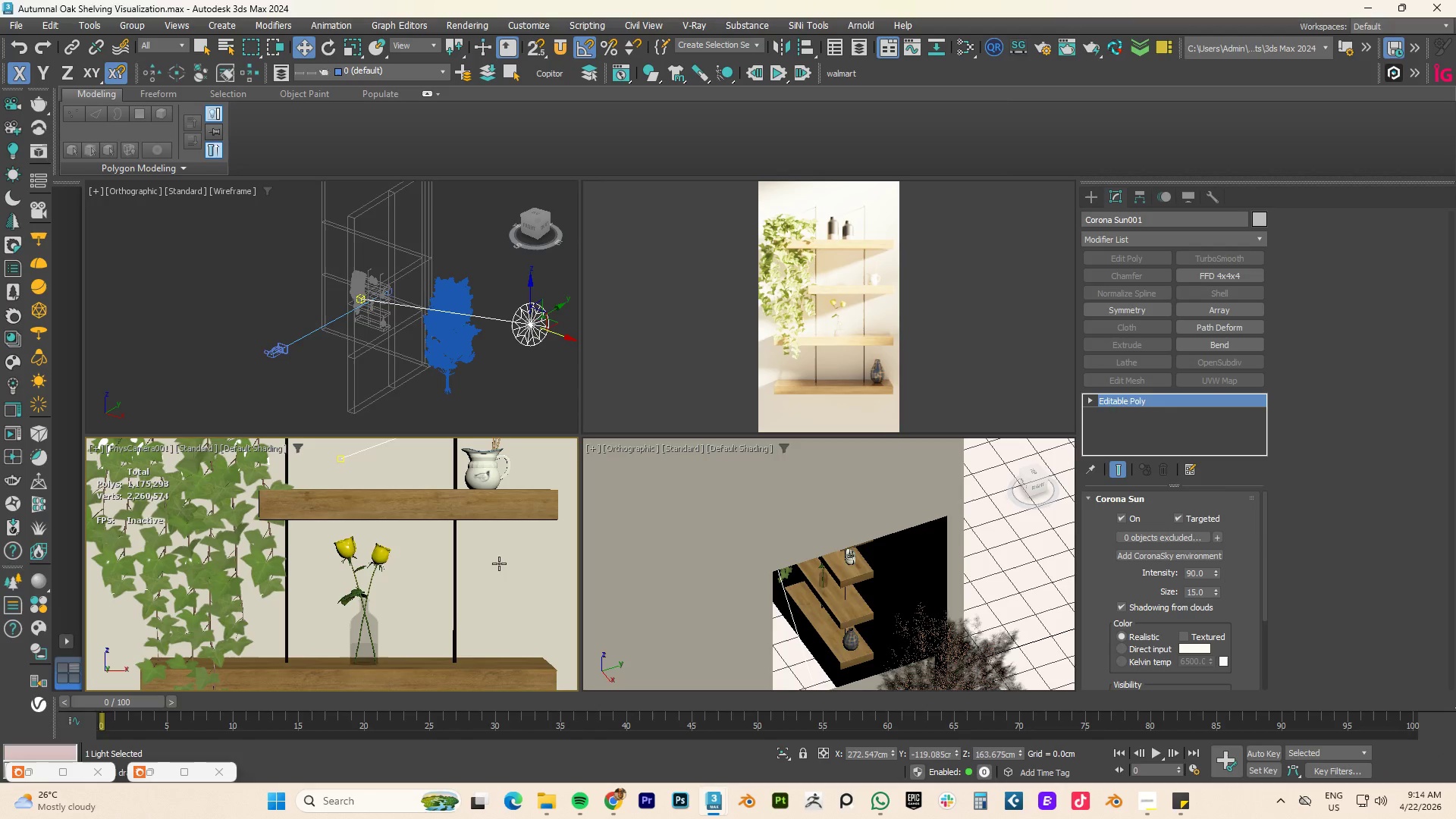 
key(M)
 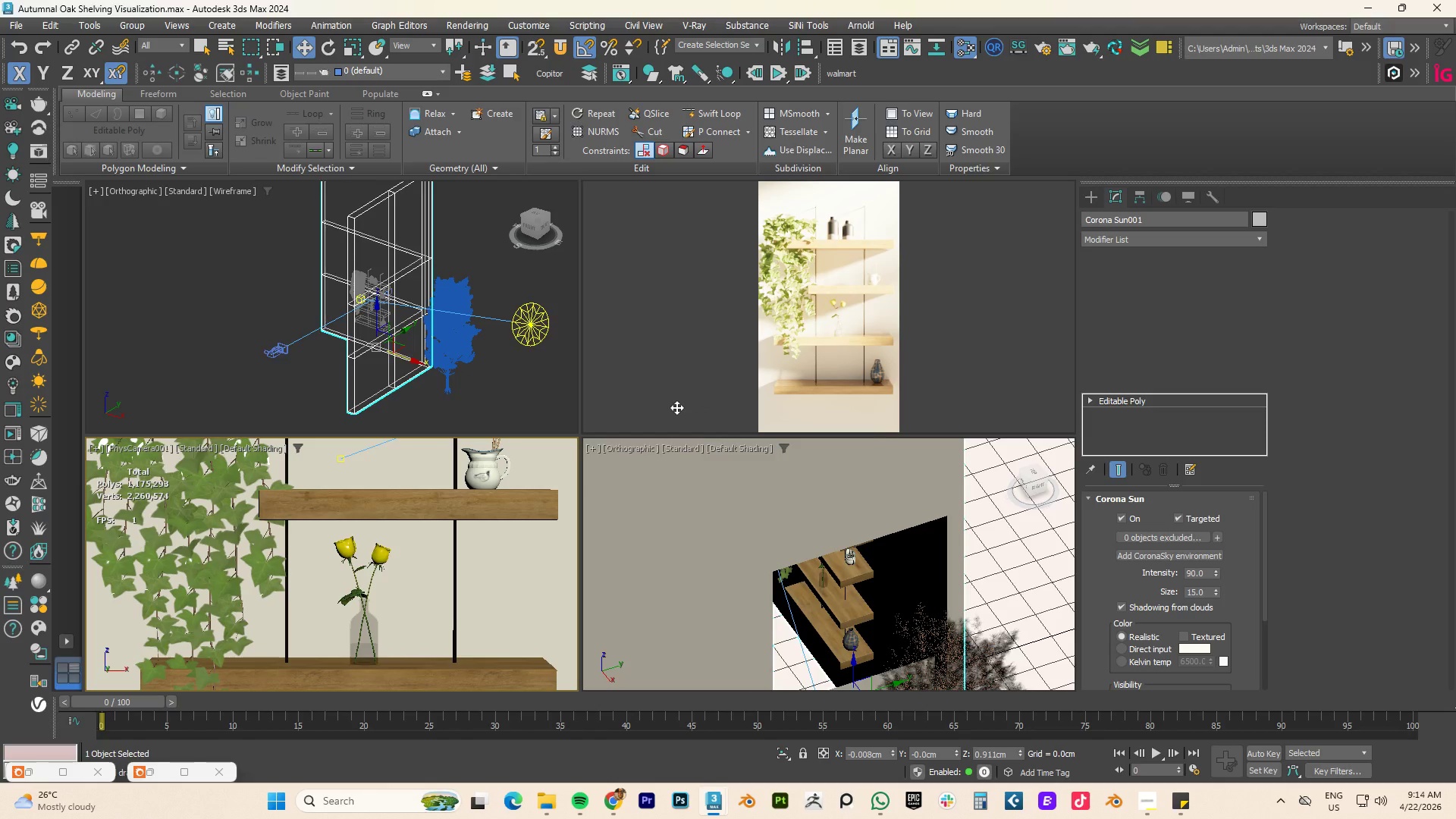 
wait(6.94)
 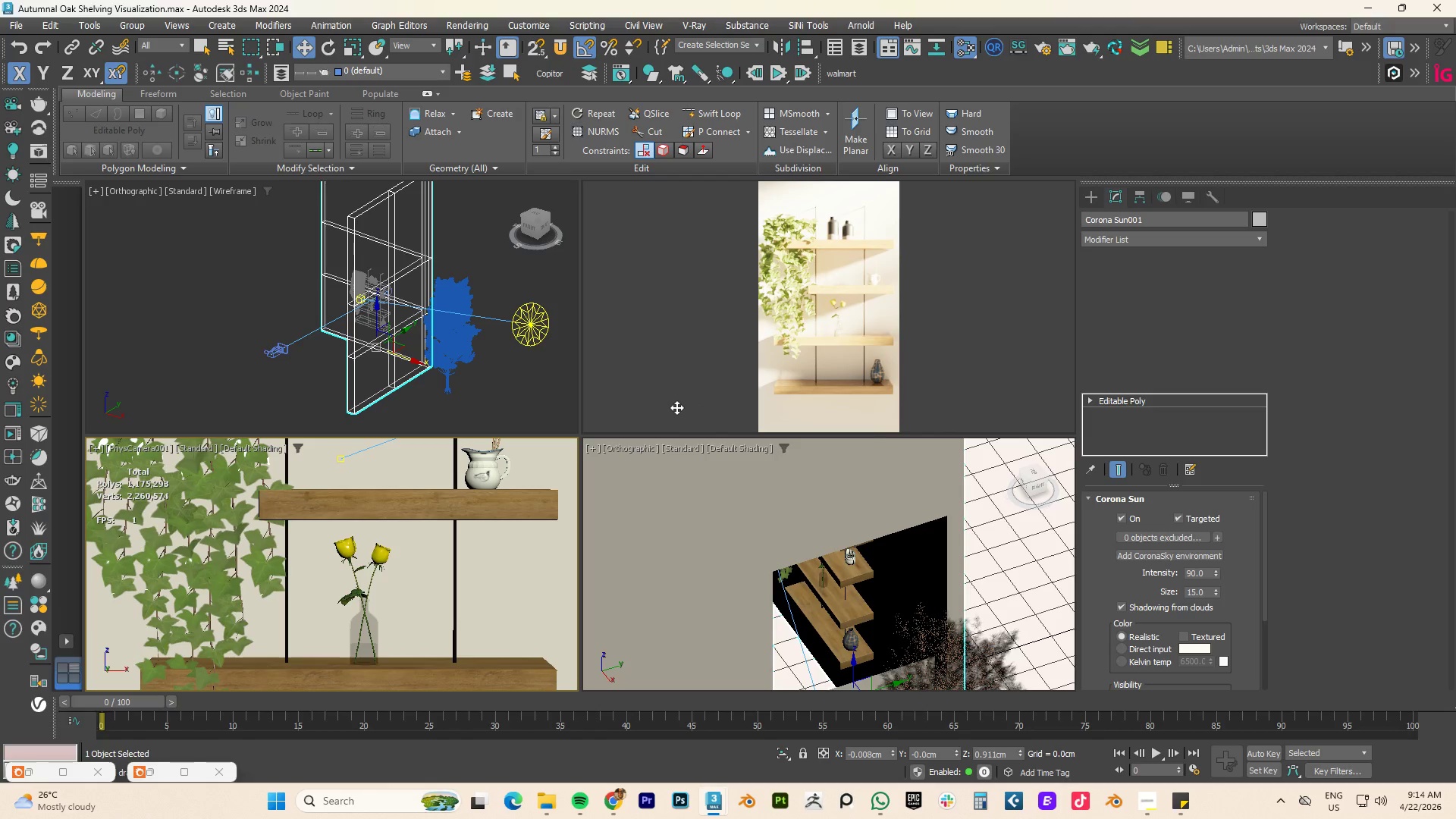 
scroll: coordinate [358, 270], scroll_direction: down, amount: 4.0
 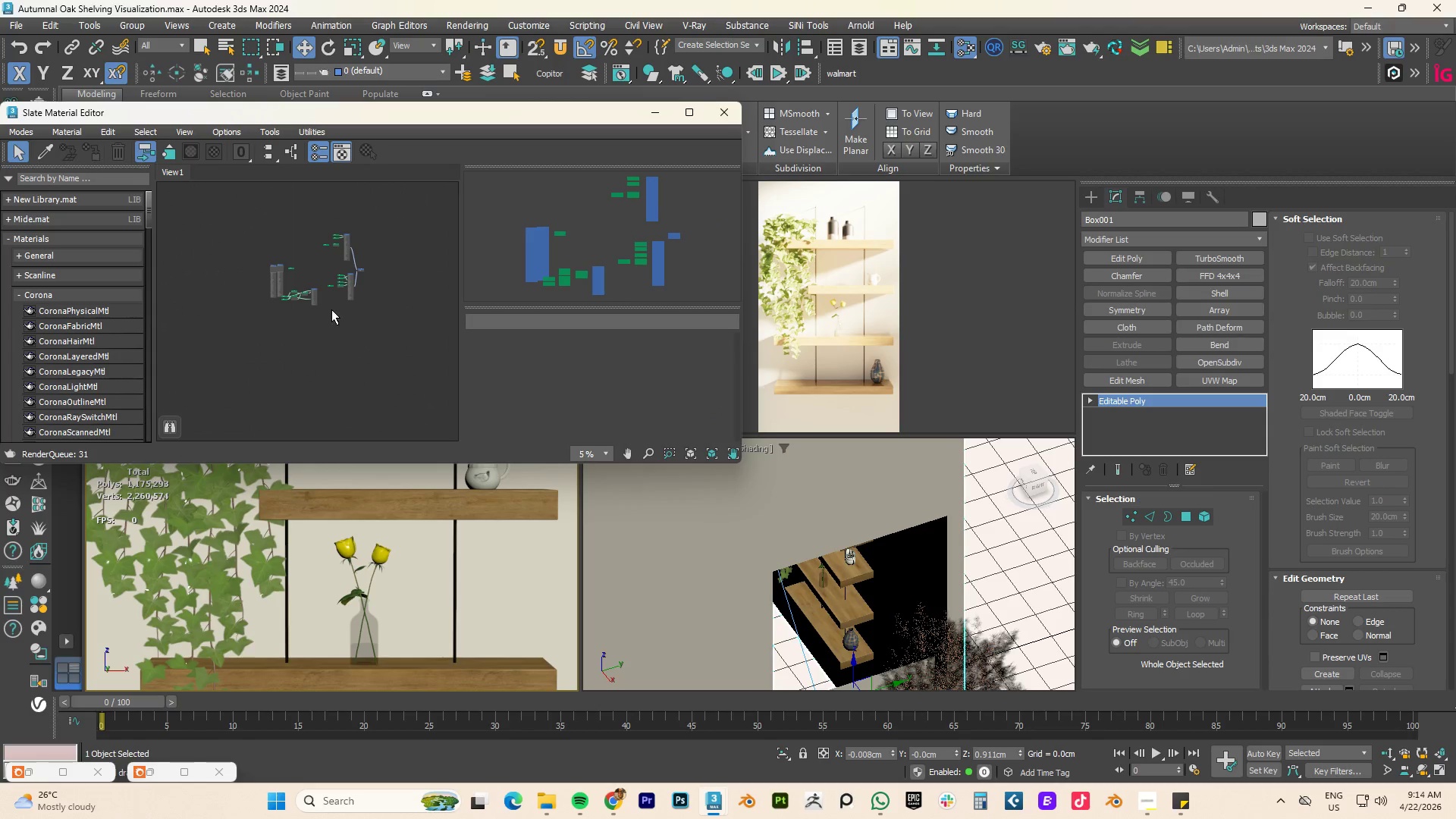 
scroll: coordinate [294, 296], scroll_direction: up, amount: 9.0
 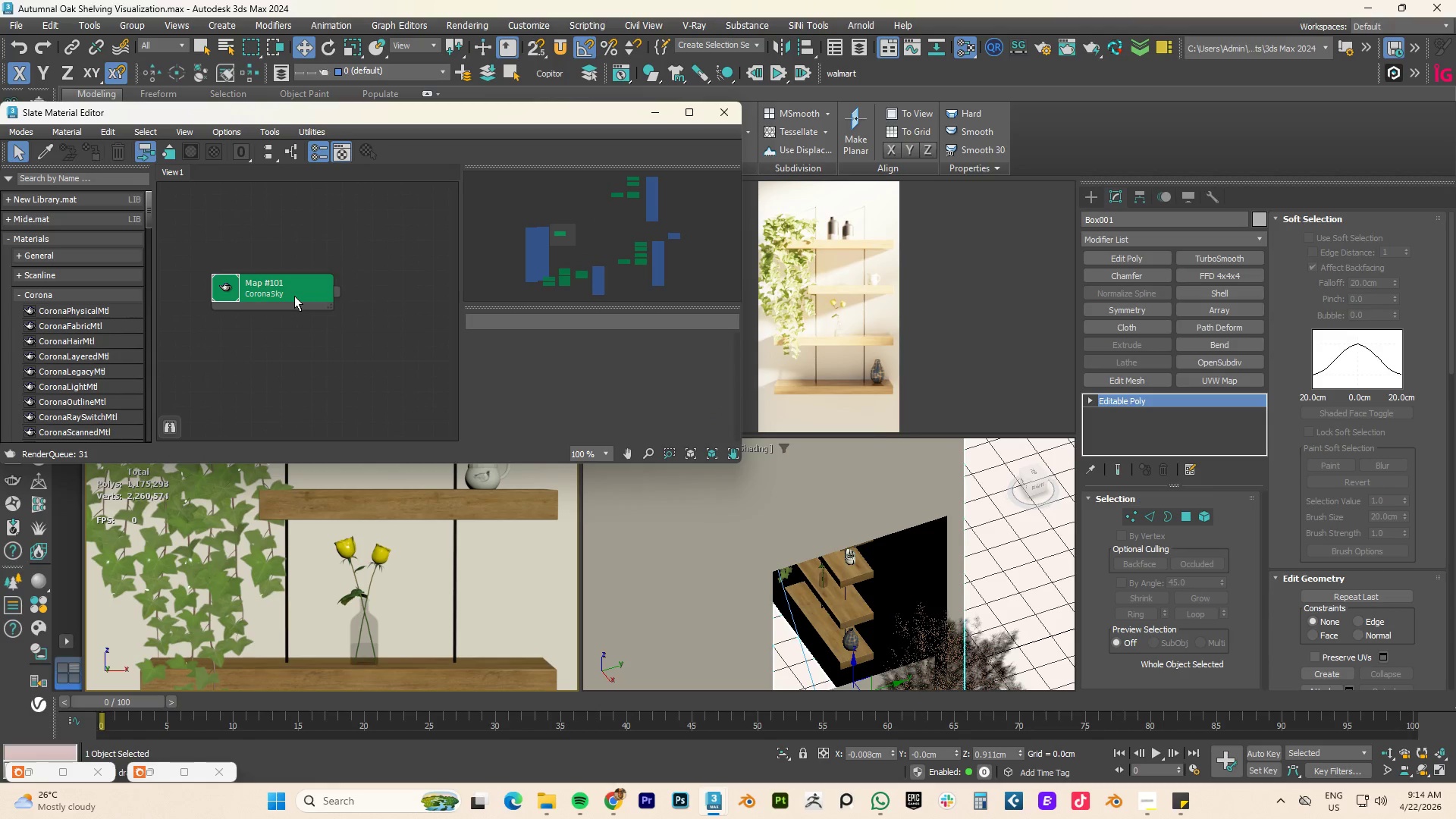 
left_click([294, 295])
 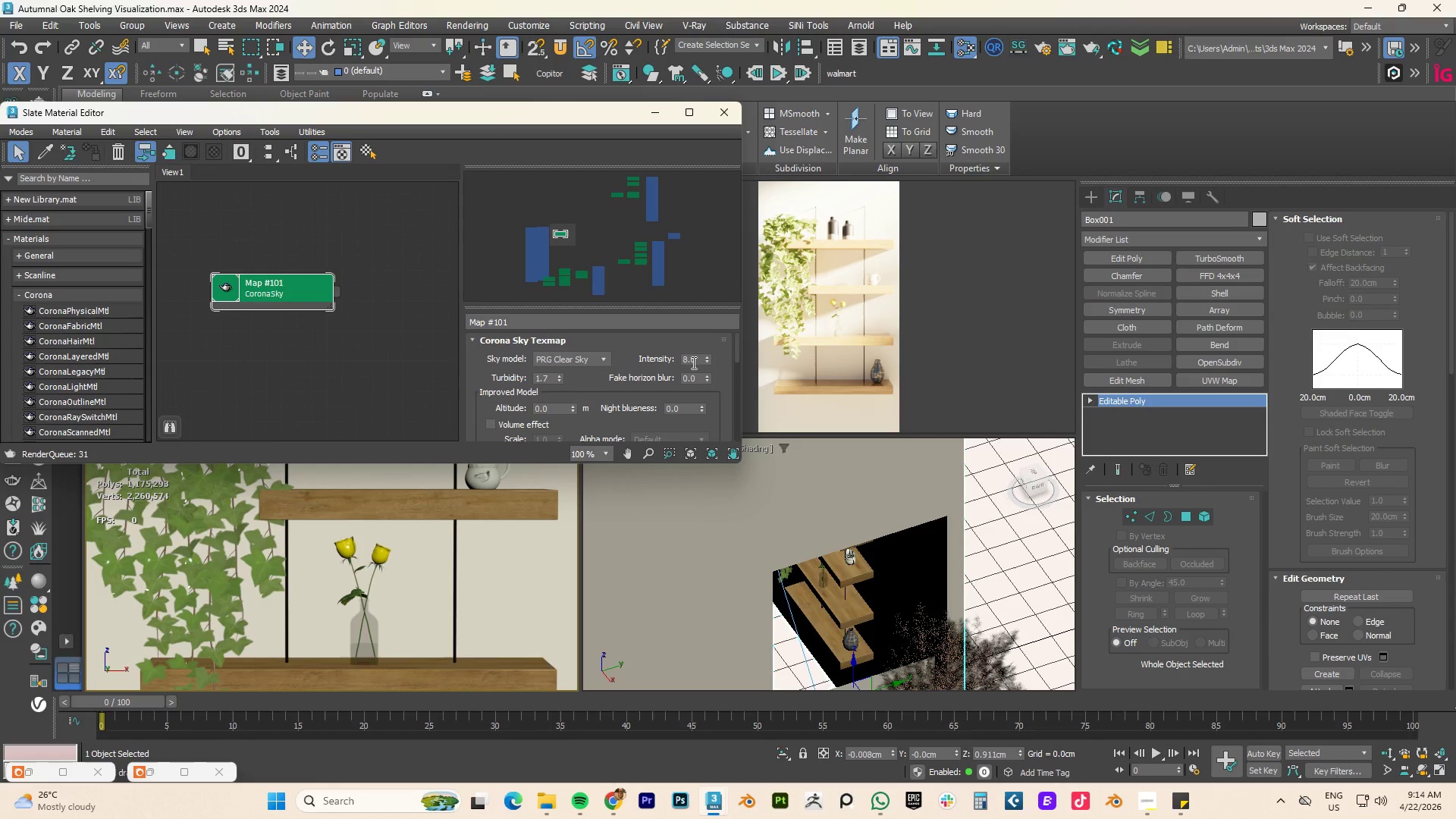 
double_click([689, 359])
 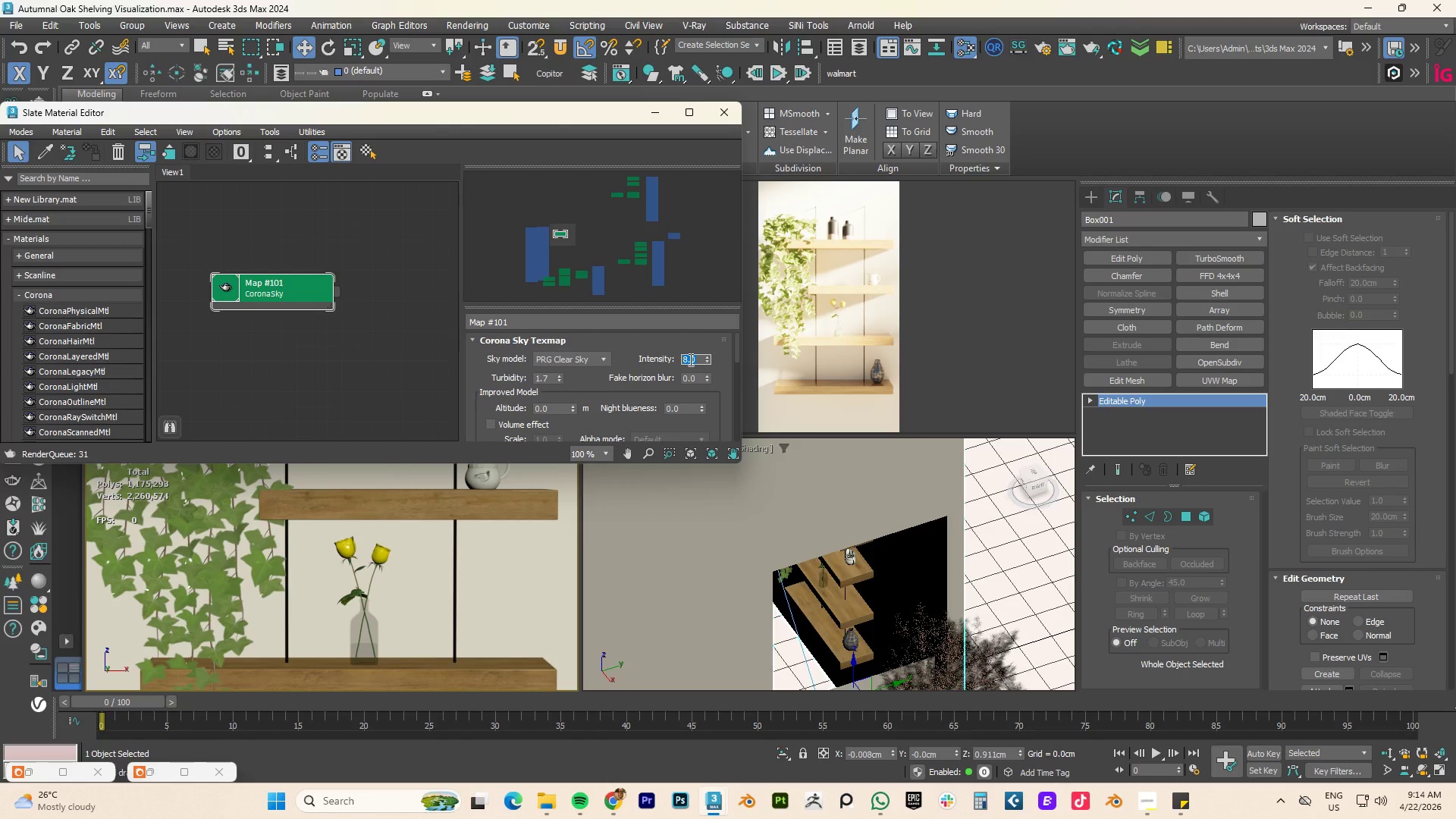 
key(Numpad2)
 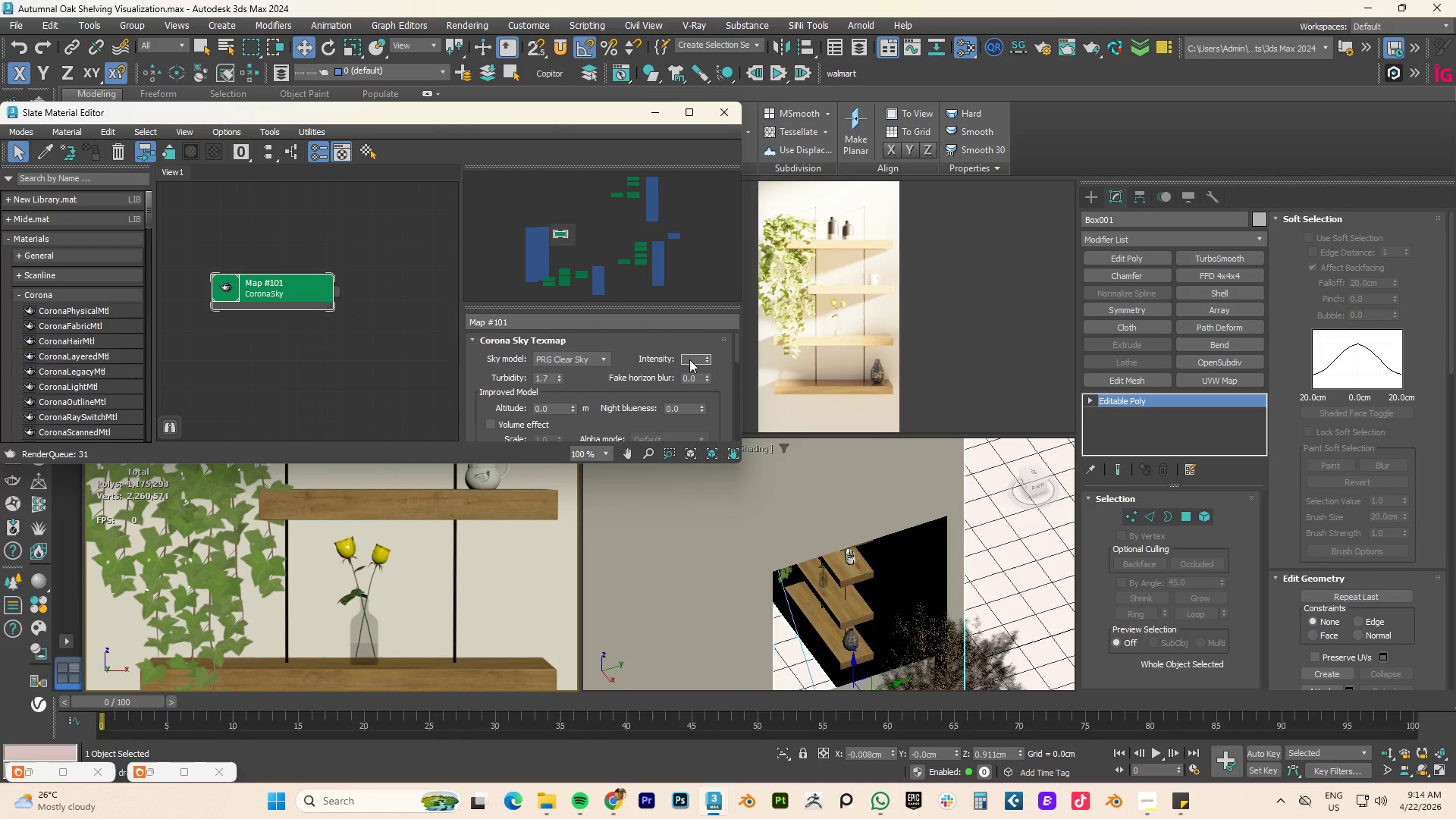 
key(NumpadEnter)
 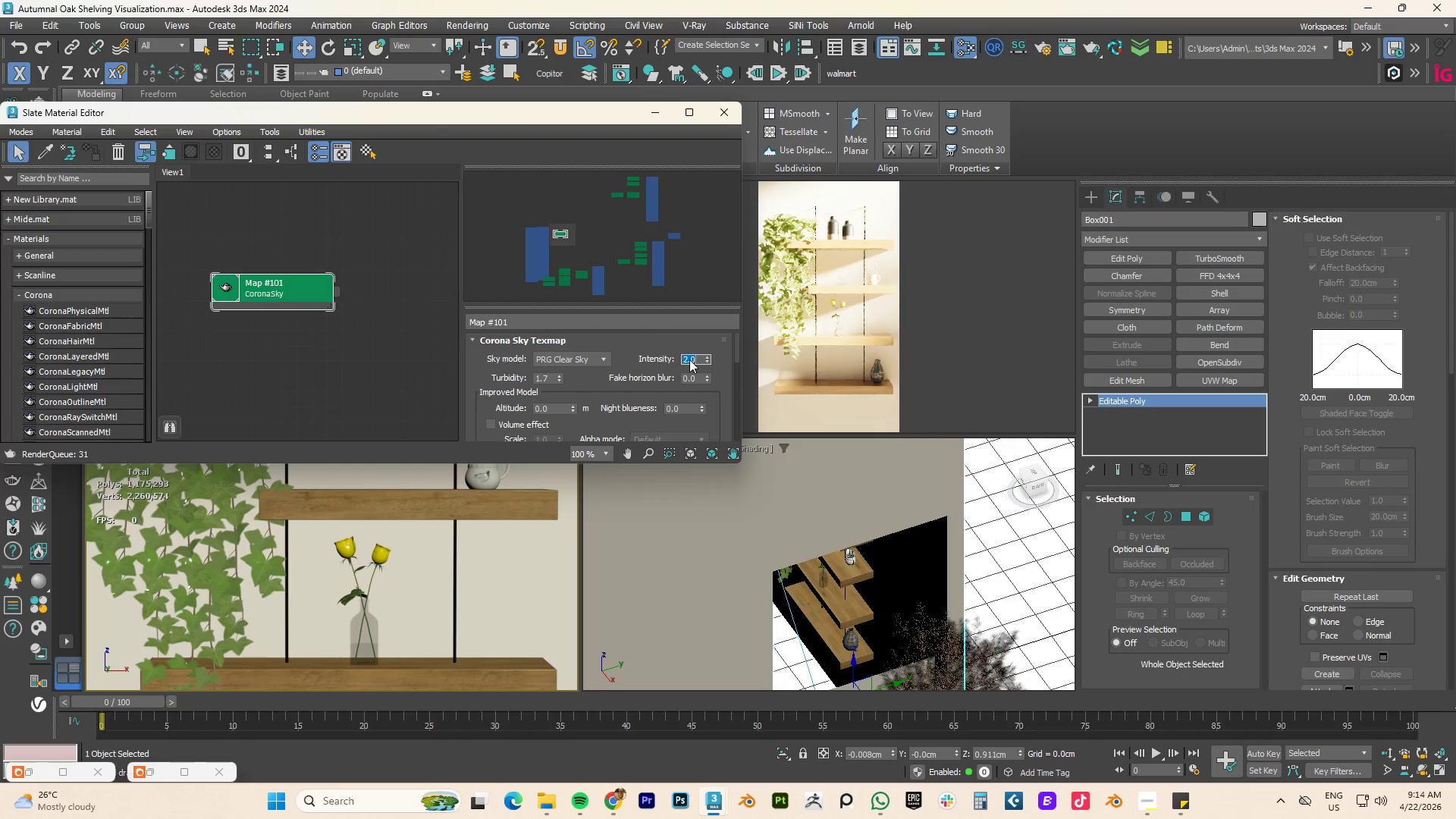 
key(Numpad1)
 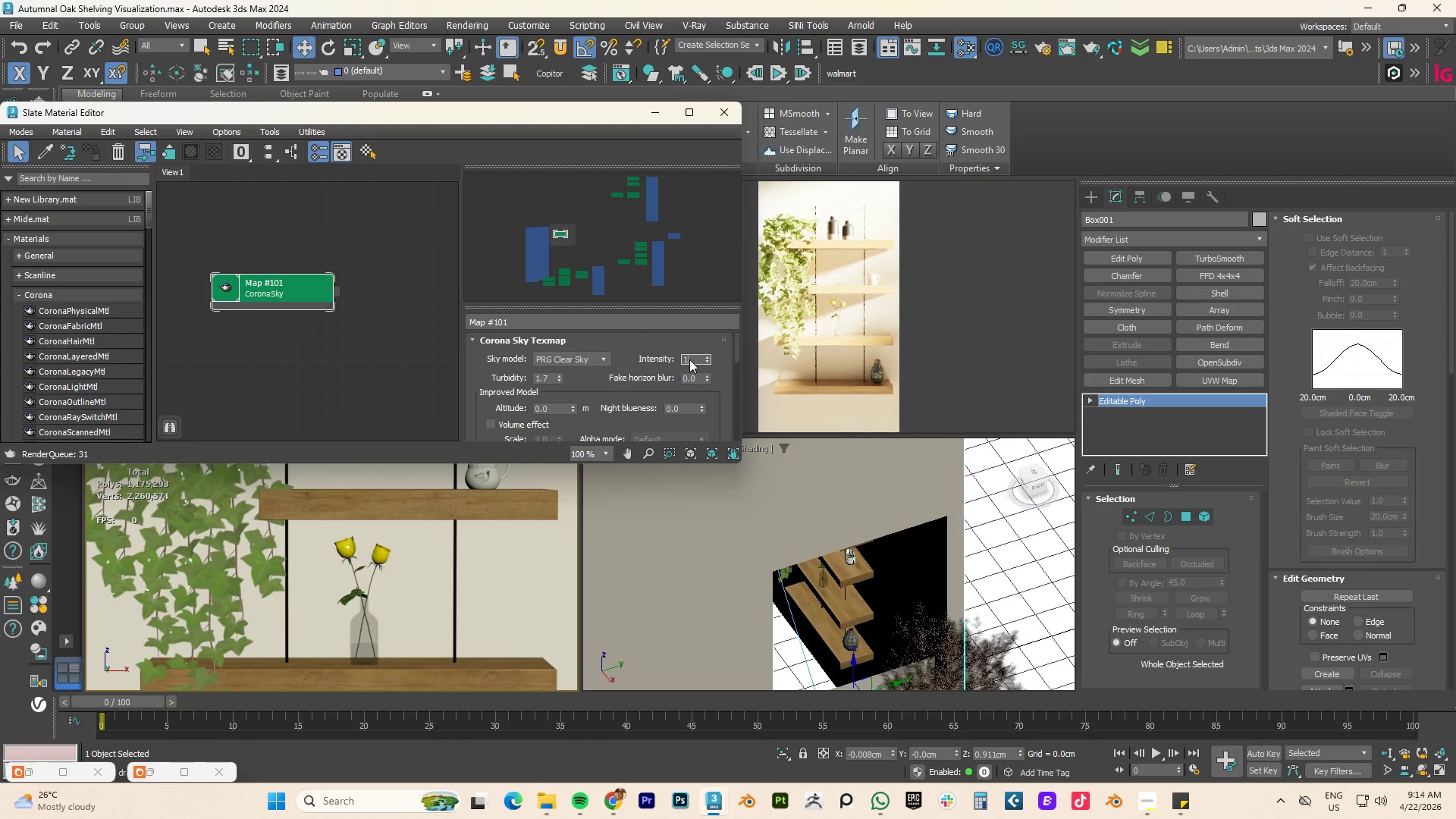 
key(NumpadEnter)
 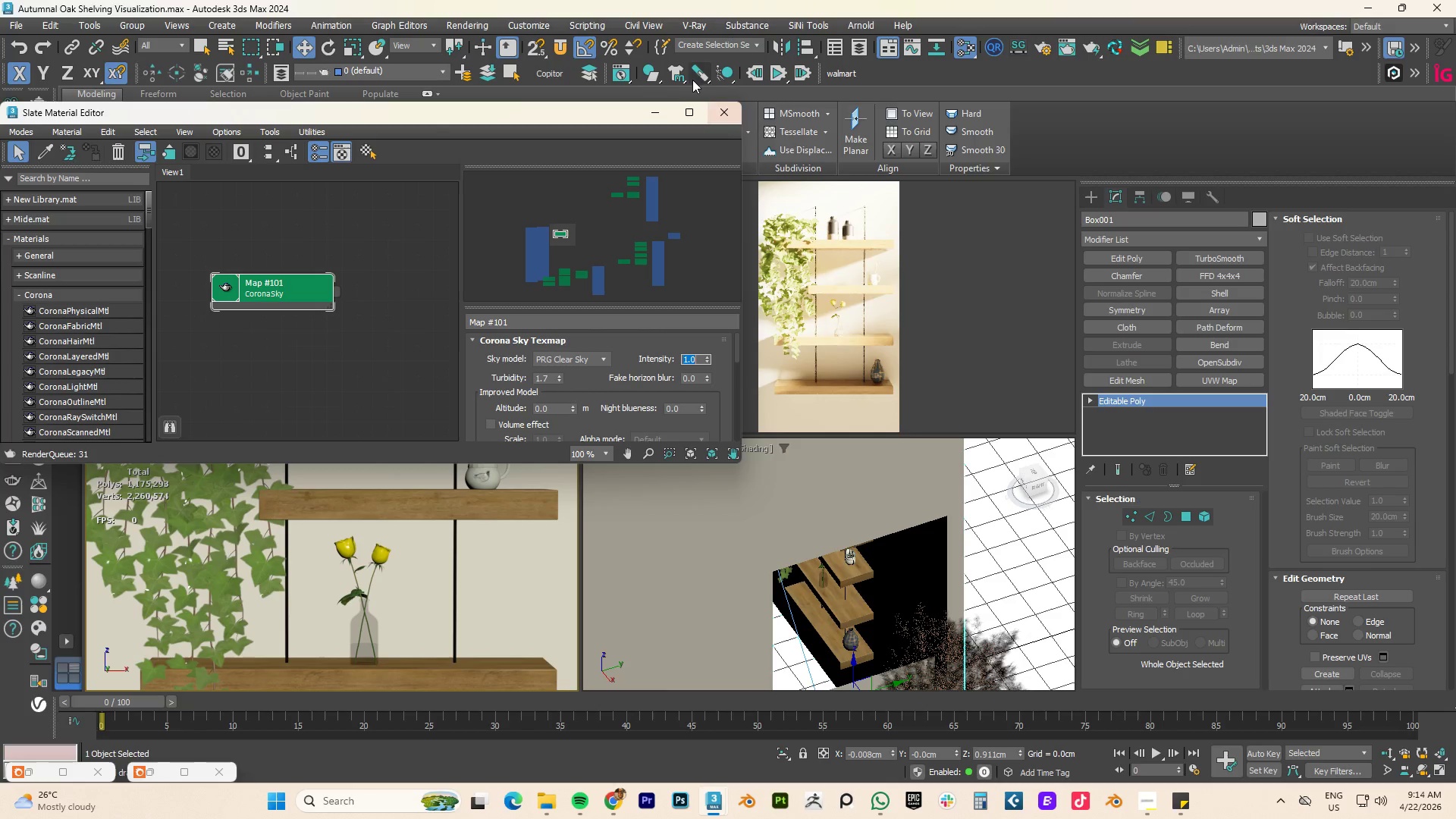 
left_click([654, 104])
 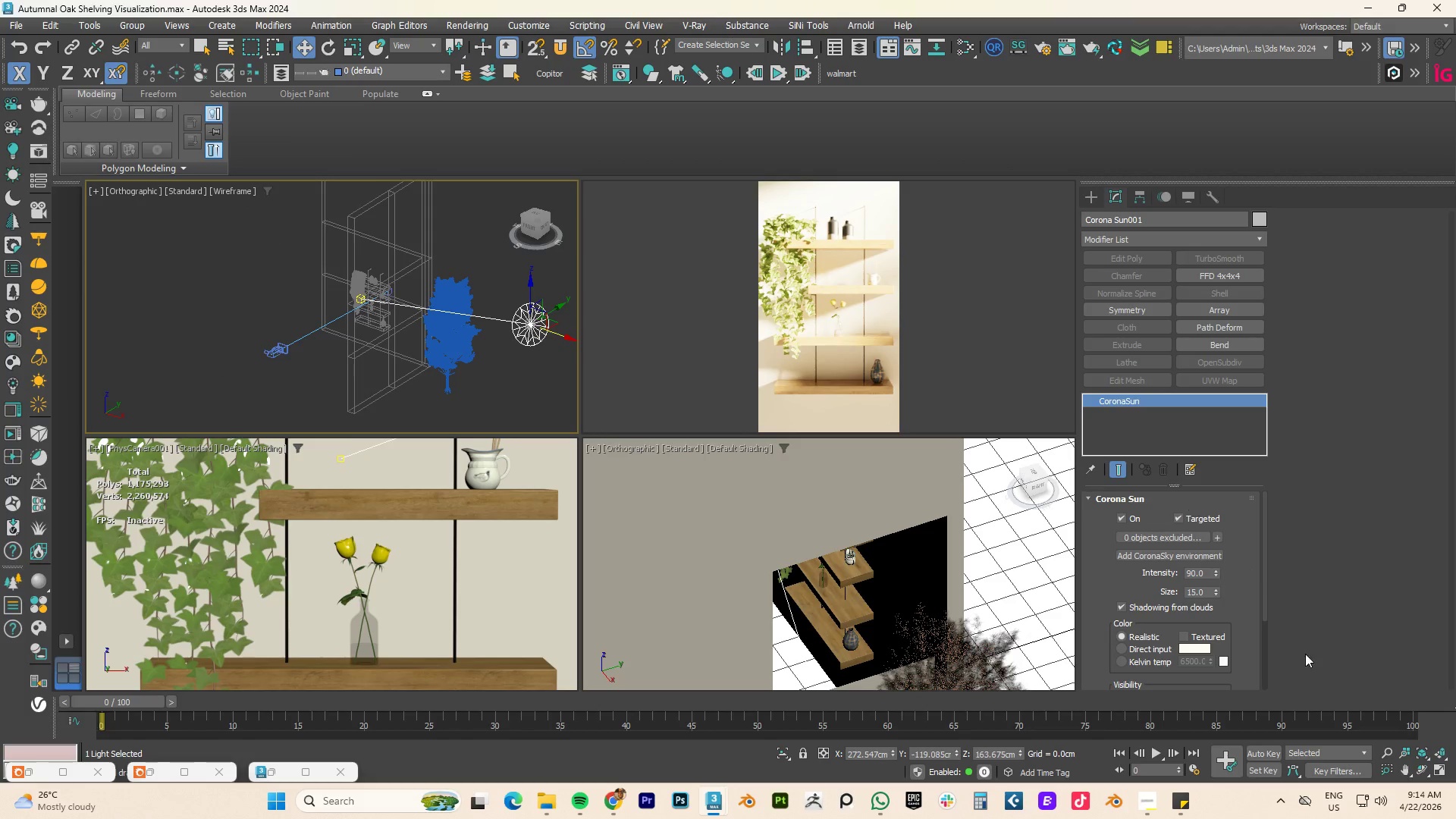 
left_click([1199, 588])
 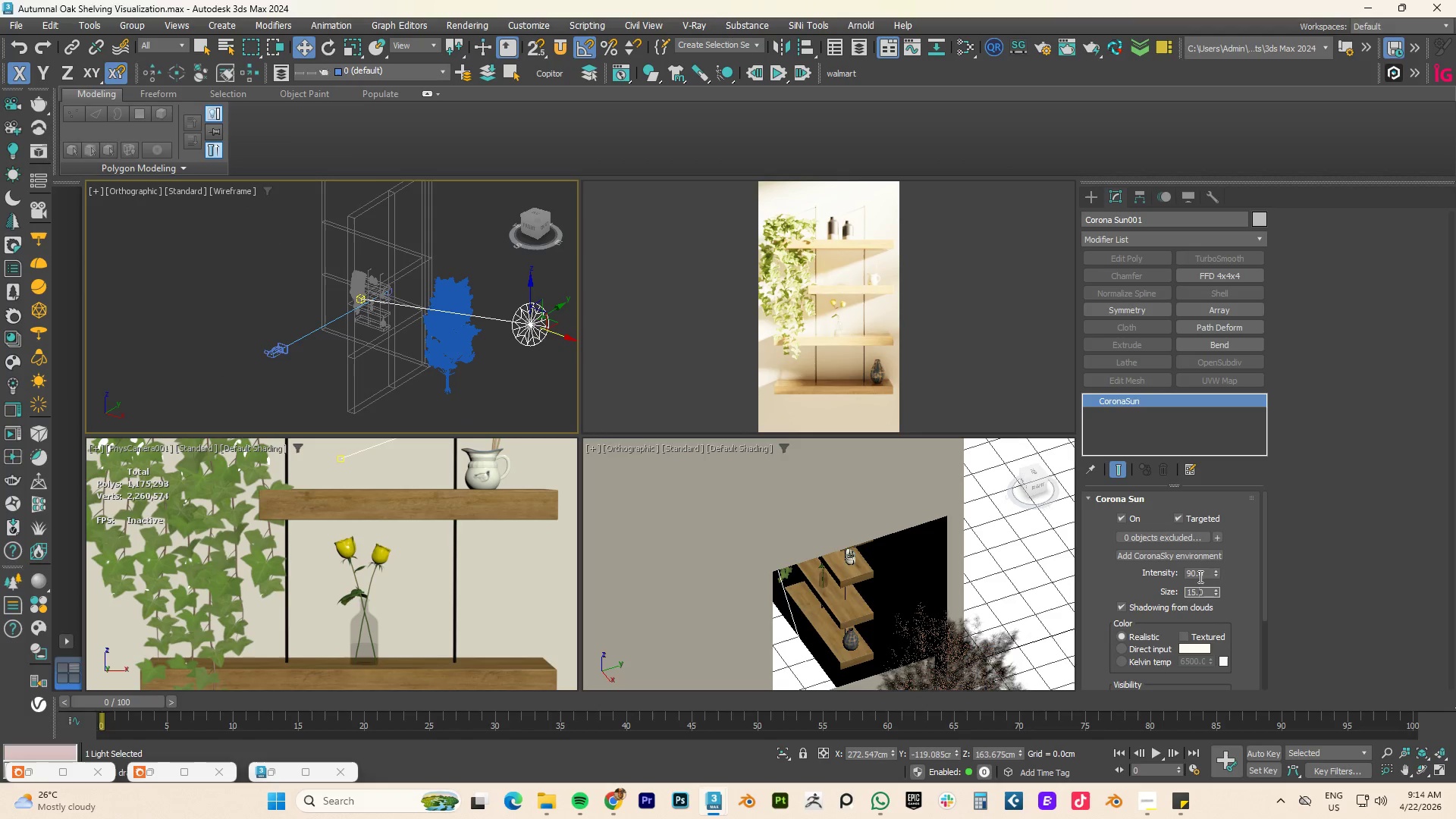 
double_click([1199, 574])
 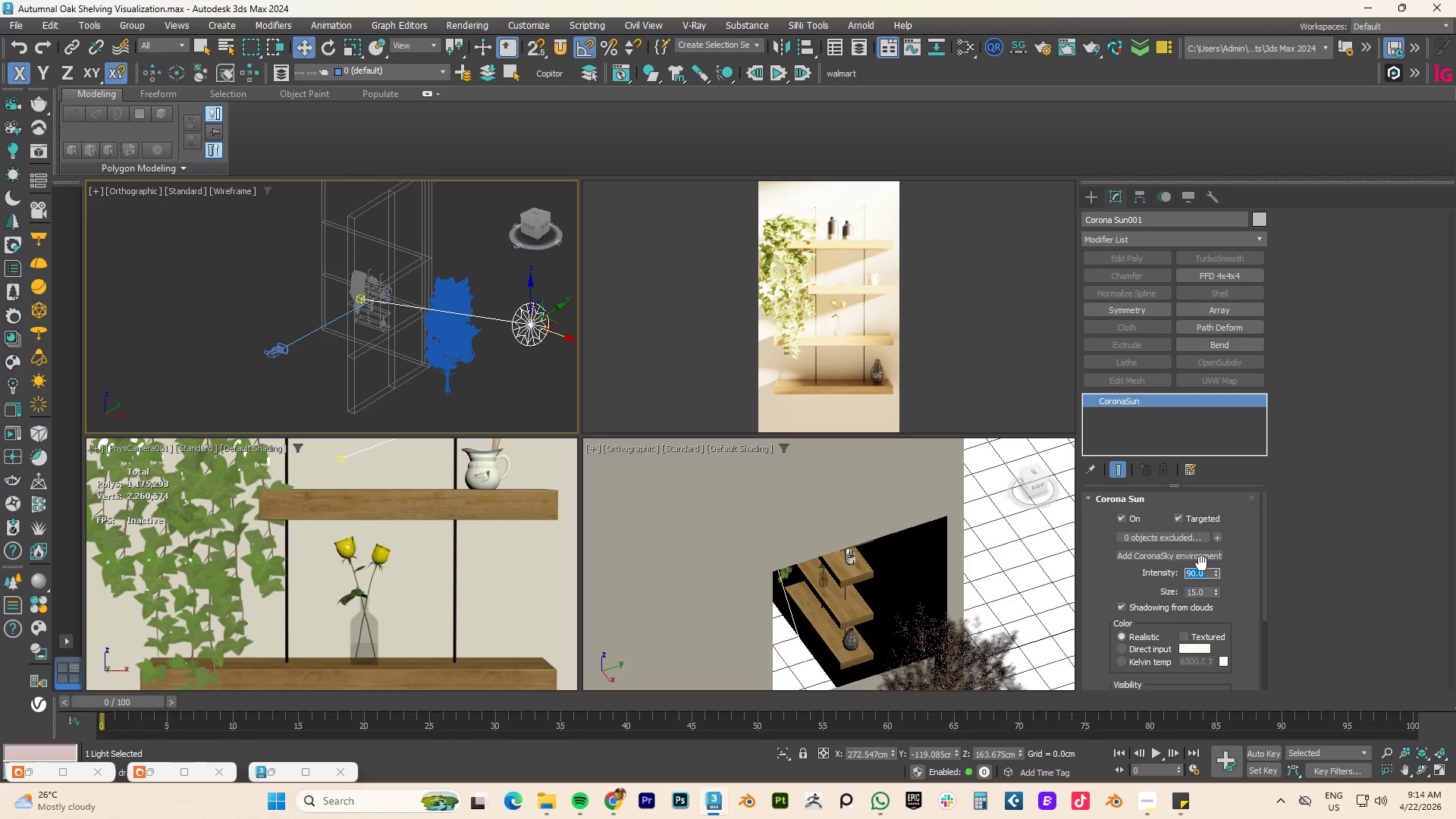 
key(Numpad5)
 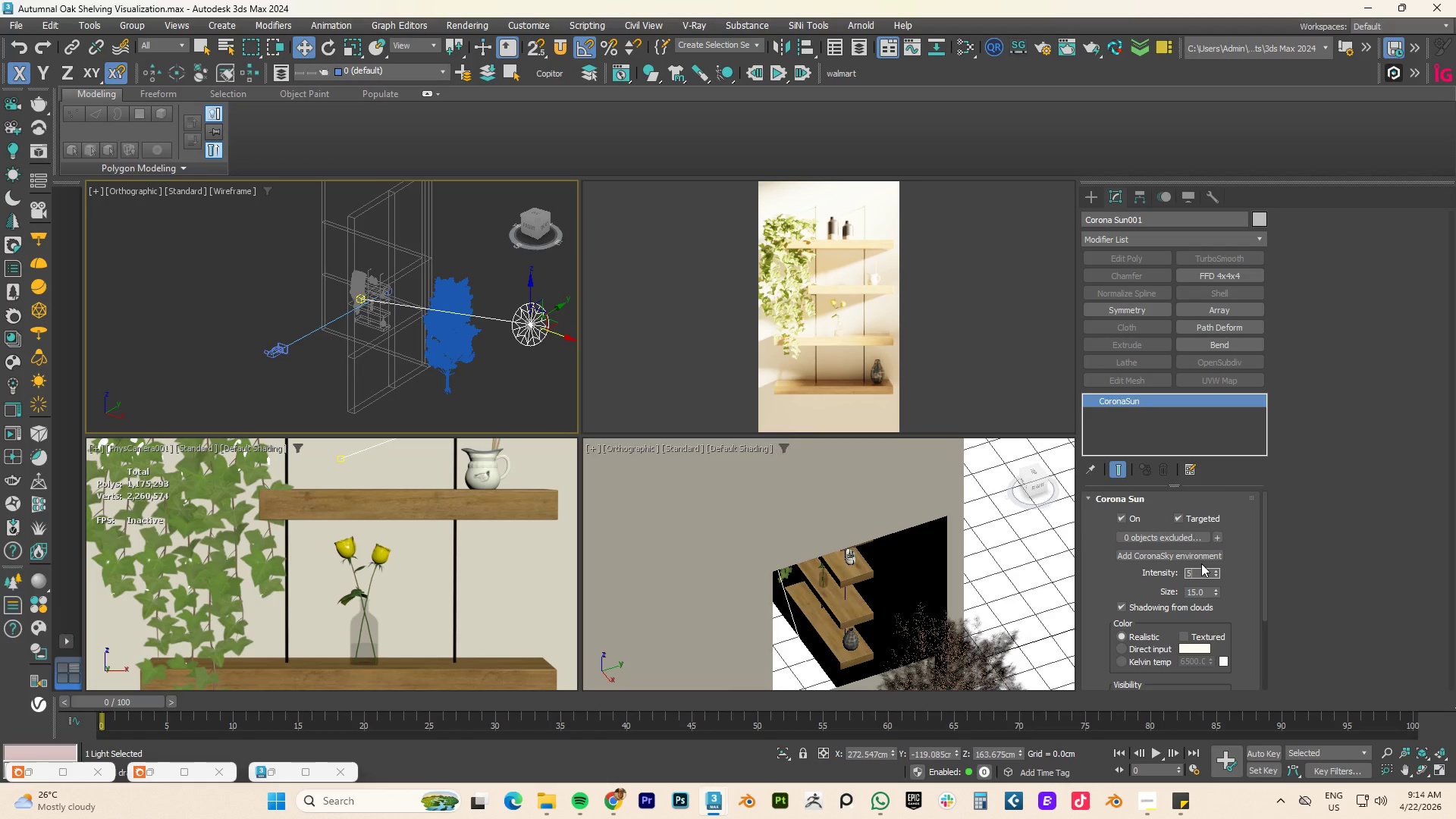 
key(NumpadEnter)
 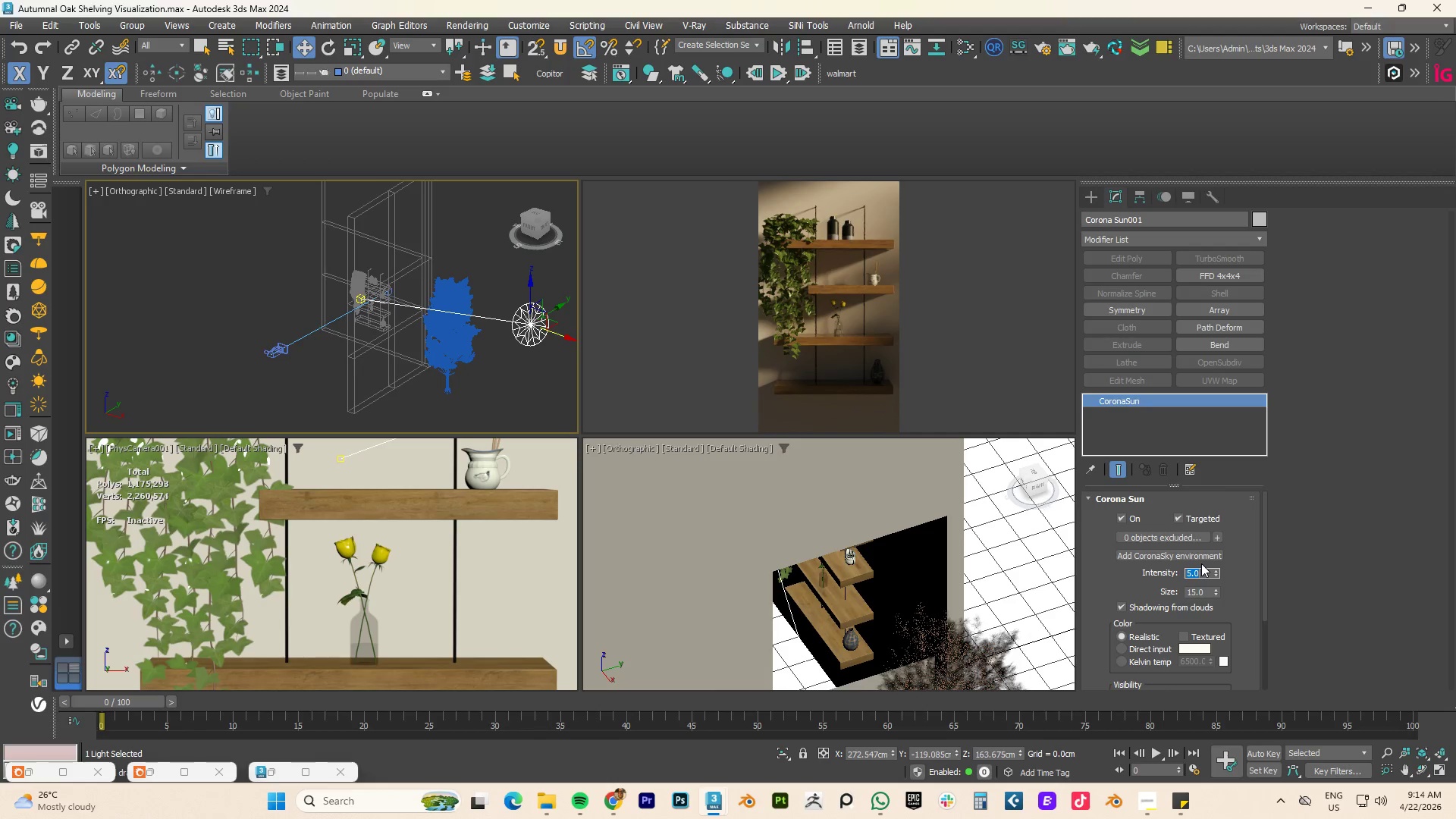 
key(Numpad1)
 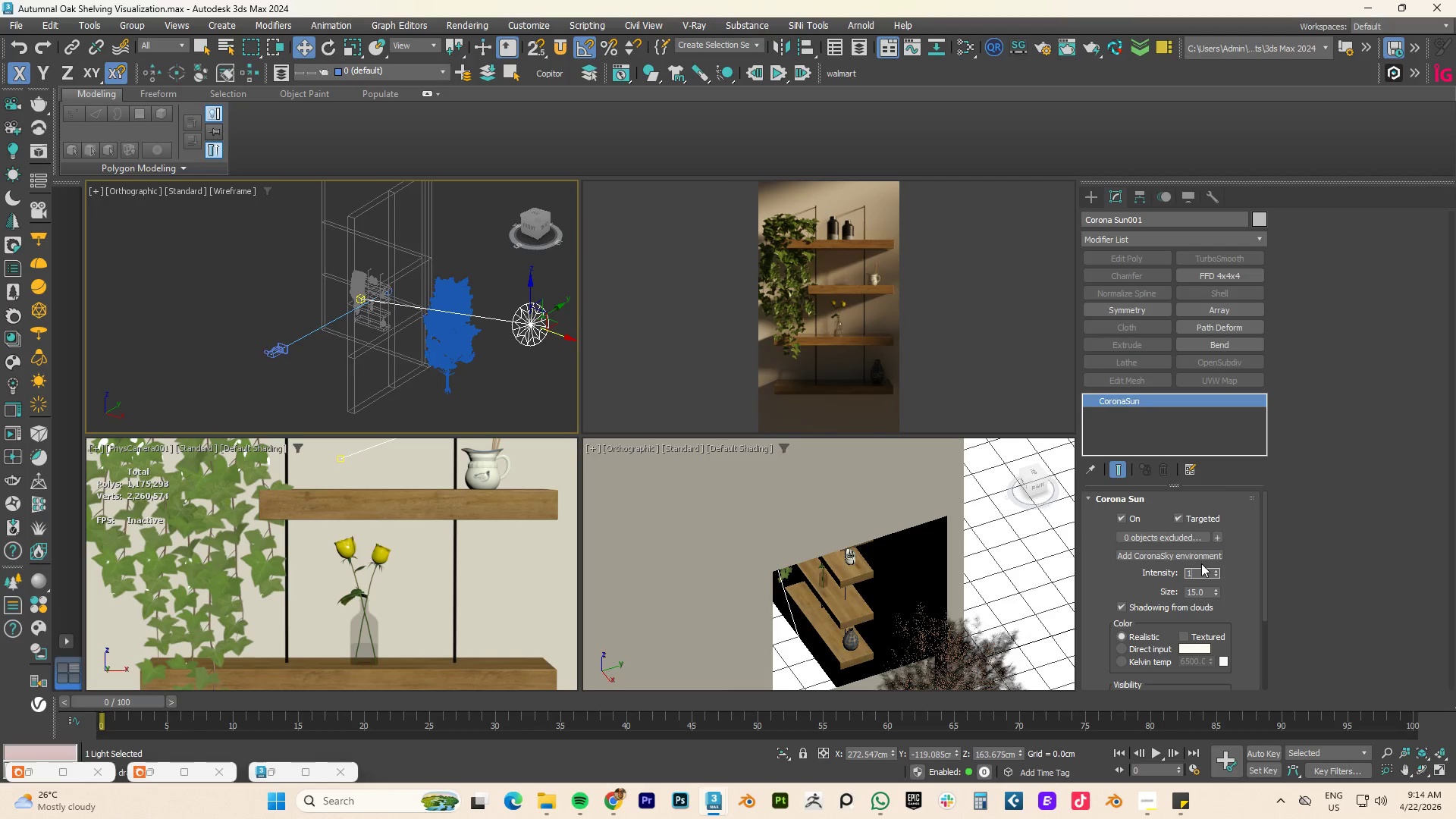 
key(Numpad0)
 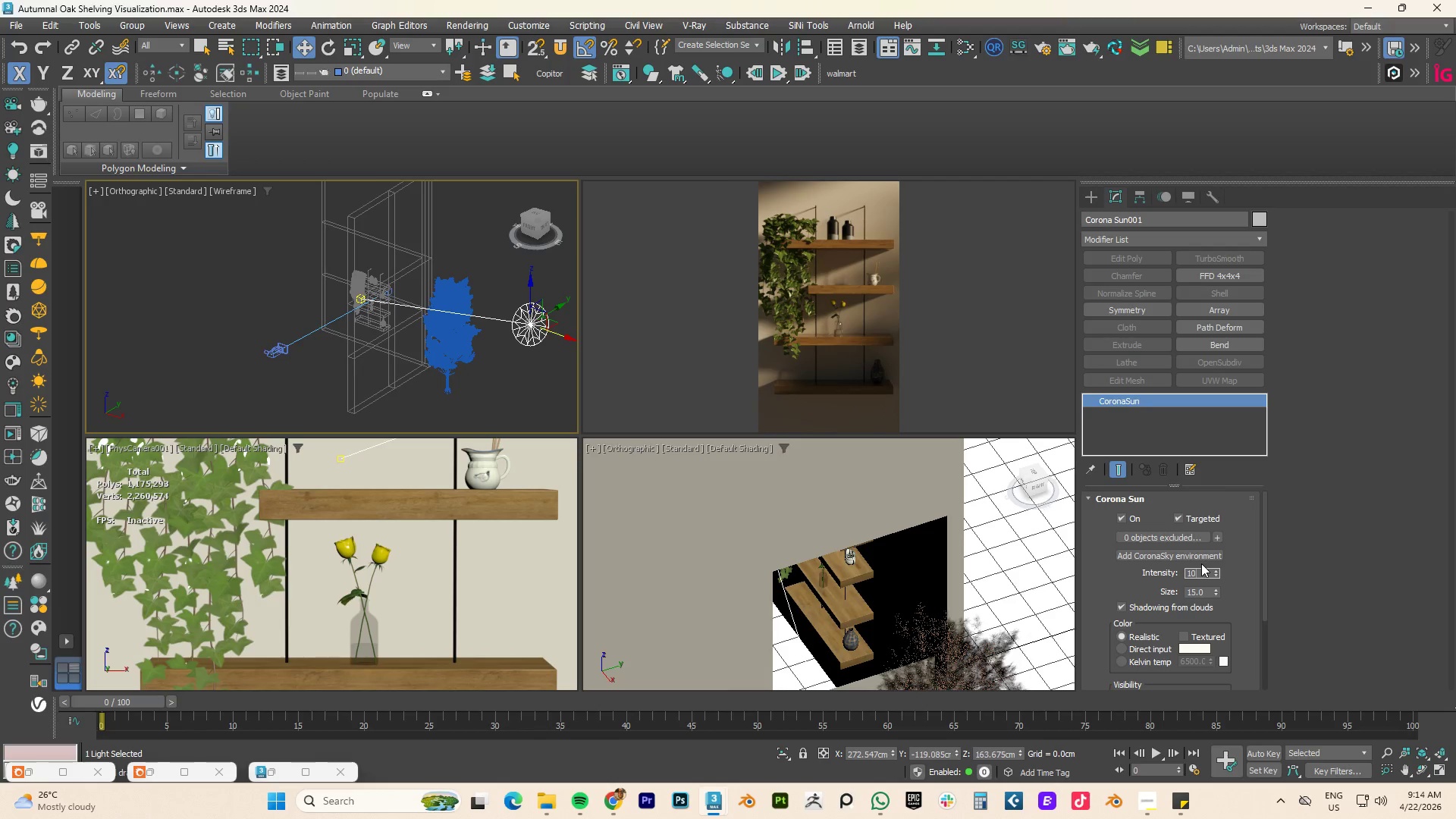 
key(NumpadEnter)
 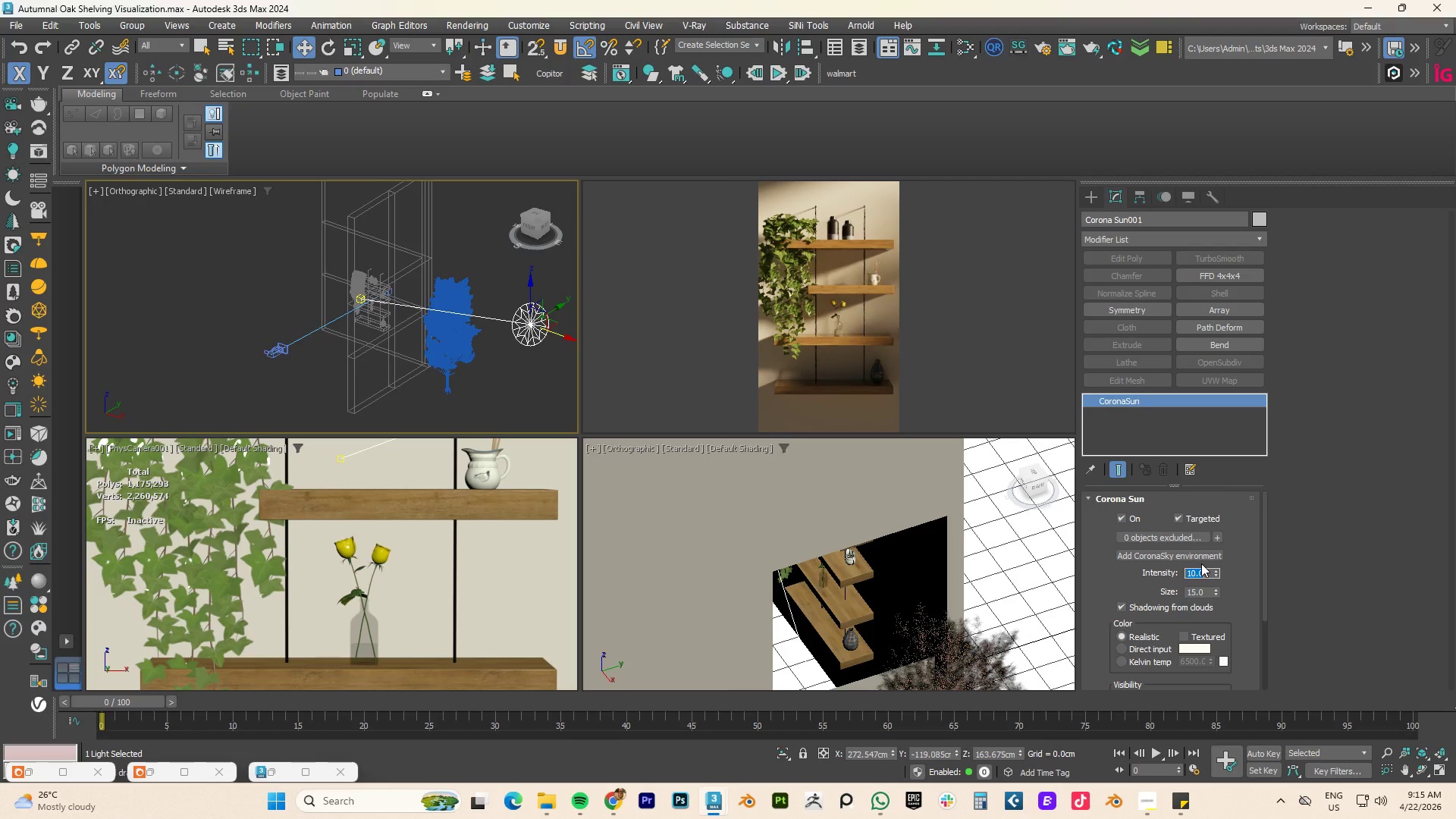 
key(Numpad5)
 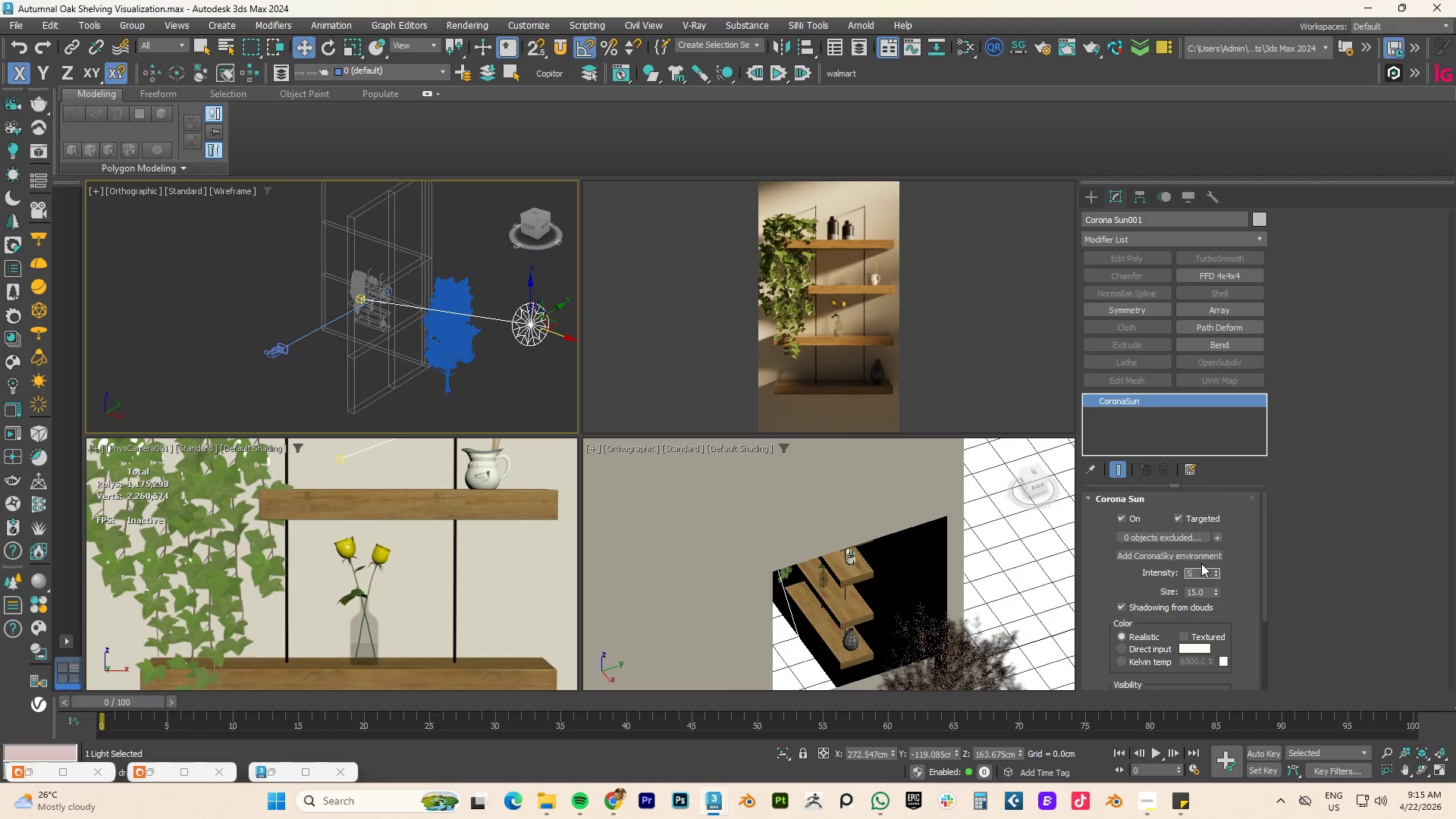 
key(Numpad0)
 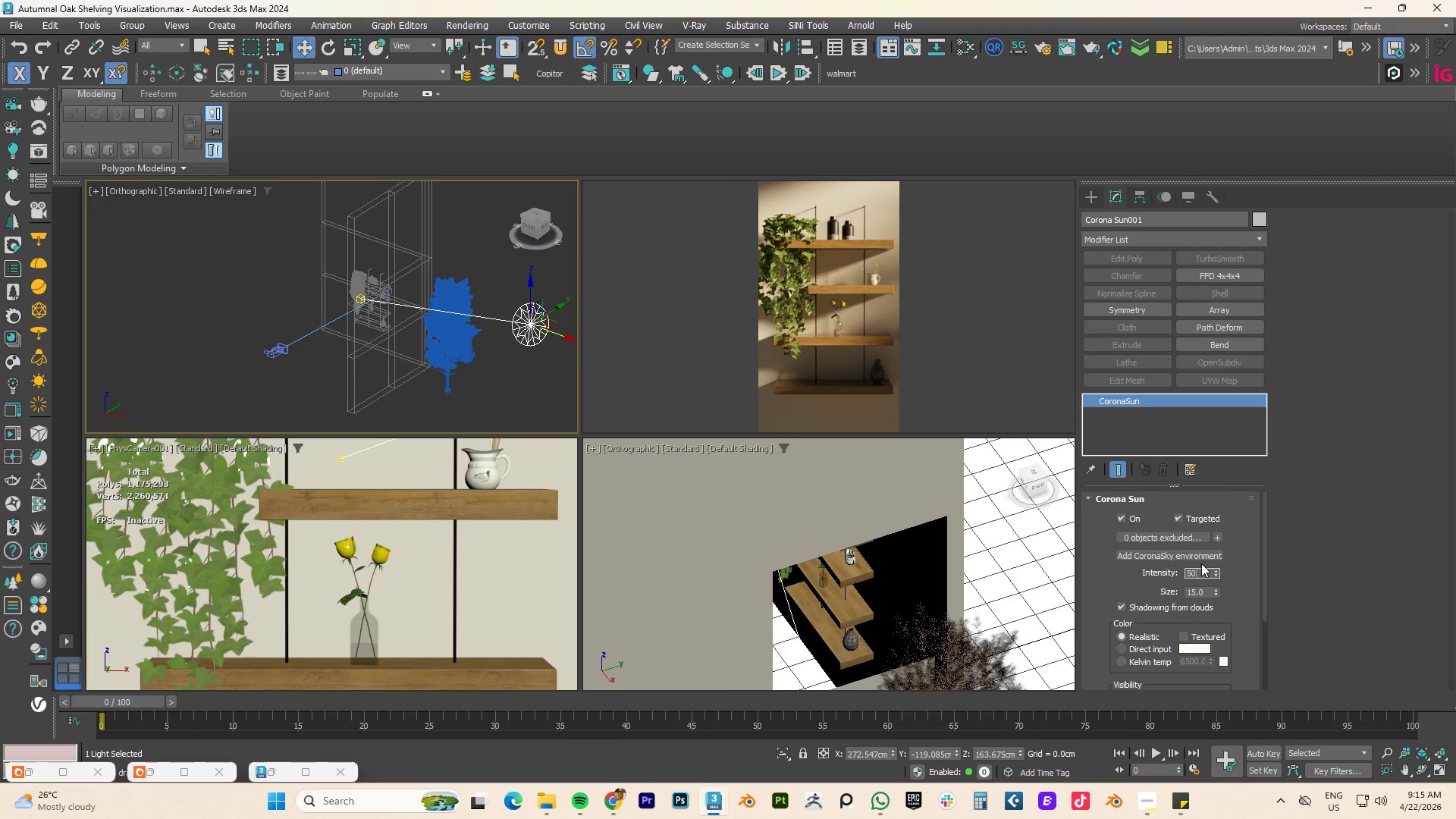 
key(NumpadEnter)
 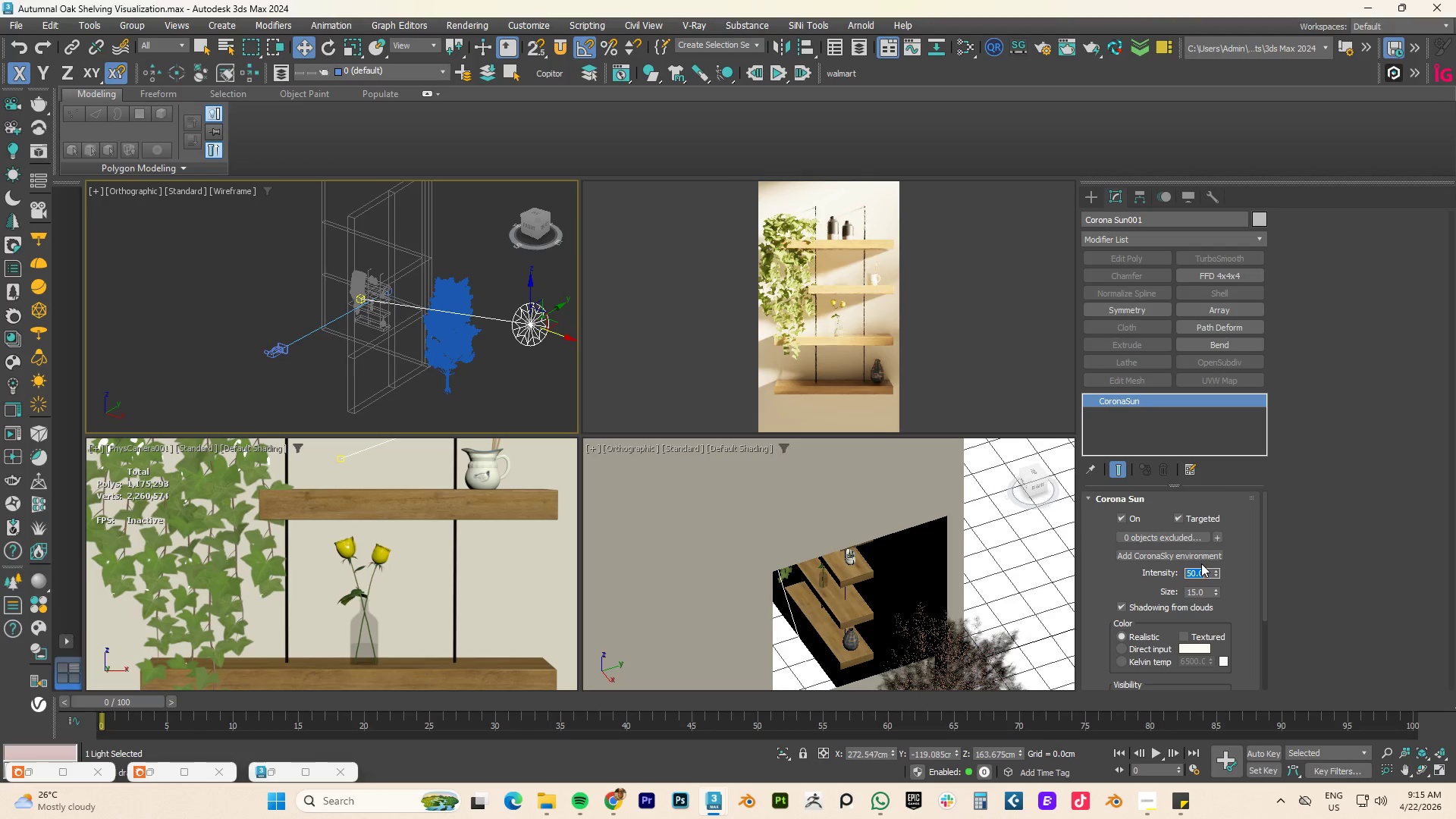 
key(Numpad3)
 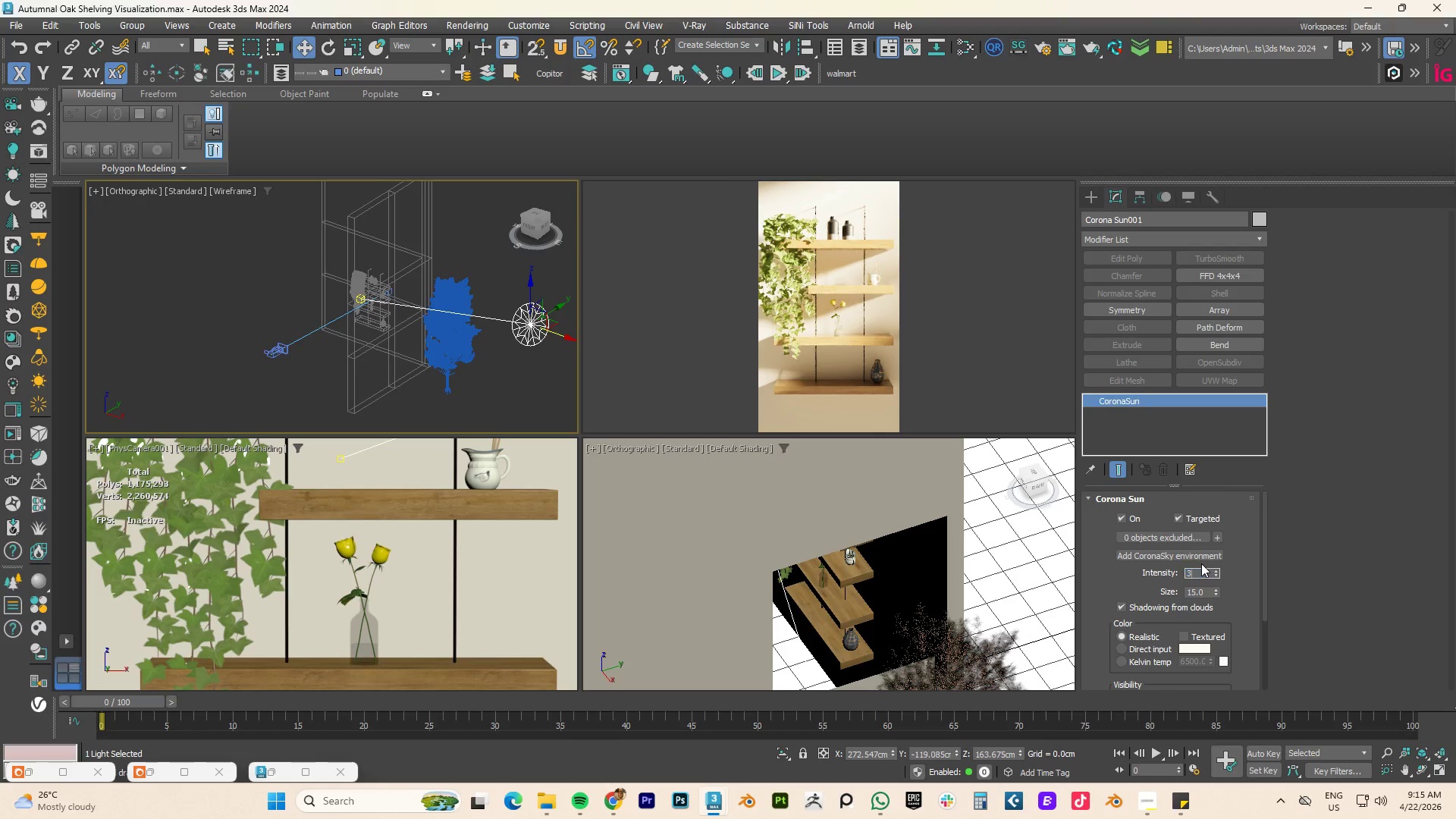 
key(Numpad0)
 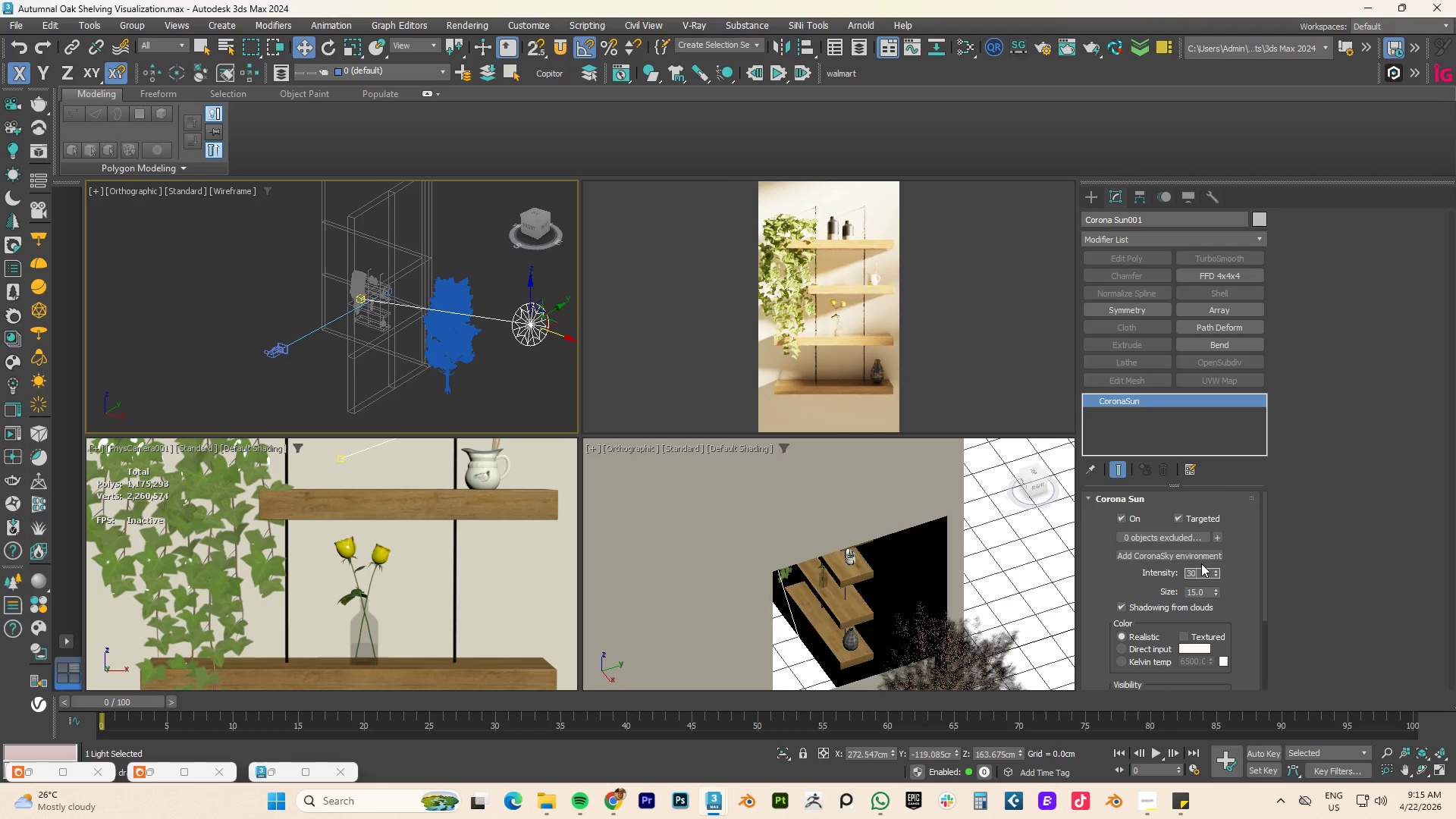 
key(NumpadEnter)
 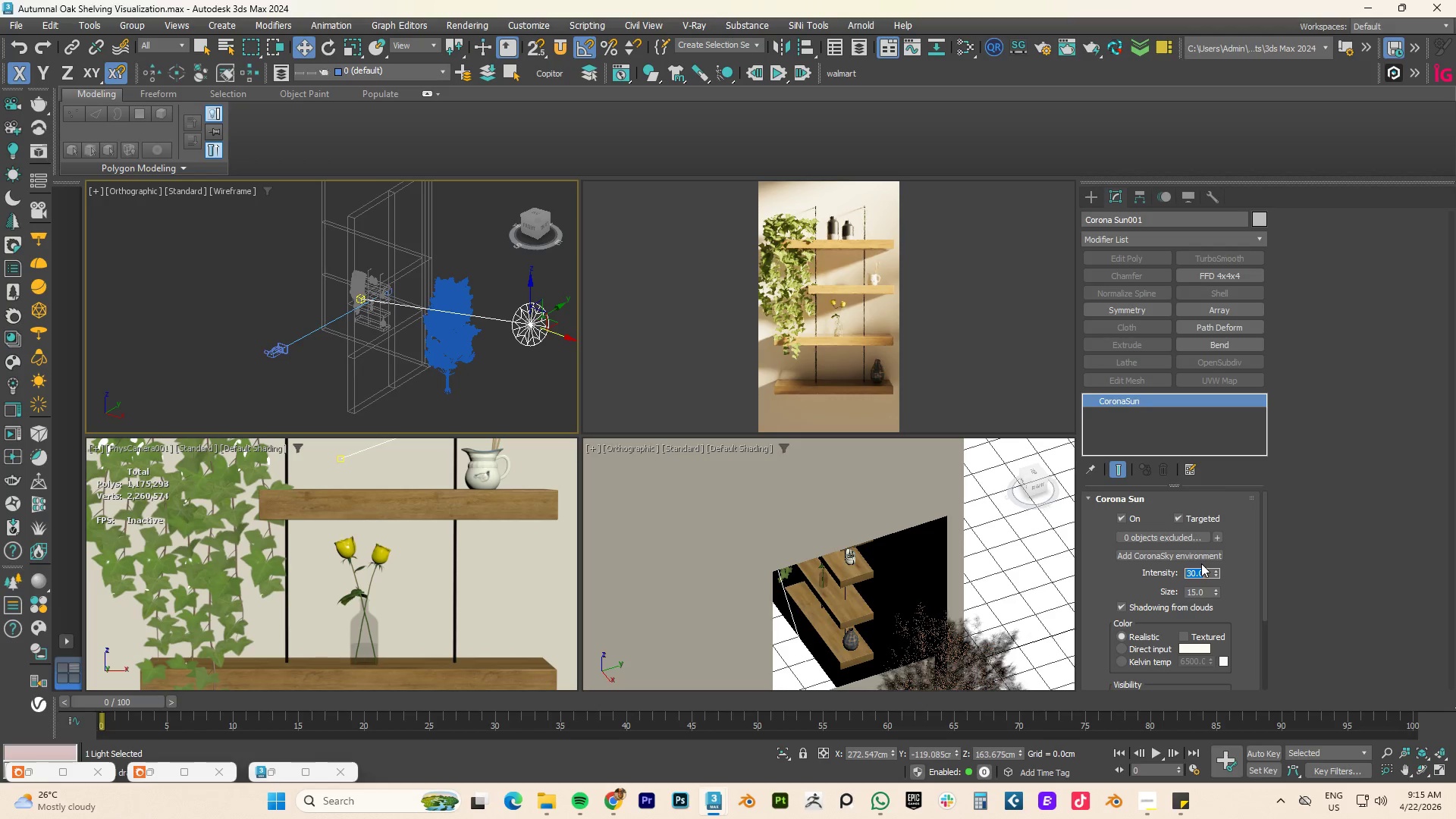 
key(Numpad2)
 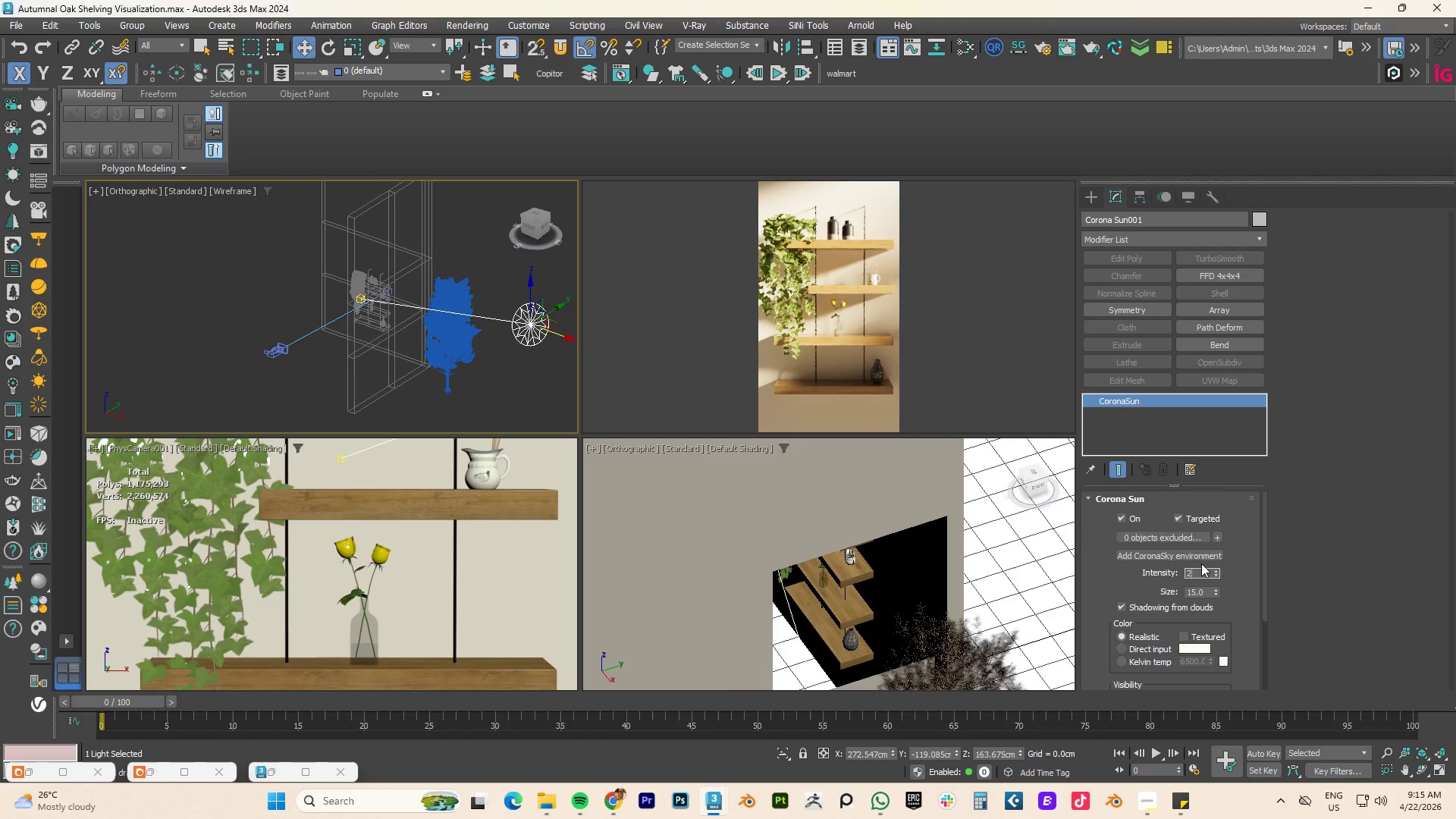 
key(Numpad0)
 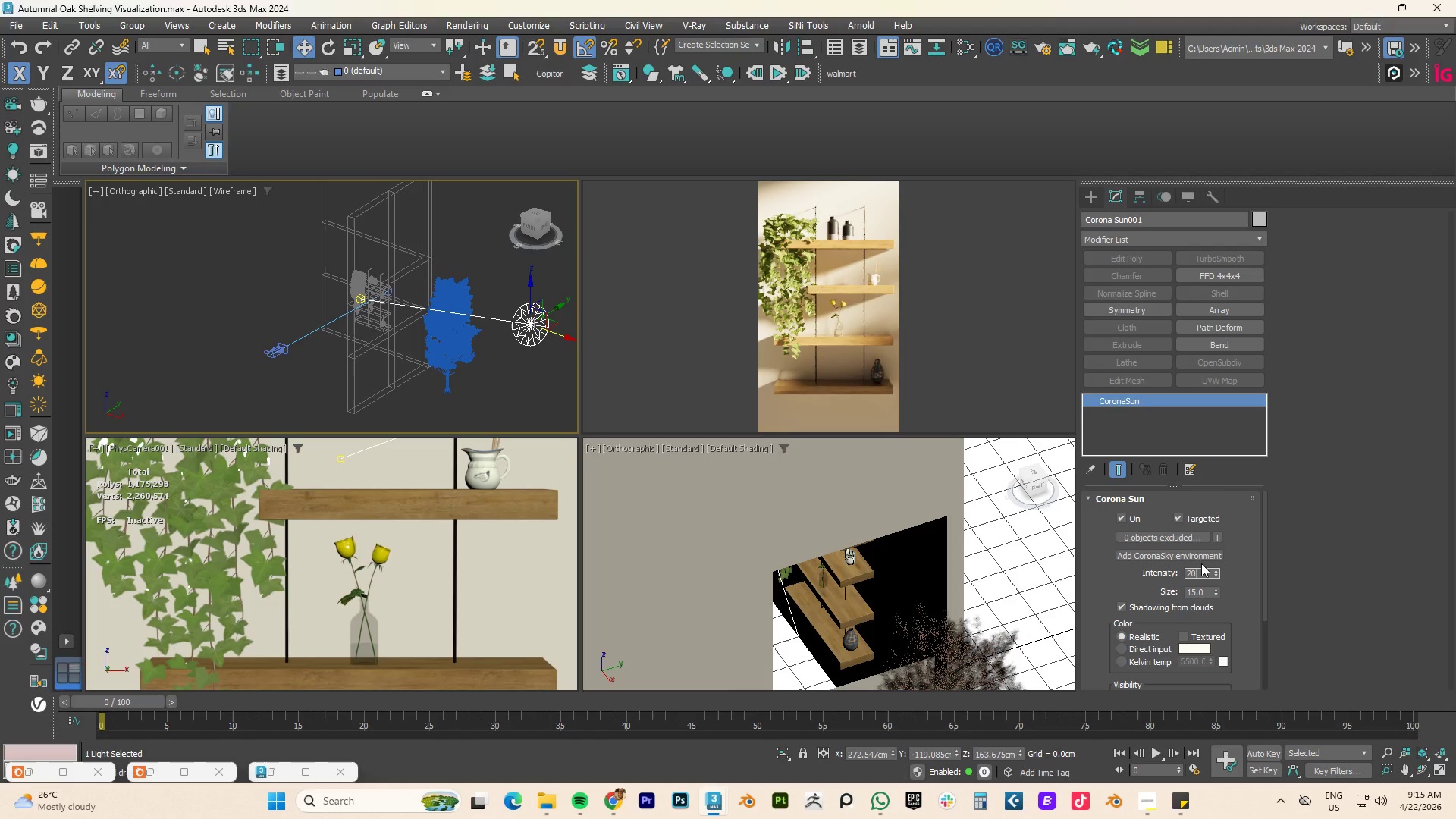 
key(NumpadEnter)
 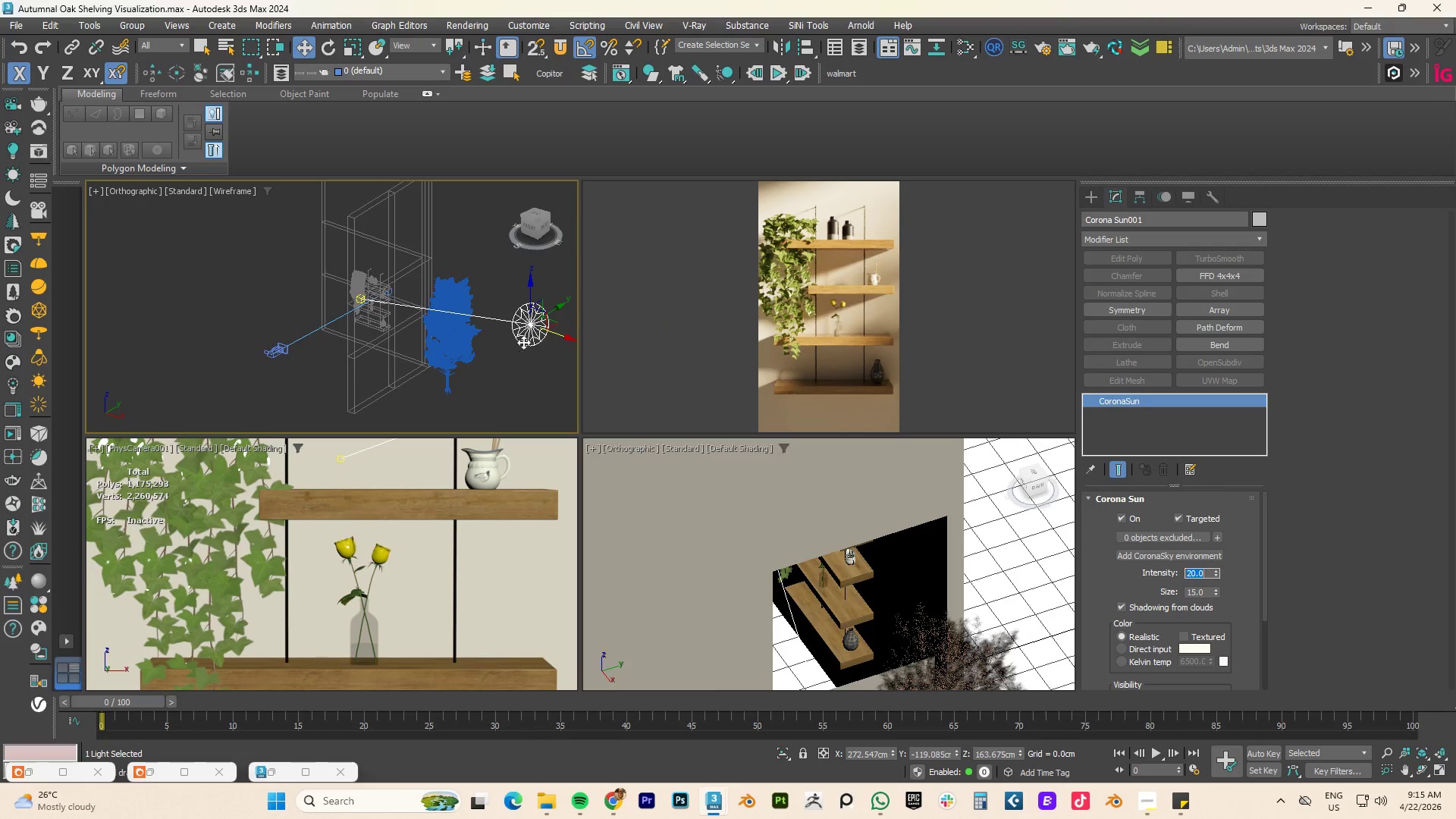 
left_click_drag(start_coordinate=[533, 284], to_coordinate=[513, 247])
 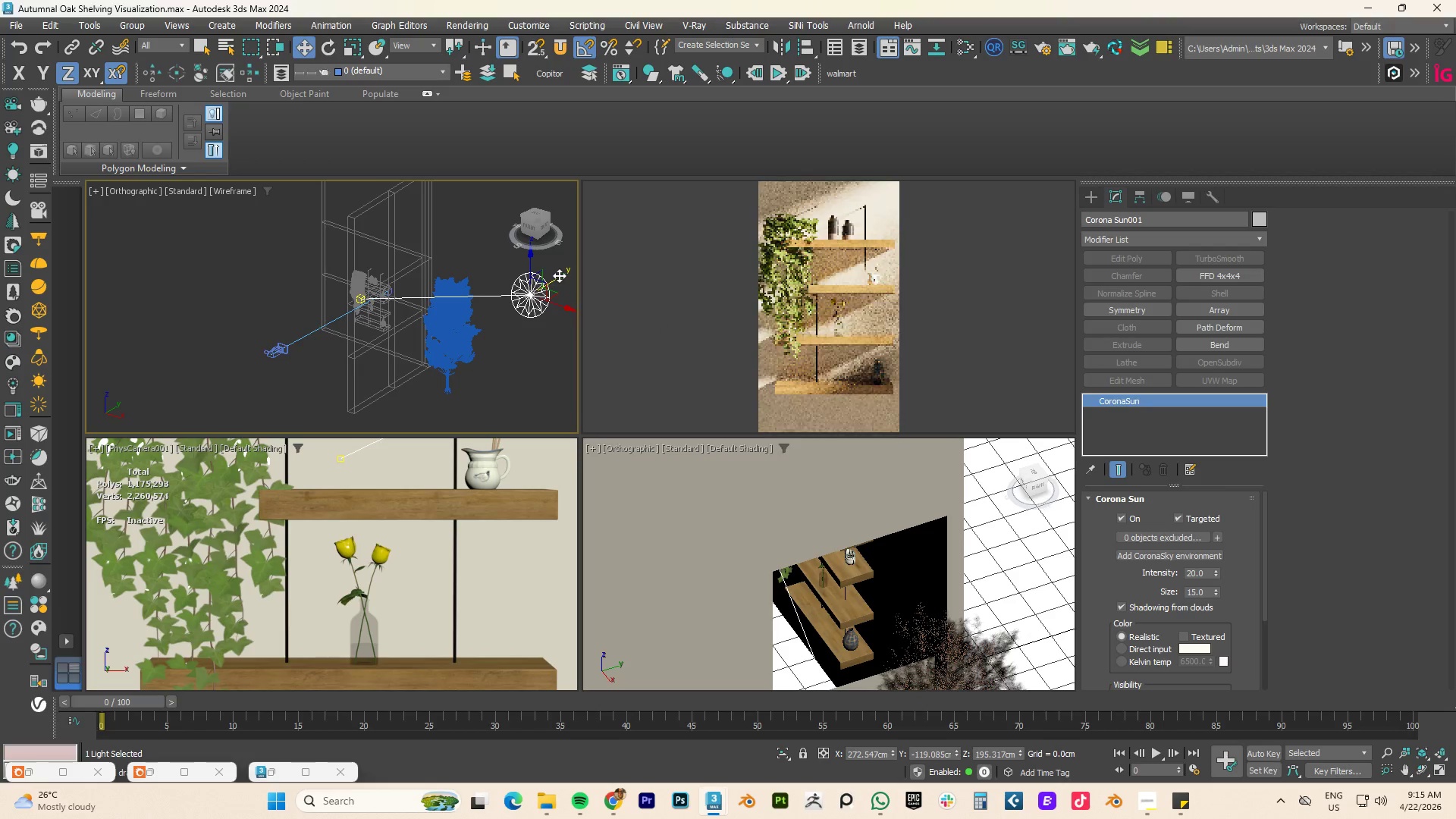 
left_click_drag(start_coordinate=[559, 275], to_coordinate=[549, 268])
 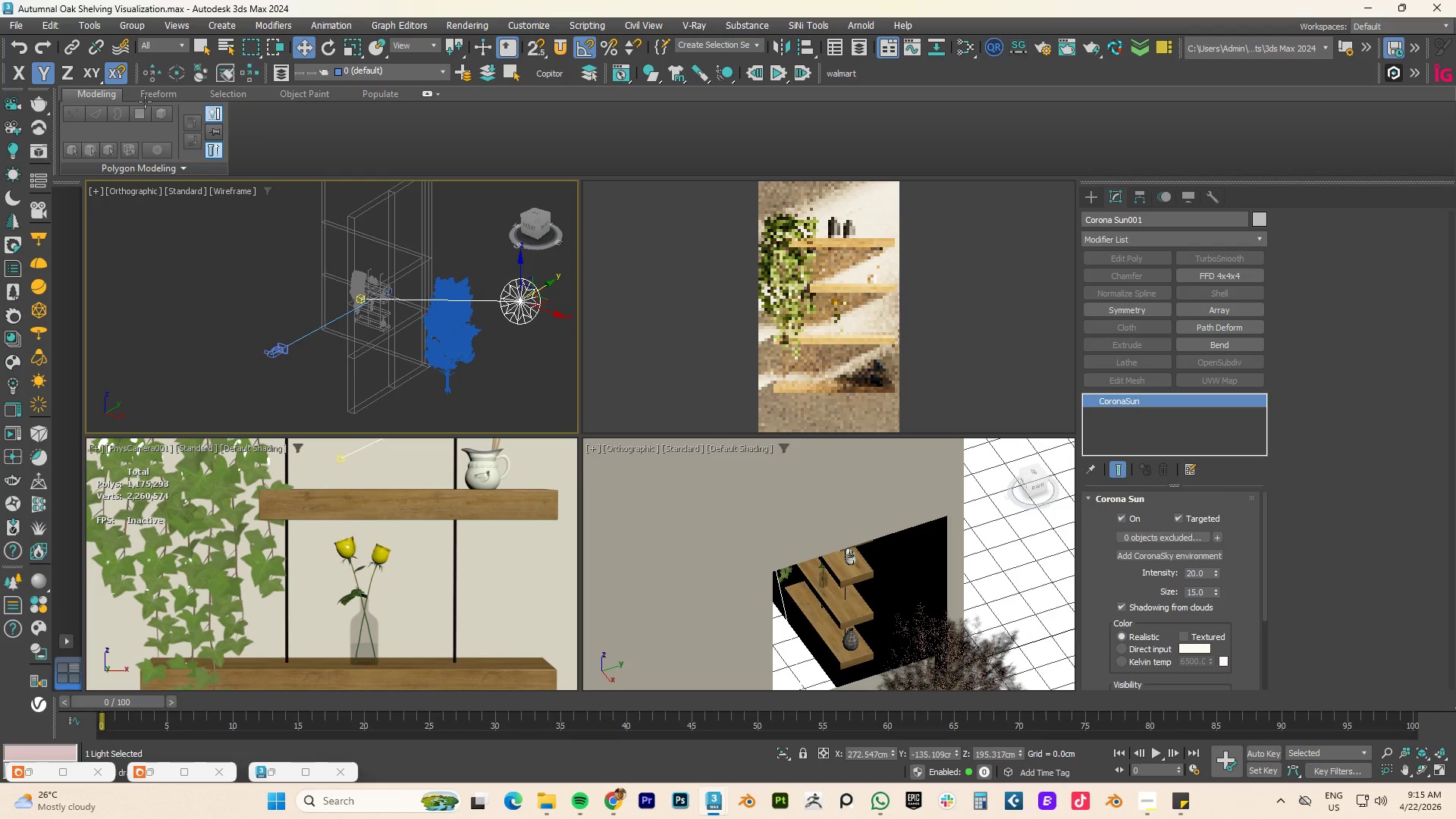 
type(fz)
 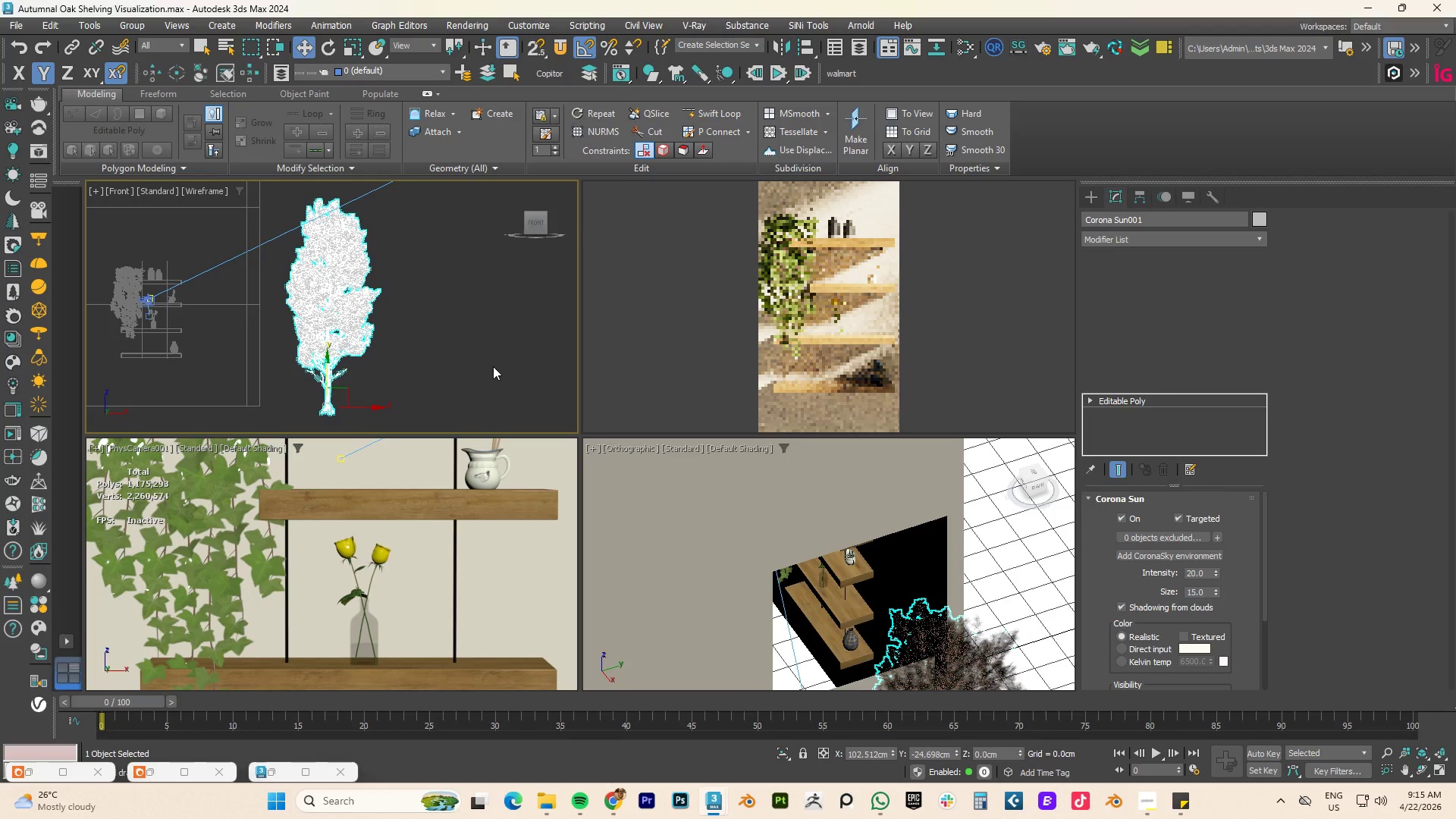 
scroll: coordinate [492, 366], scroll_direction: down, amount: 3.0
 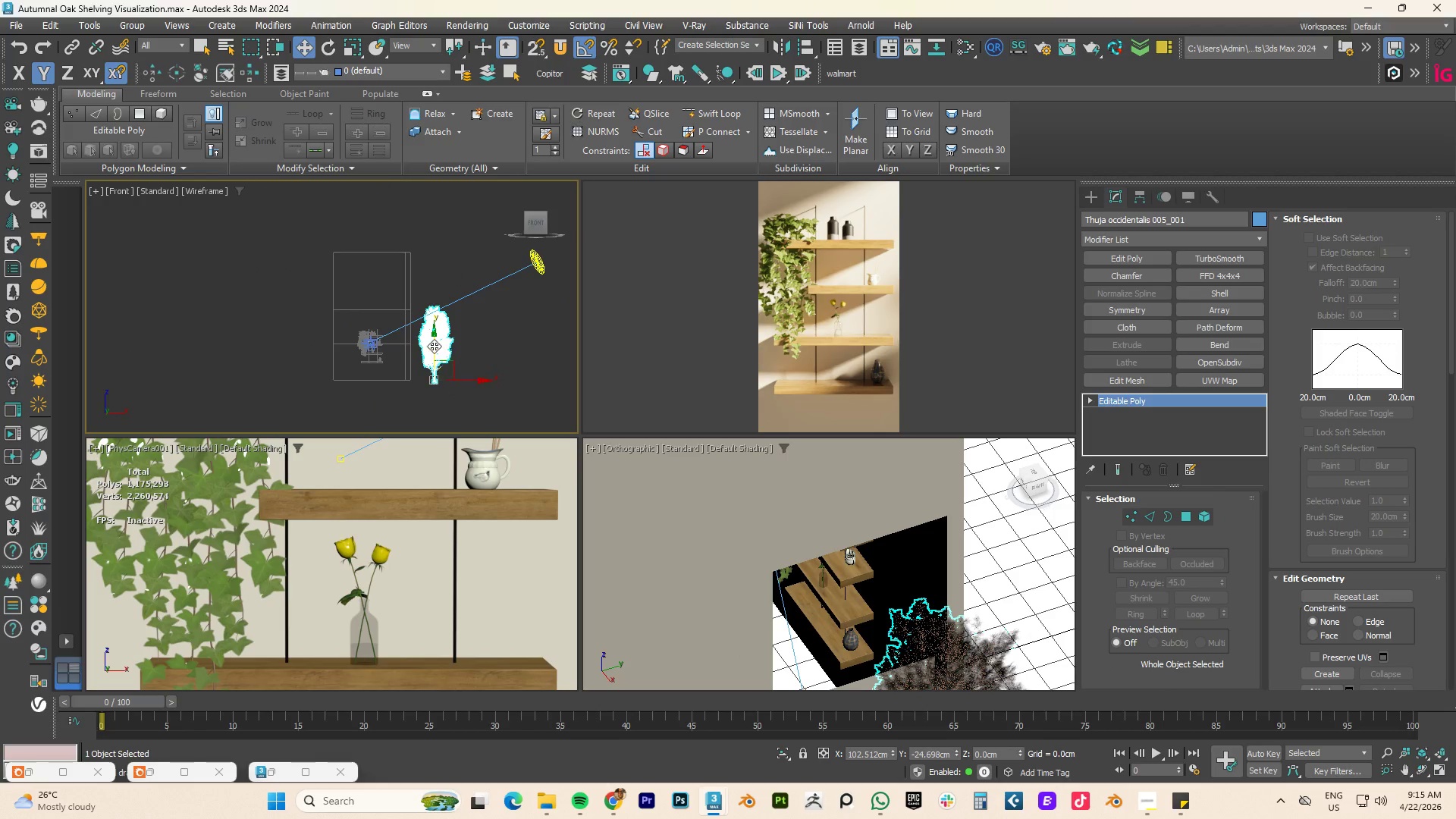 
left_click_drag(start_coordinate=[433, 342], to_coordinate=[433, 329])
 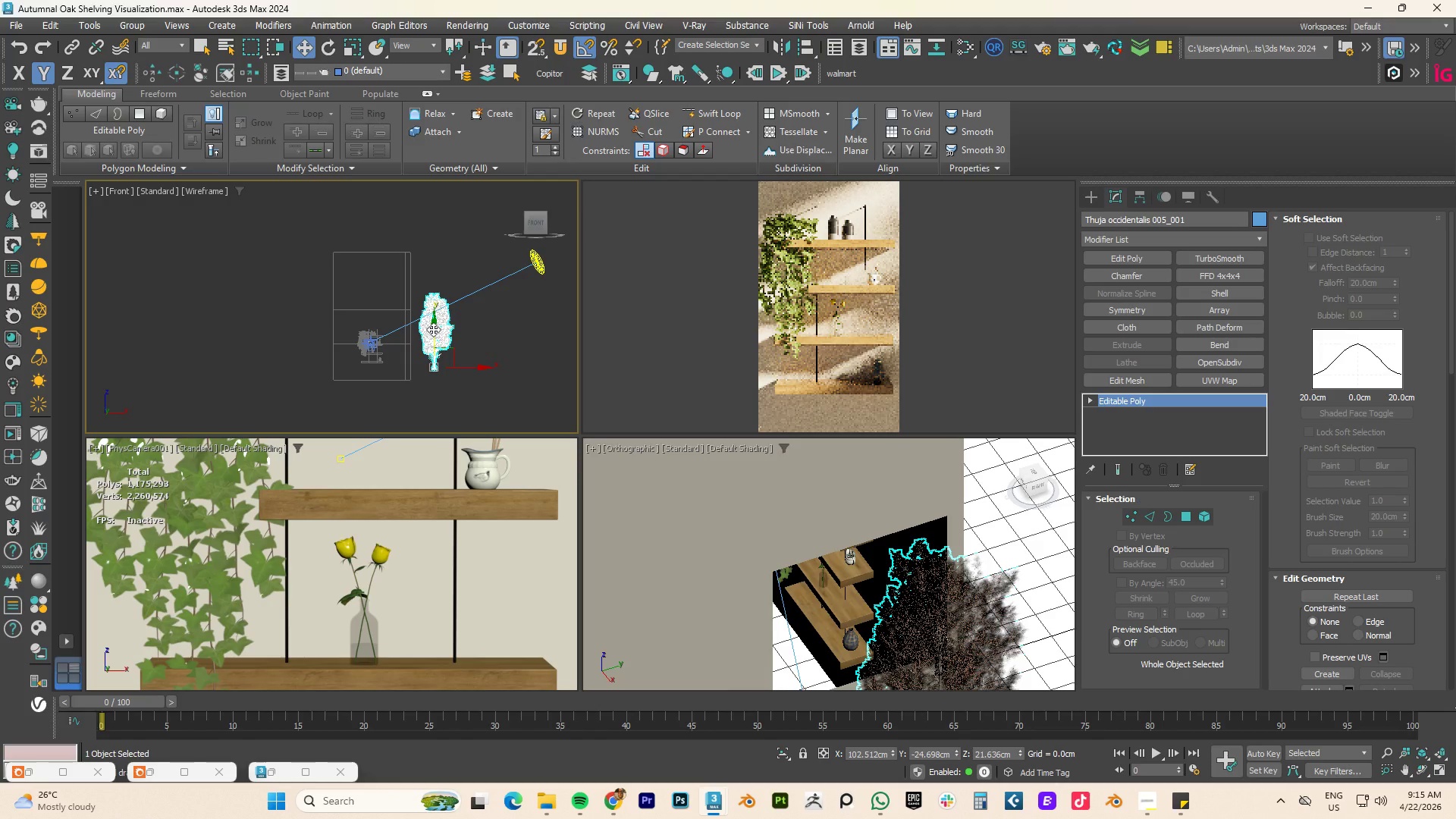 
type(tz)
 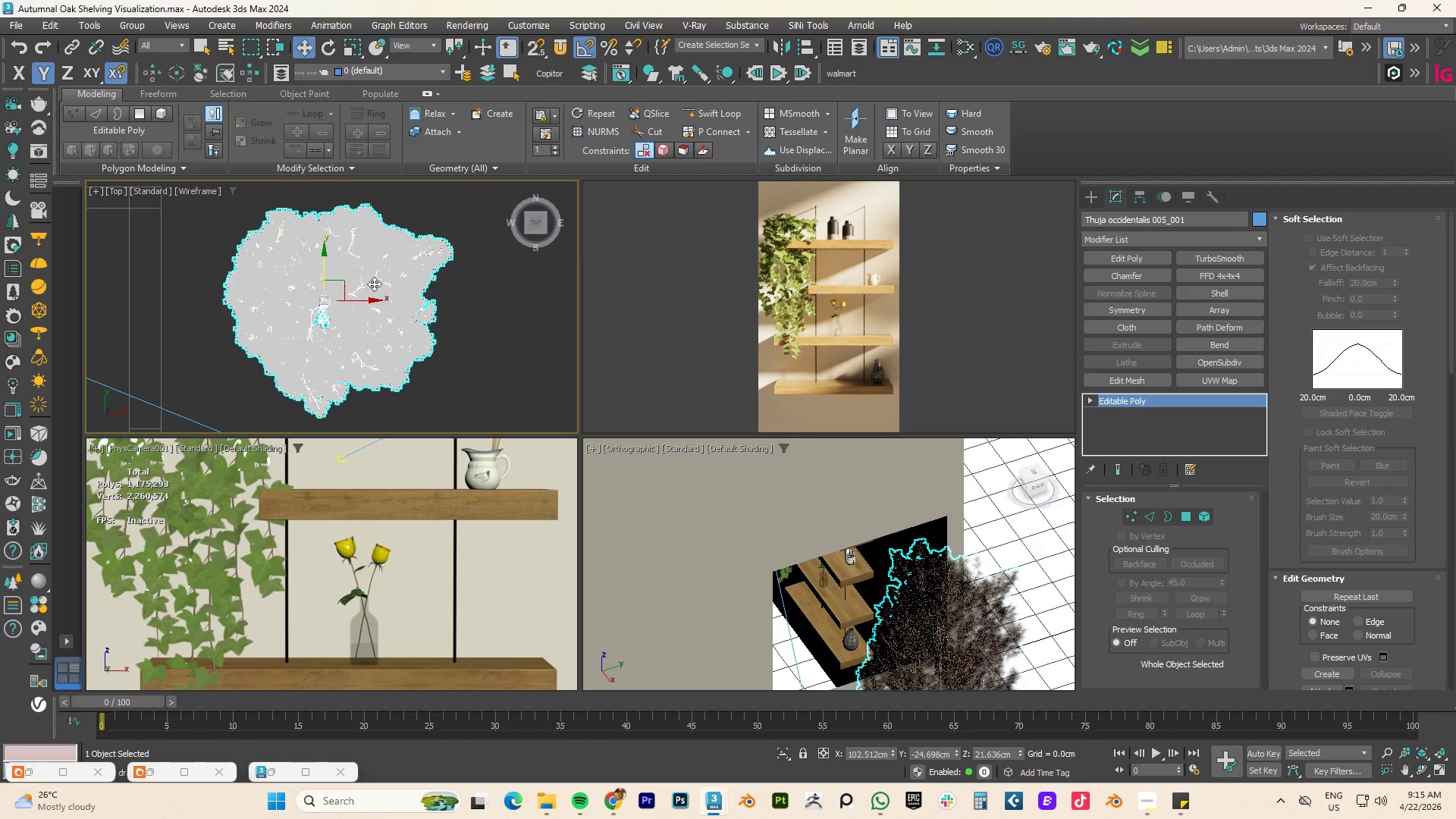 
scroll: coordinate [367, 306], scroll_direction: down, amount: 3.0
 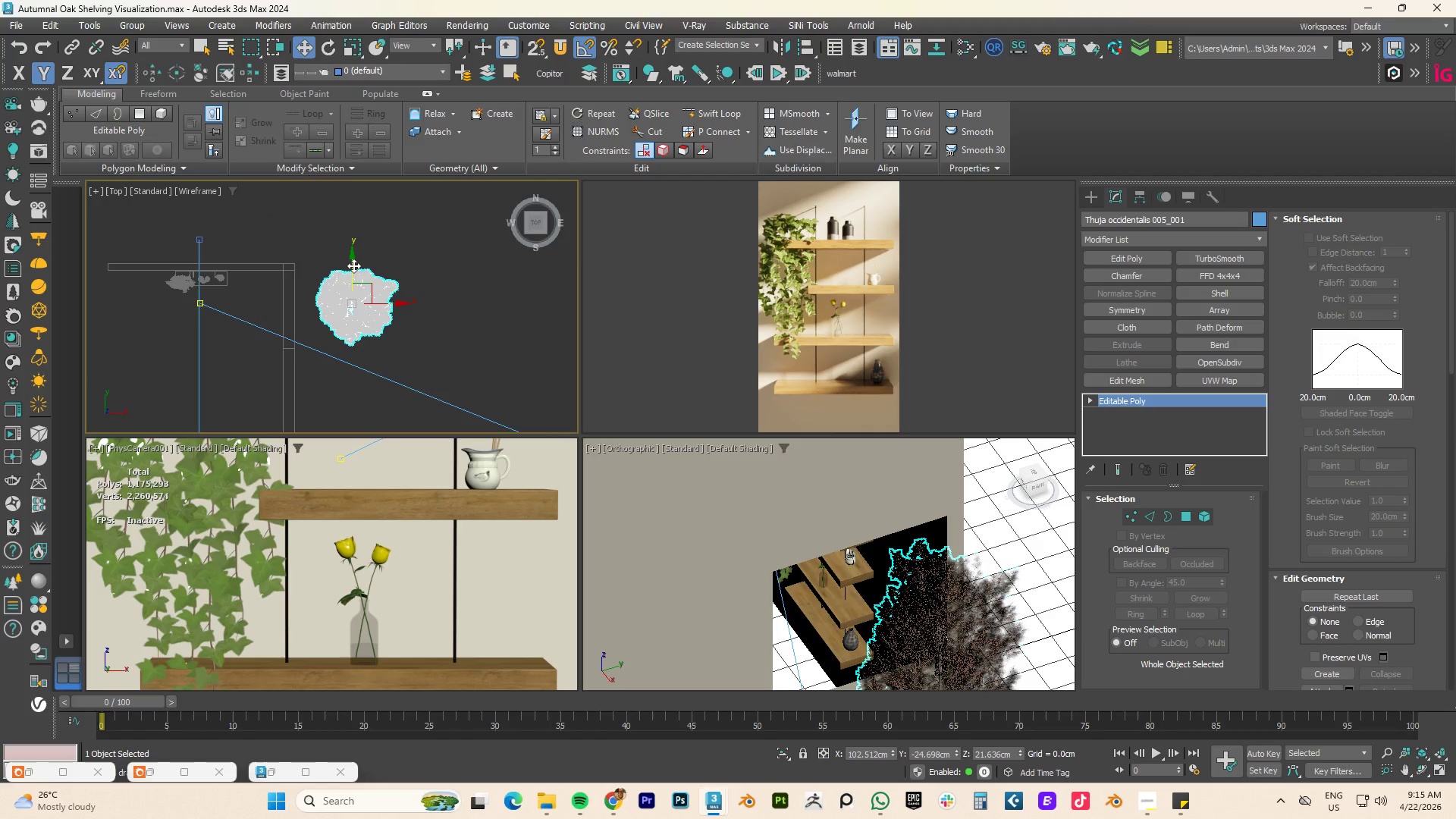 
left_click_drag(start_coordinate=[353, 265], to_coordinate=[306, 280])
 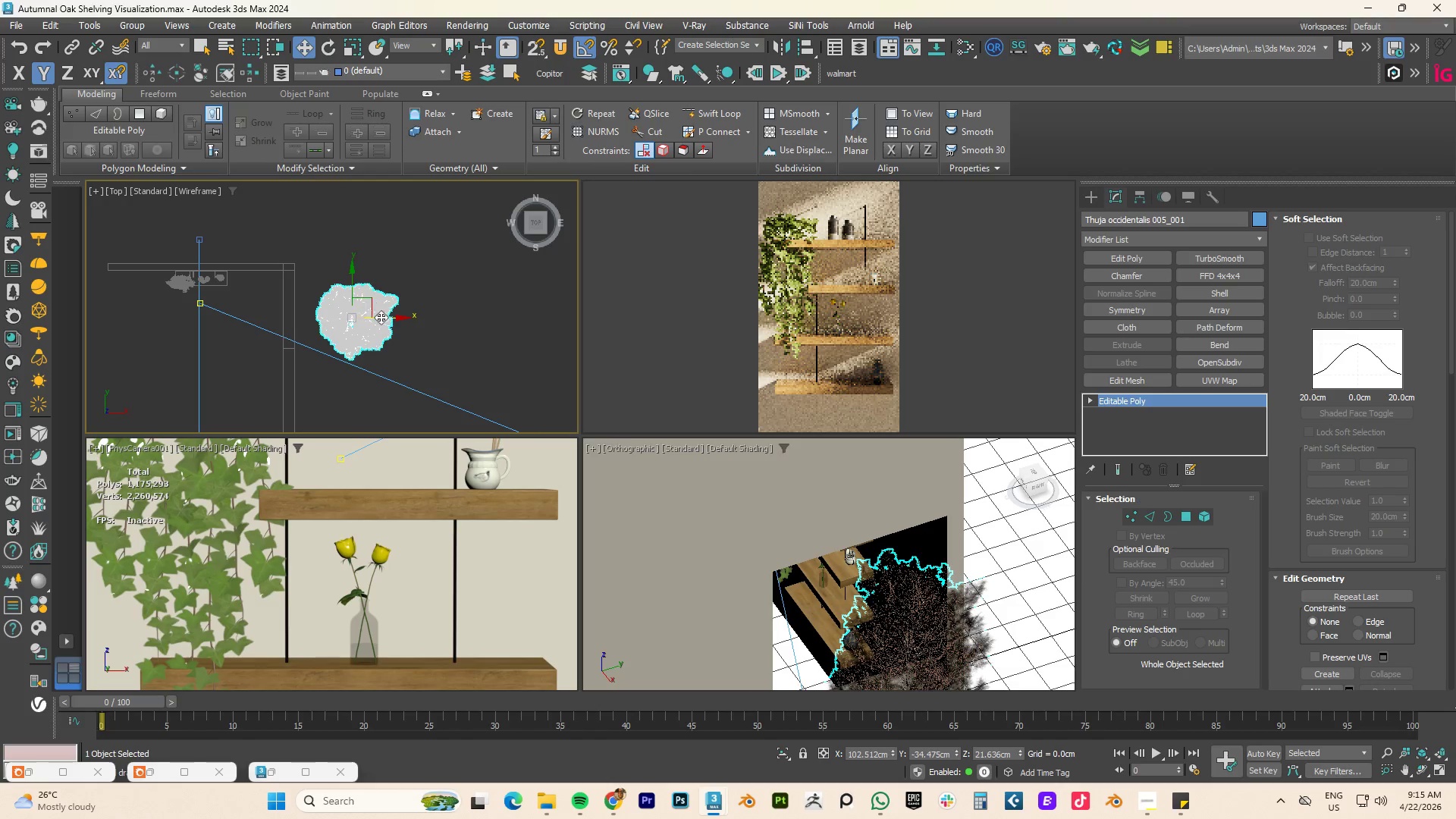 
left_click_drag(start_coordinate=[386, 320], to_coordinate=[402, 316])
 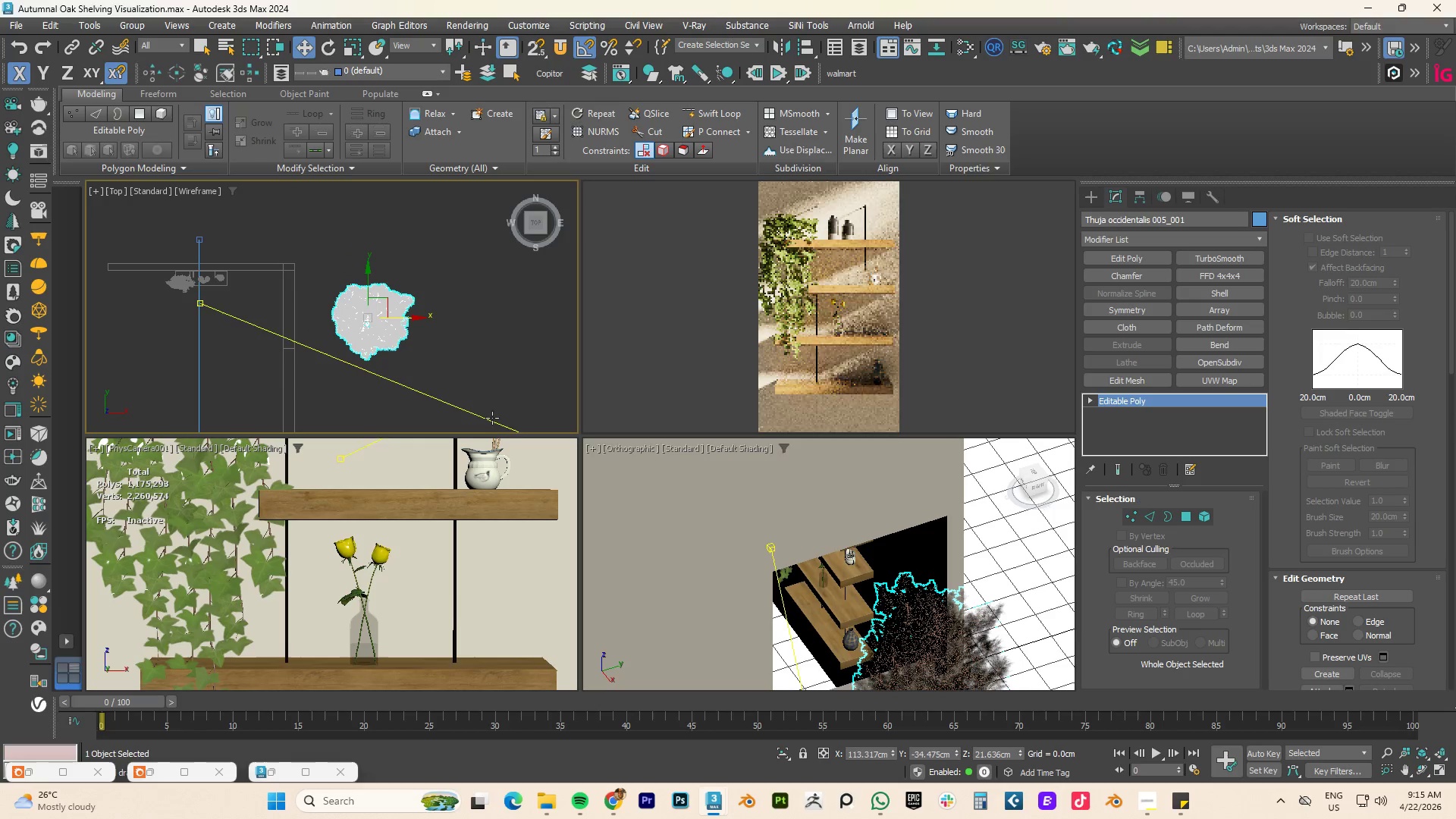 
scroll: coordinate [491, 407], scroll_direction: down, amount: 3.0
 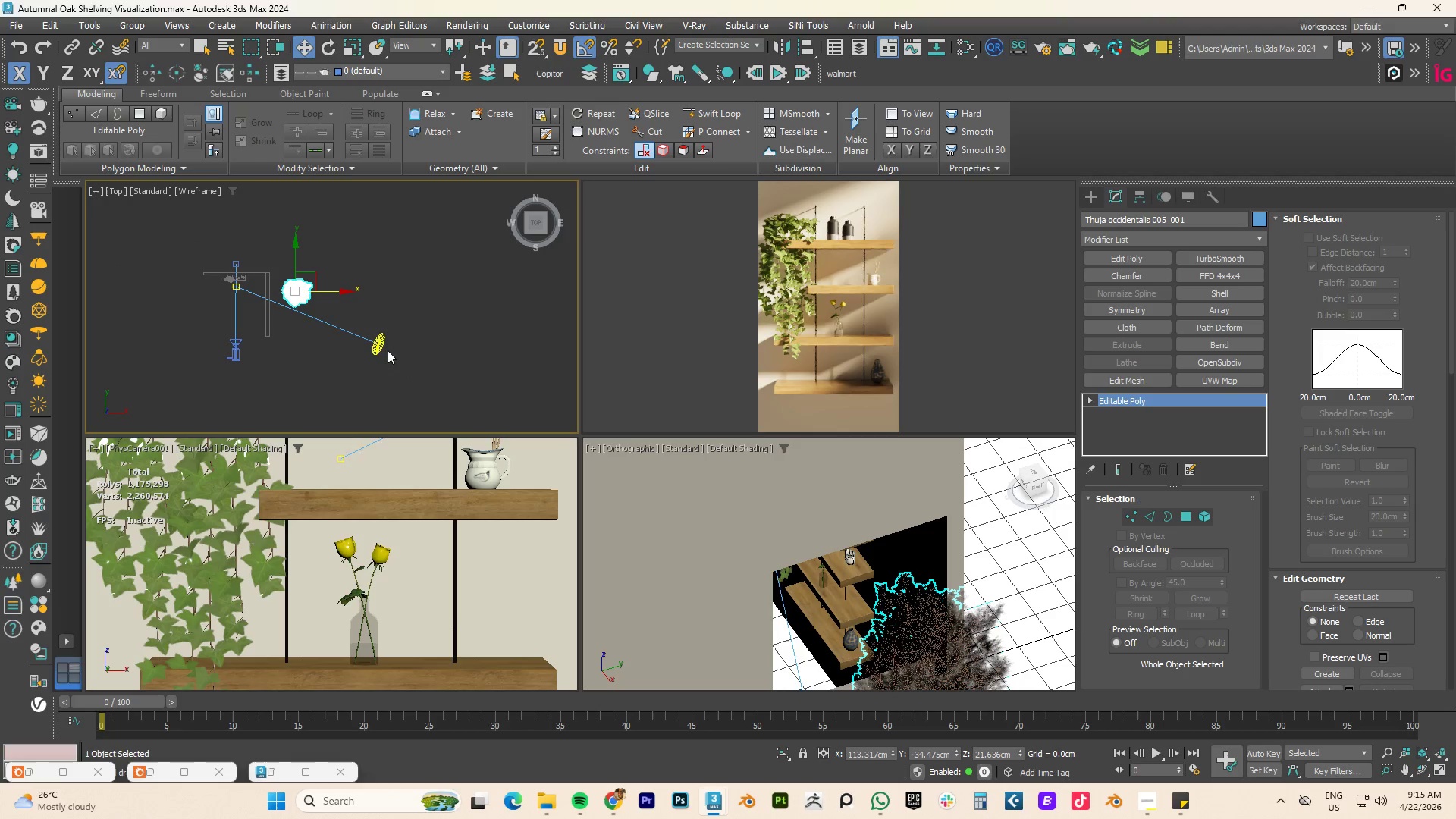 
left_click([381, 343])
 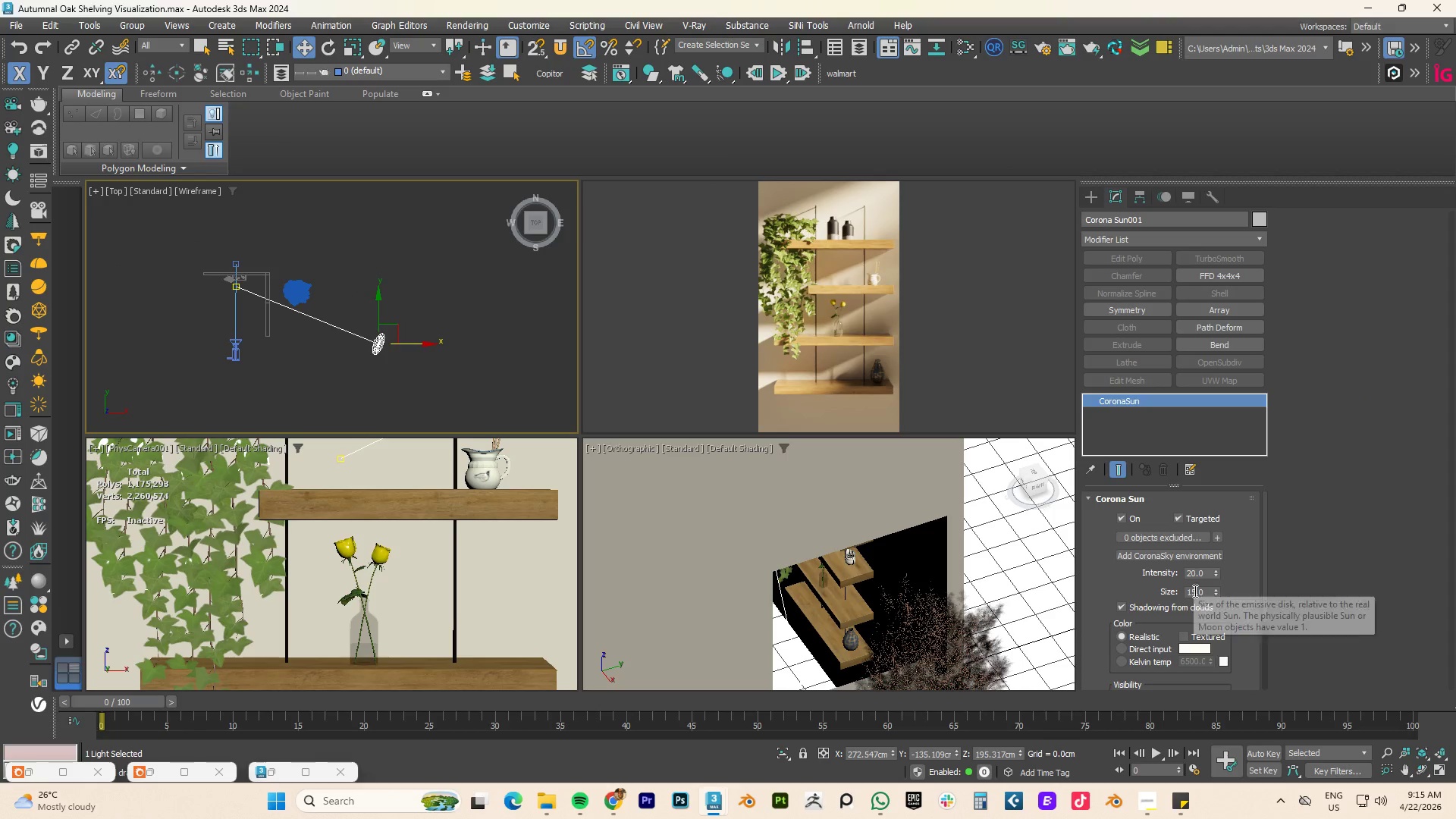 
double_click([1194, 592])
 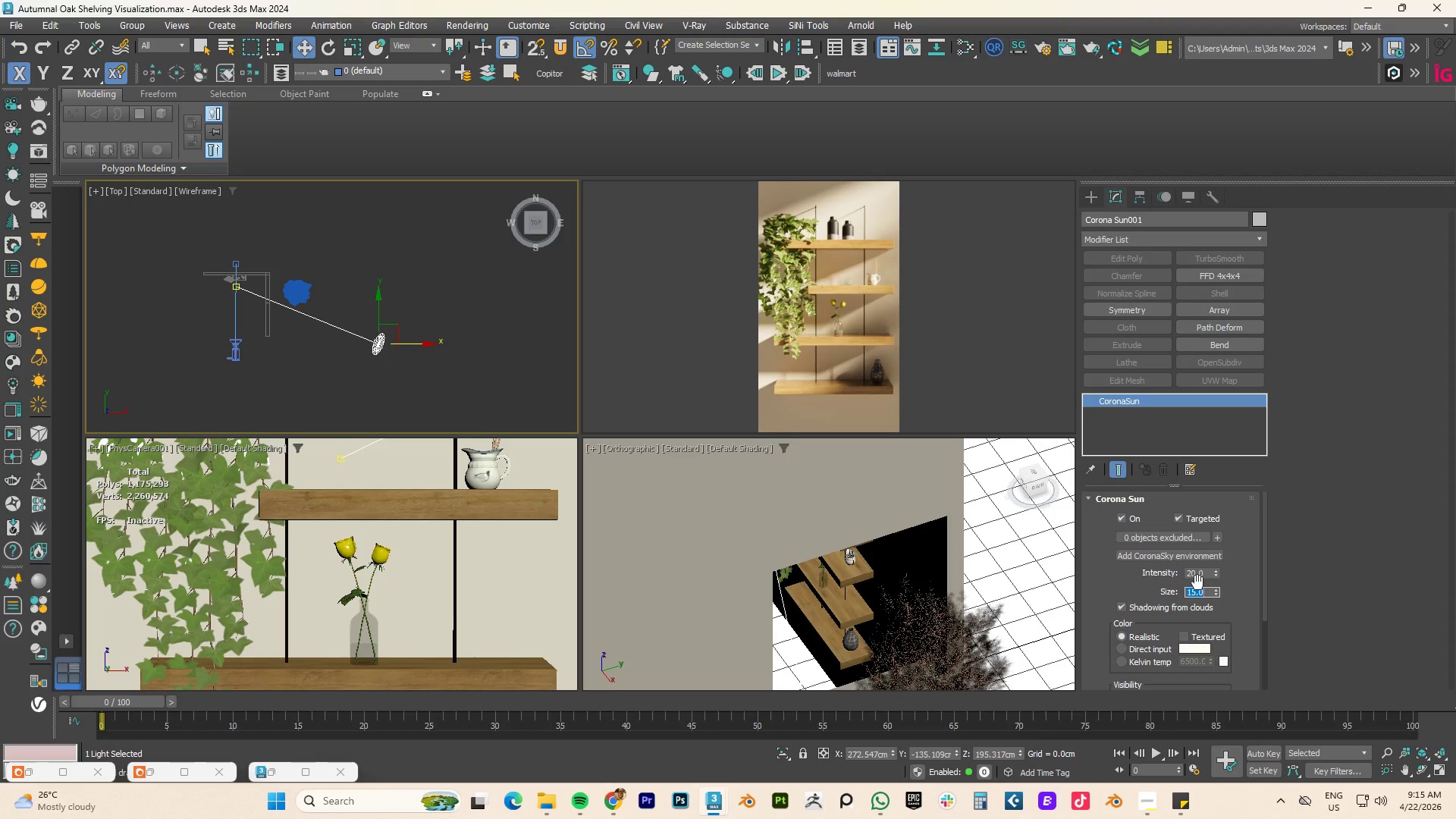 
key(Numpad3)
 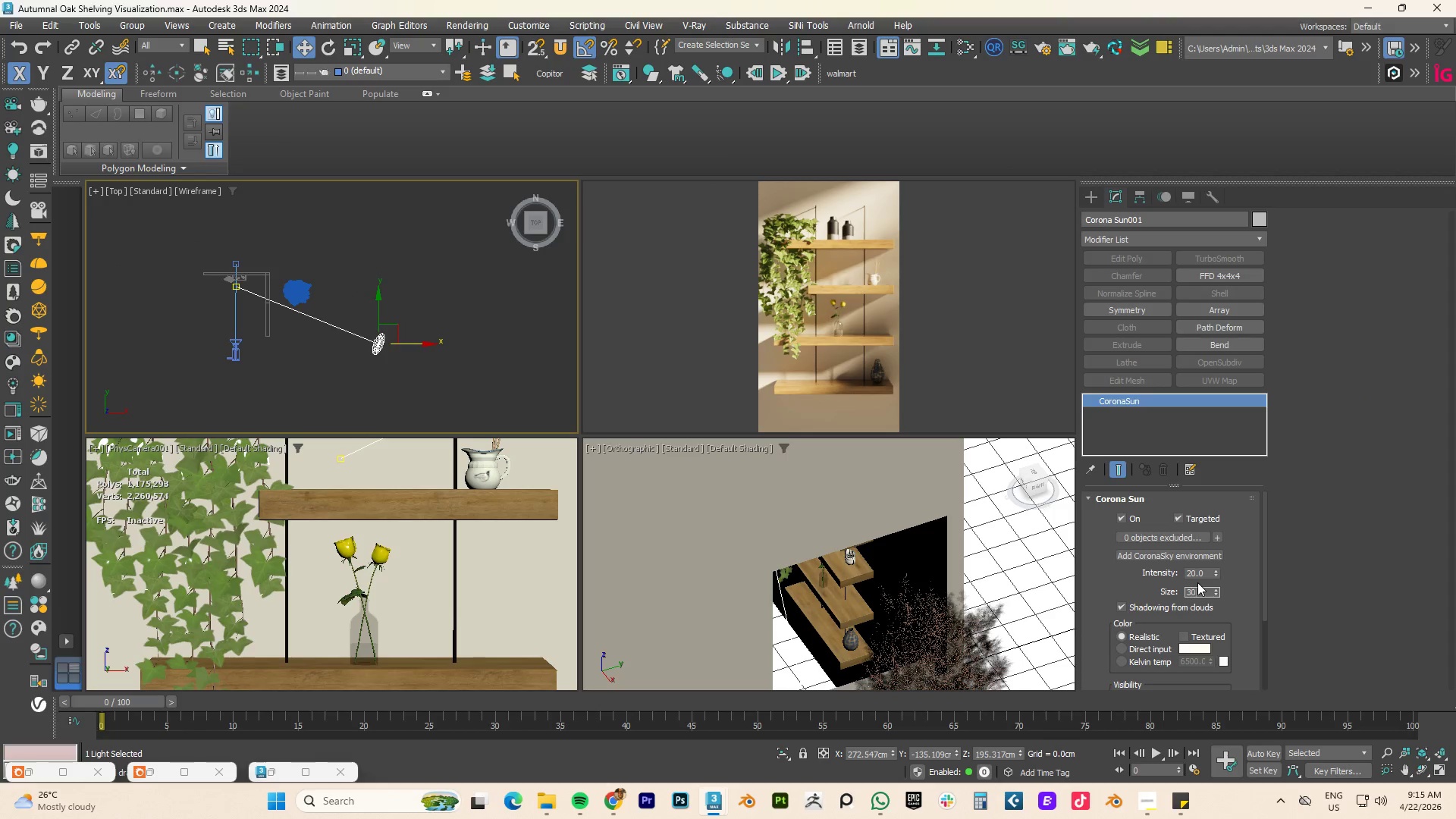 
key(Numpad0)
 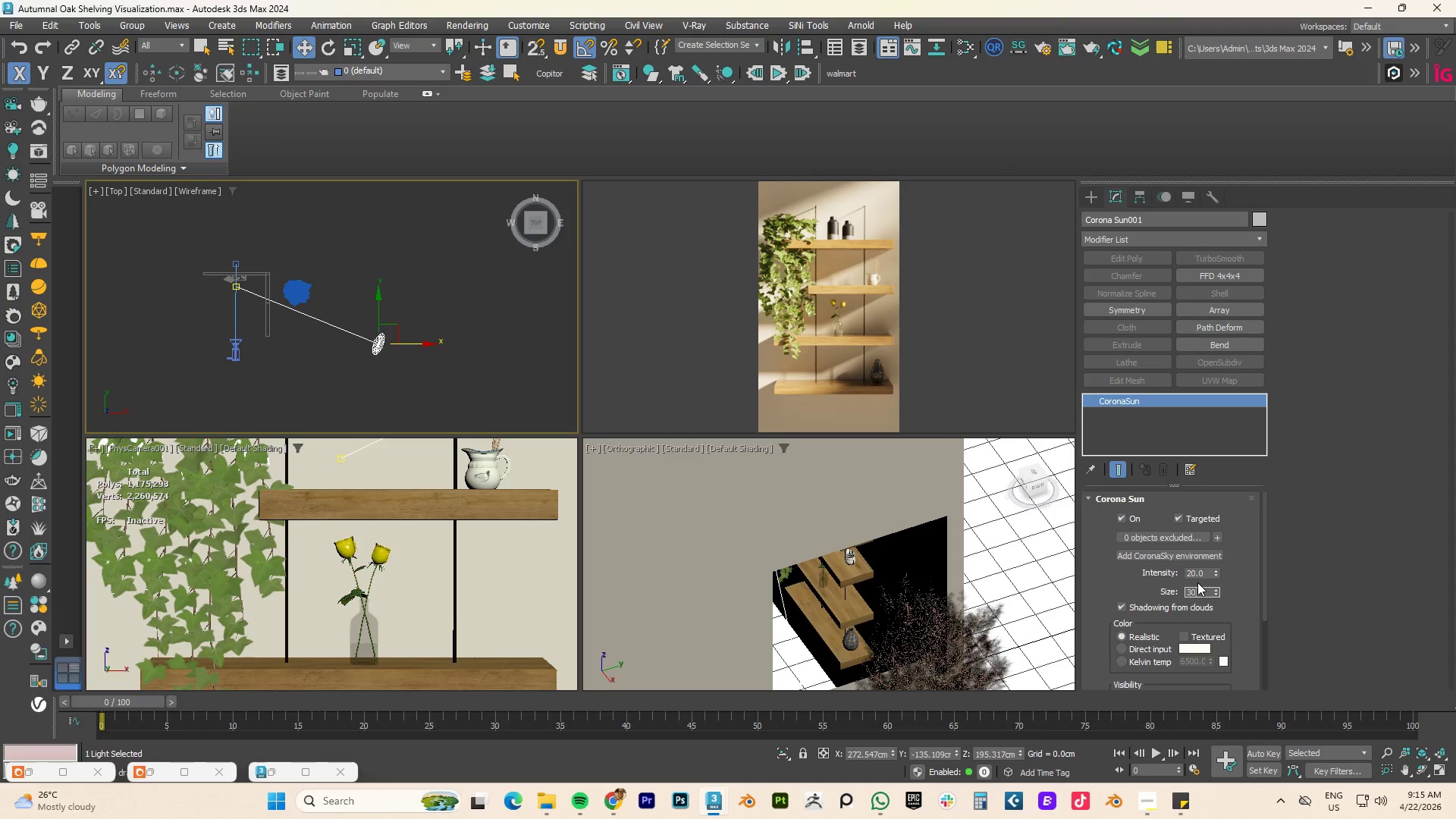 
key(NumpadEnter)
 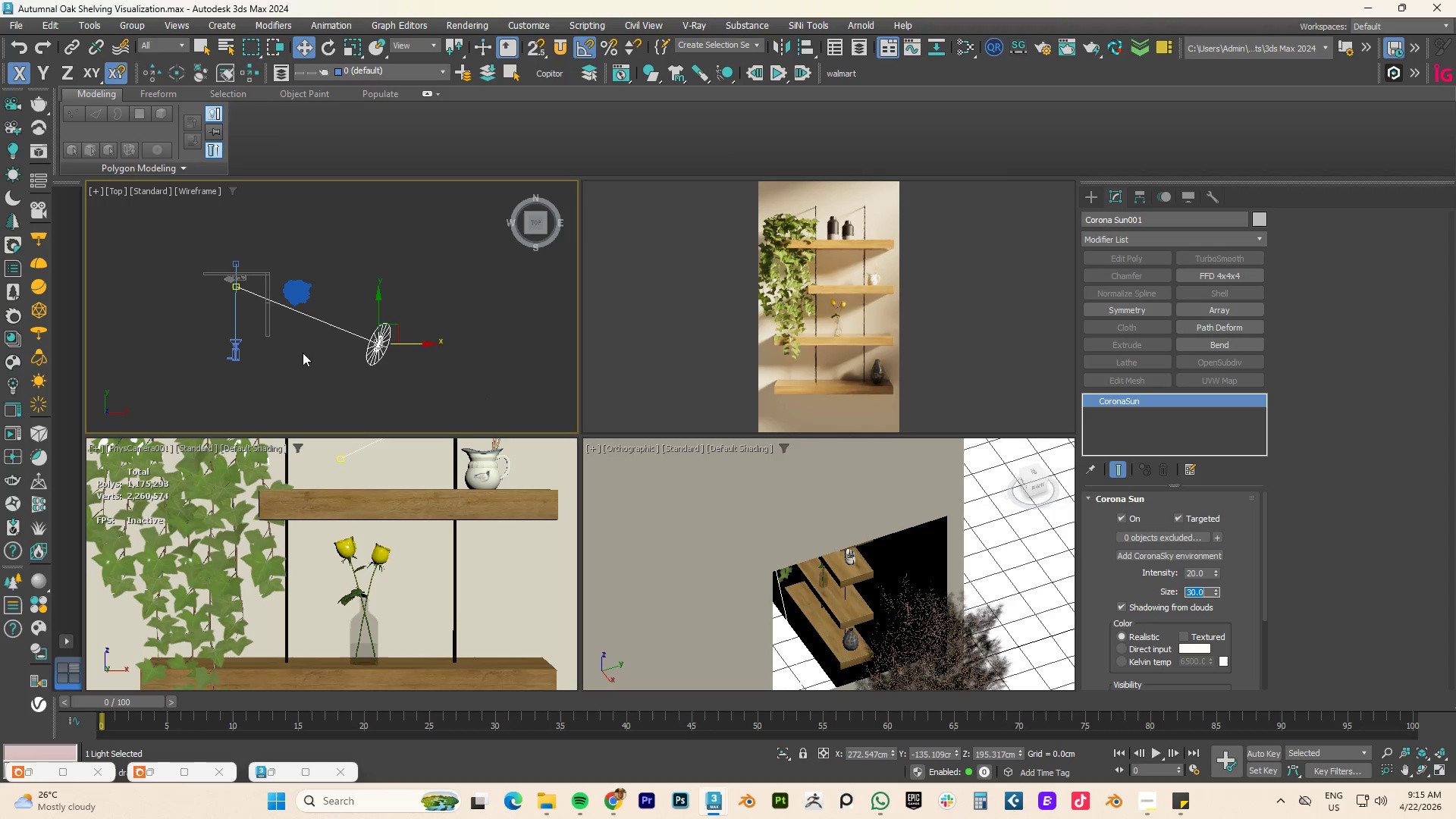 
scroll: coordinate [242, 306], scroll_direction: up, amount: 10.0
 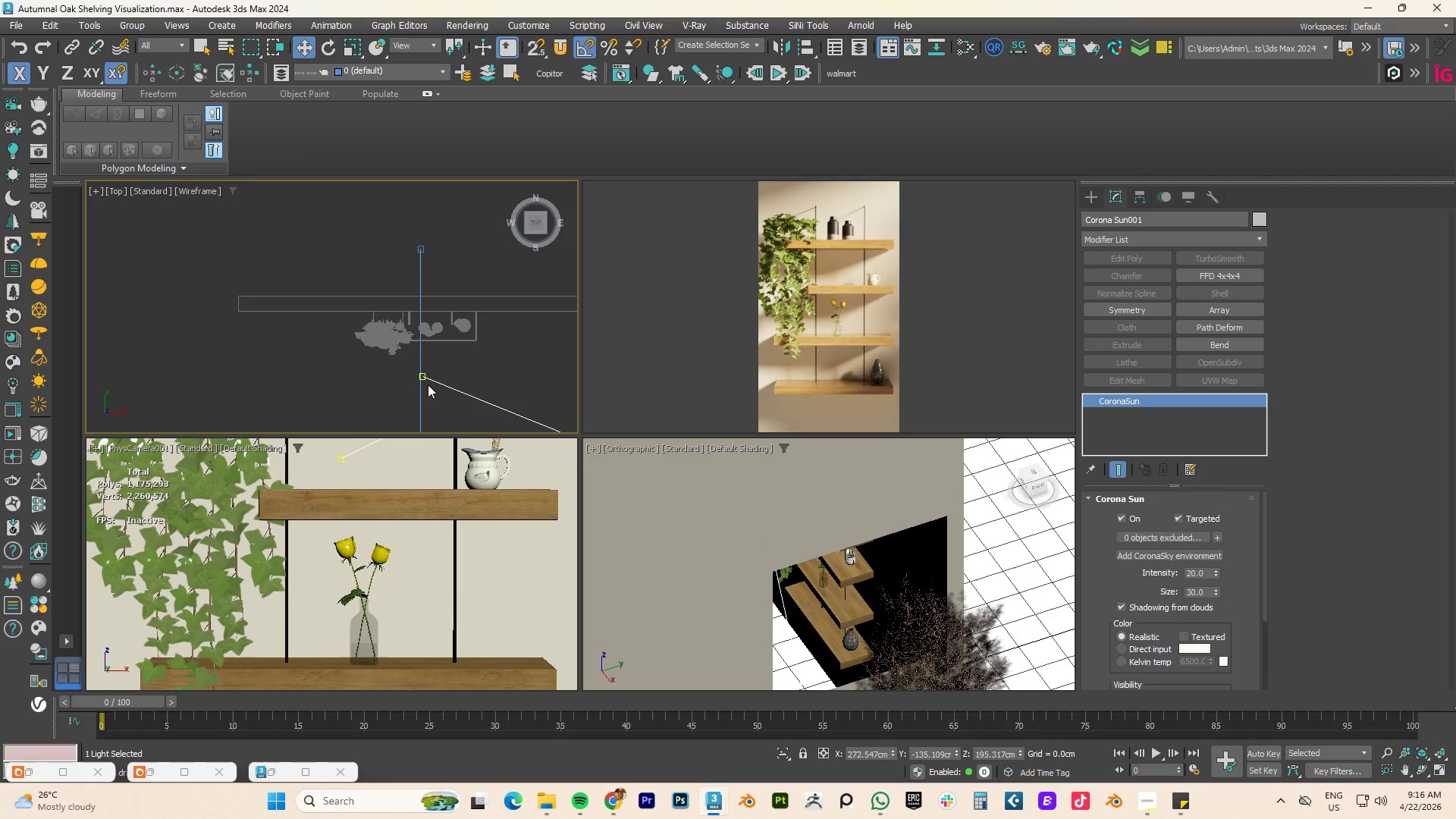 
left_click([423, 378])
 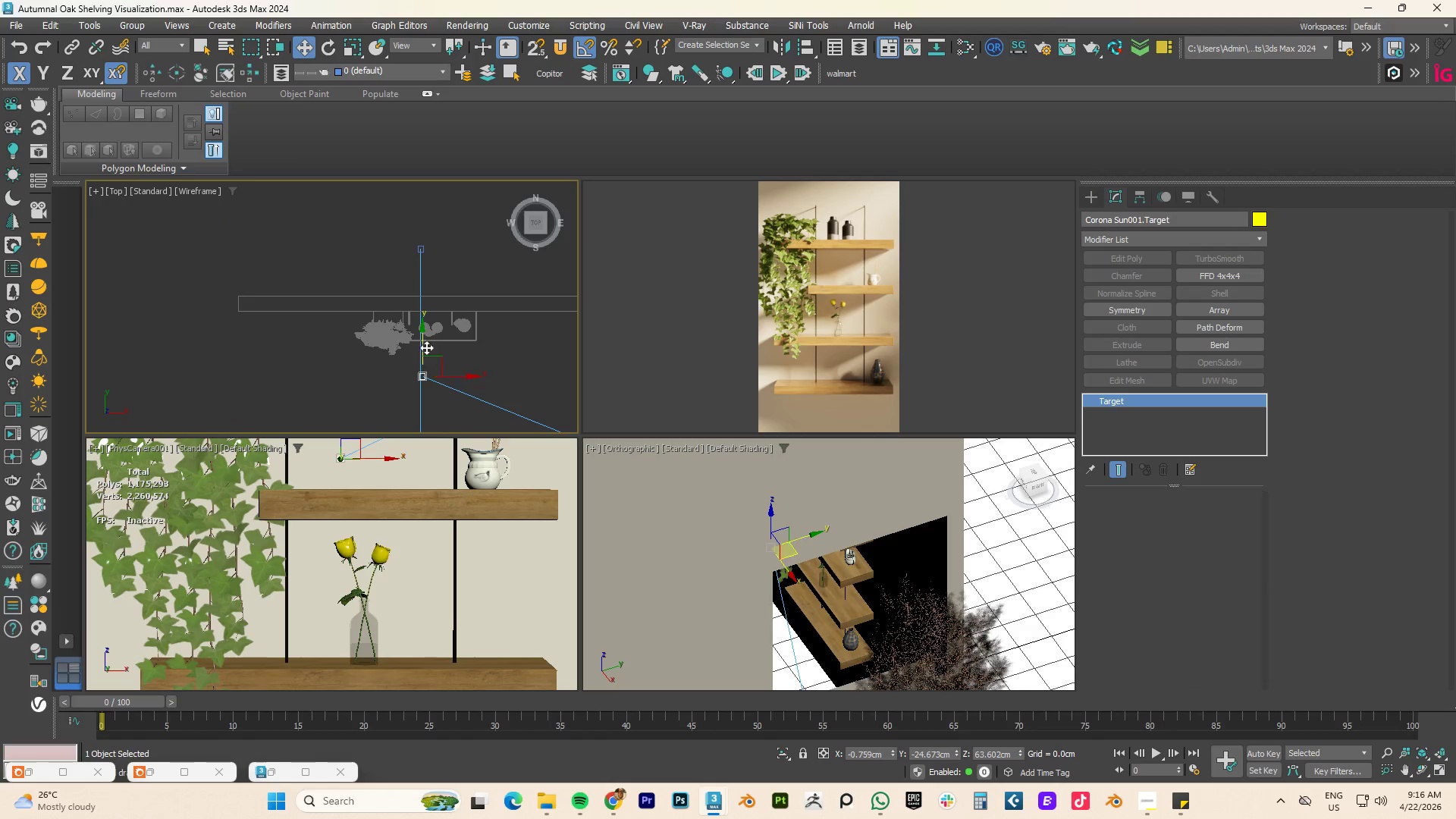 
left_click_drag(start_coordinate=[422, 342], to_coordinate=[425, 287])
 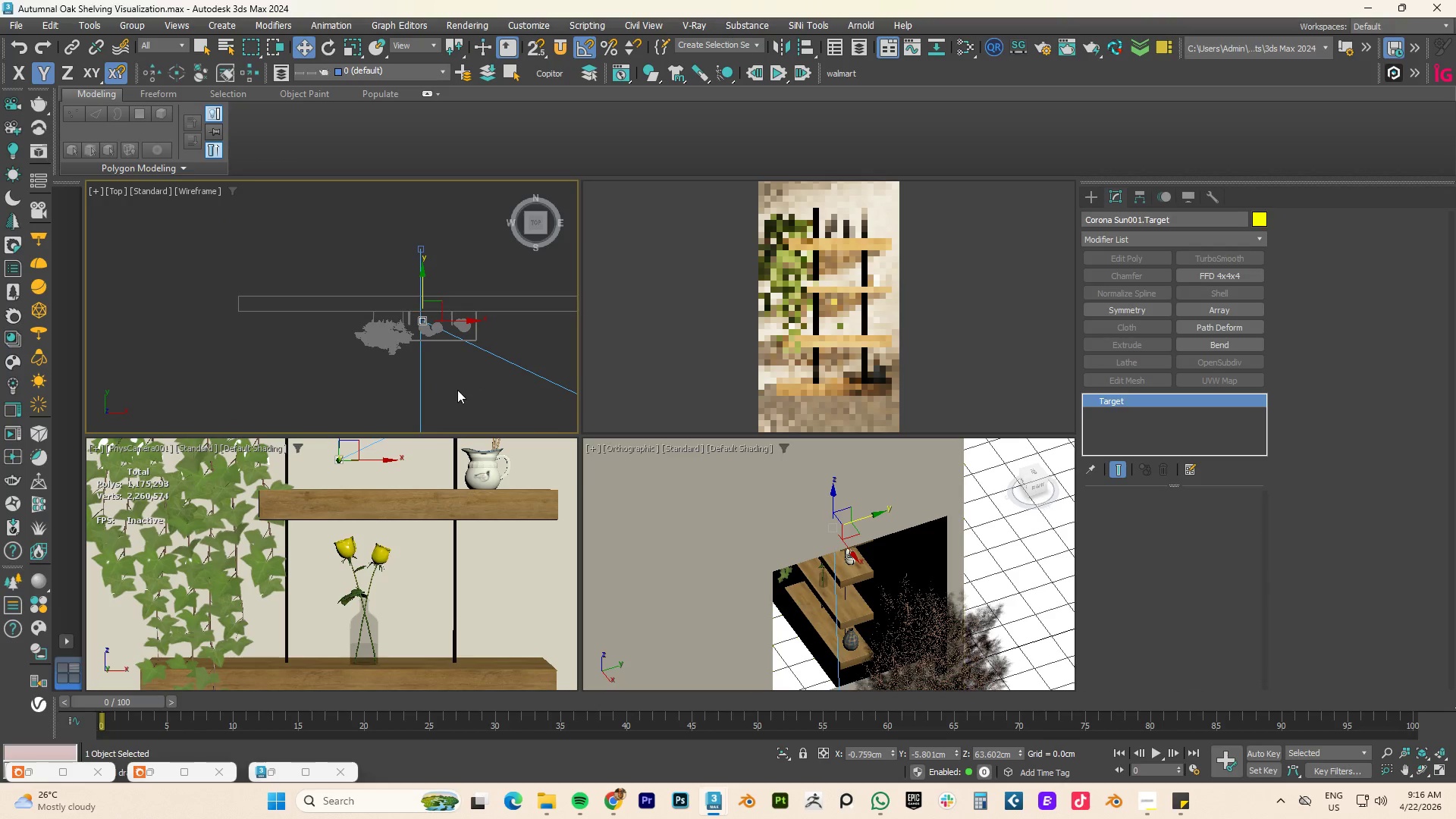 
scroll: coordinate [457, 391], scroll_direction: down, amount: 3.0
 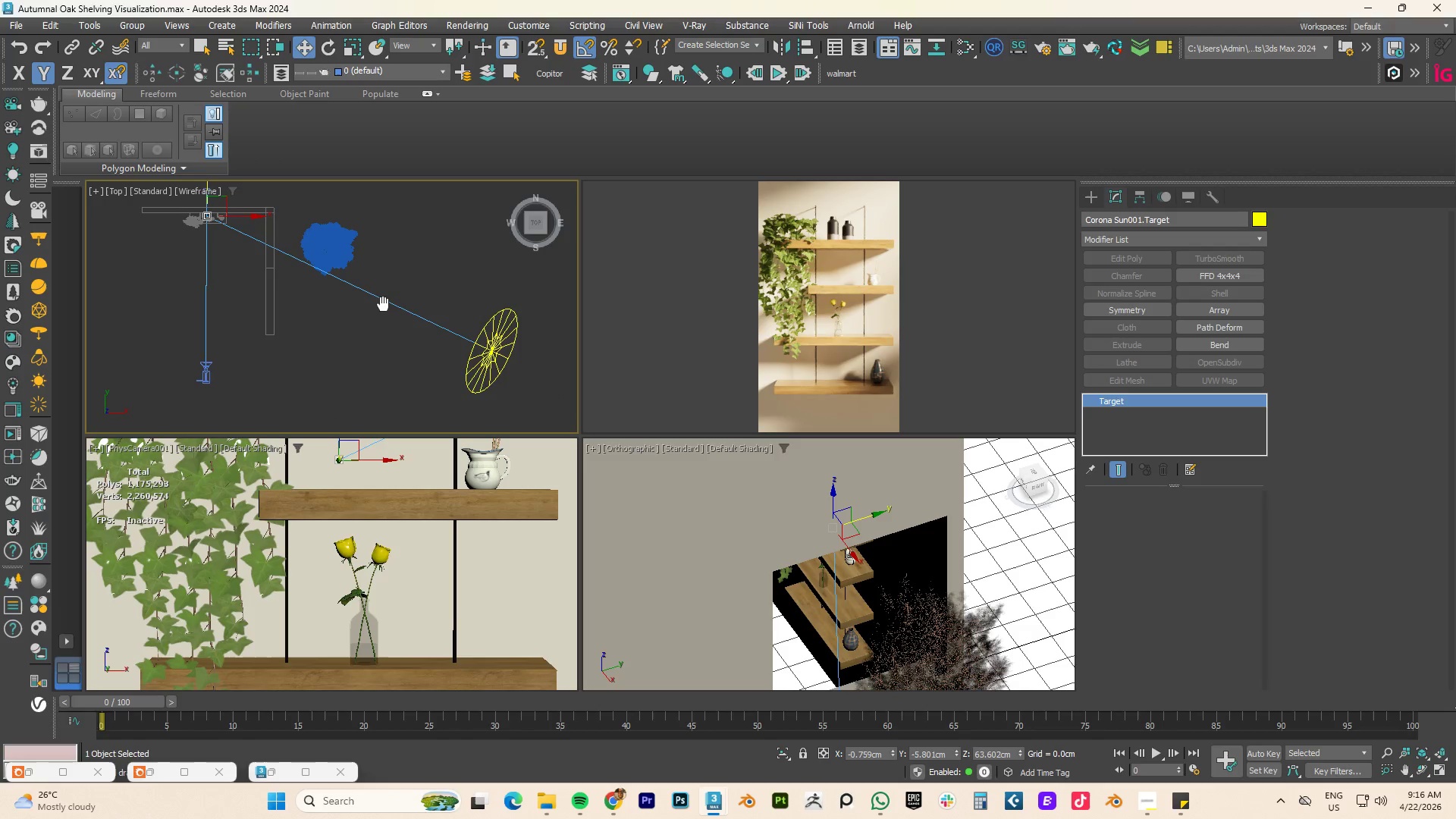 
left_click([476, 369])
 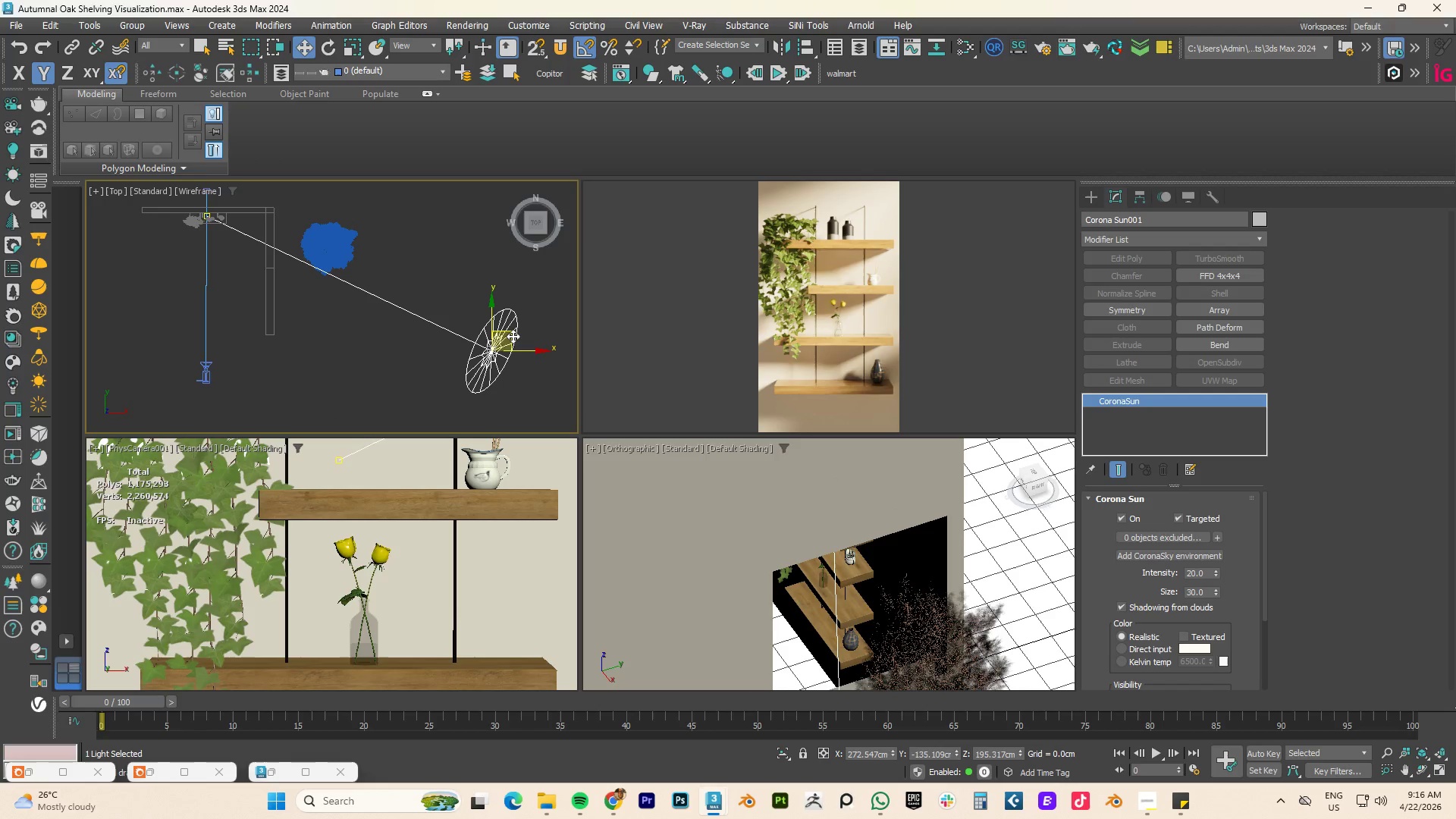 
left_click_drag(start_coordinate=[510, 334], to_coordinate=[408, 260])
 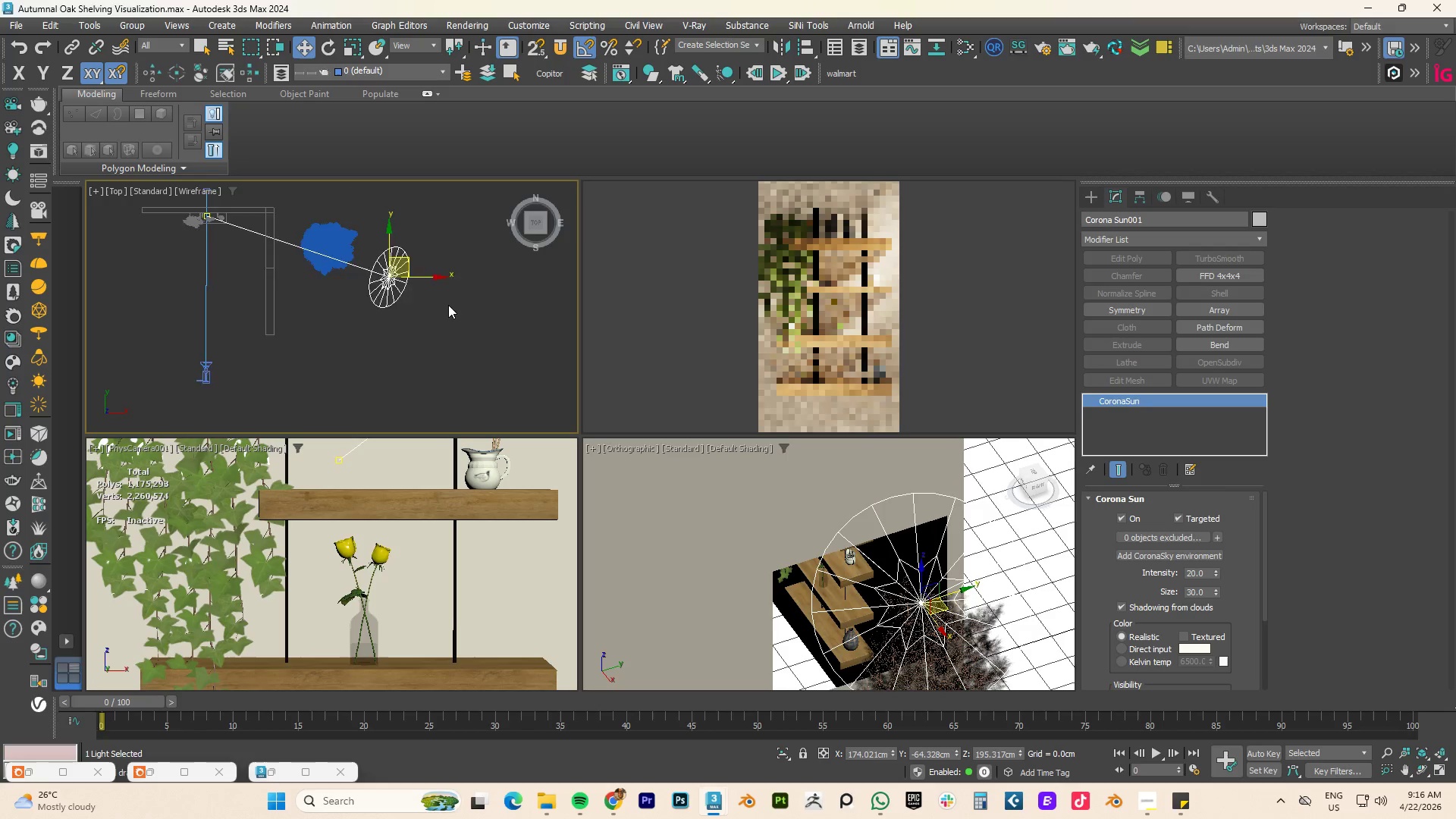 
hold_key(key=AltLeft, duration=1.14)
 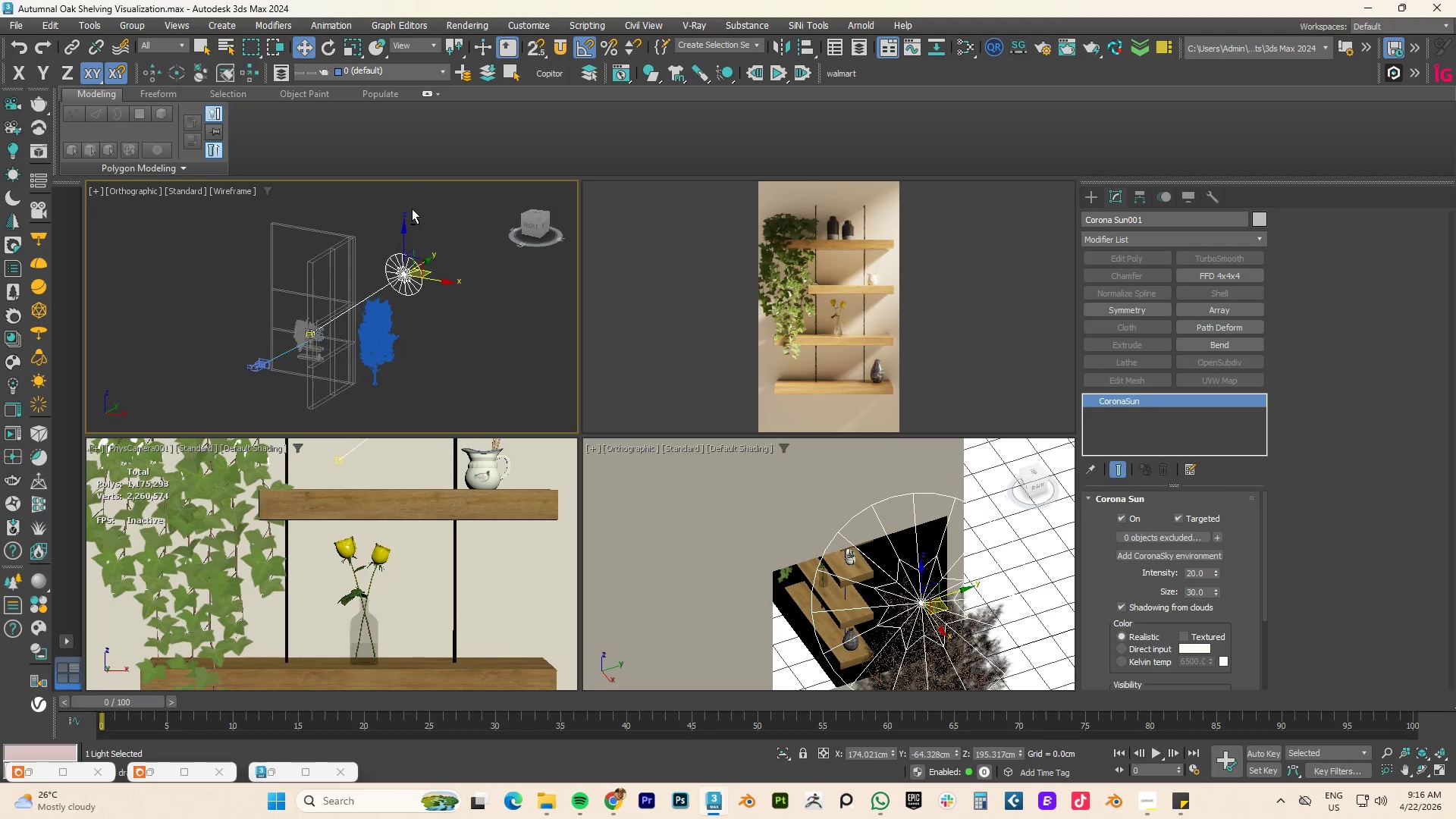 
scroll: coordinate [448, 306], scroll_direction: down, amount: 2.0
 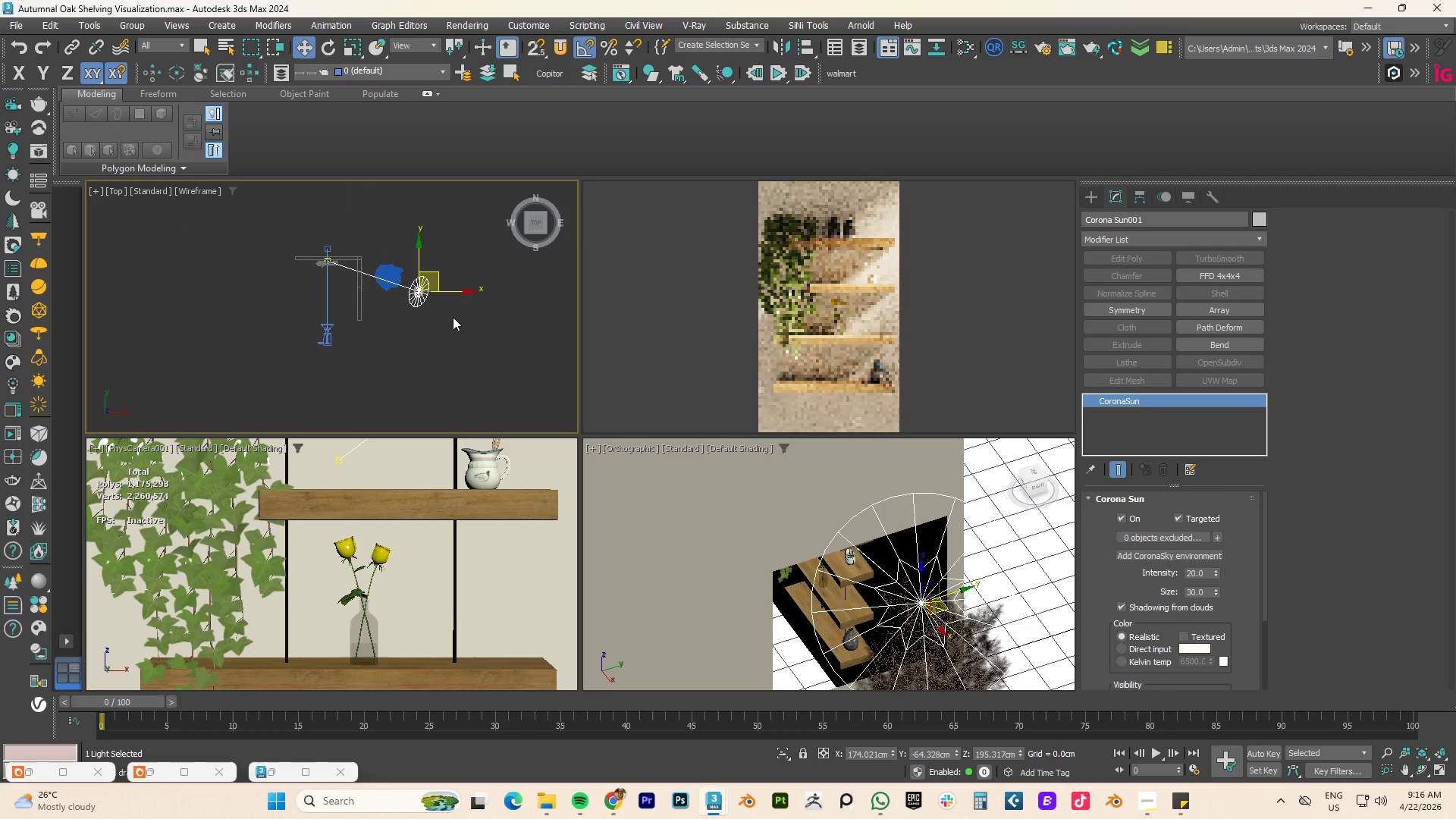 
scroll: coordinate [412, 209], scroll_direction: up, amount: 1.0
 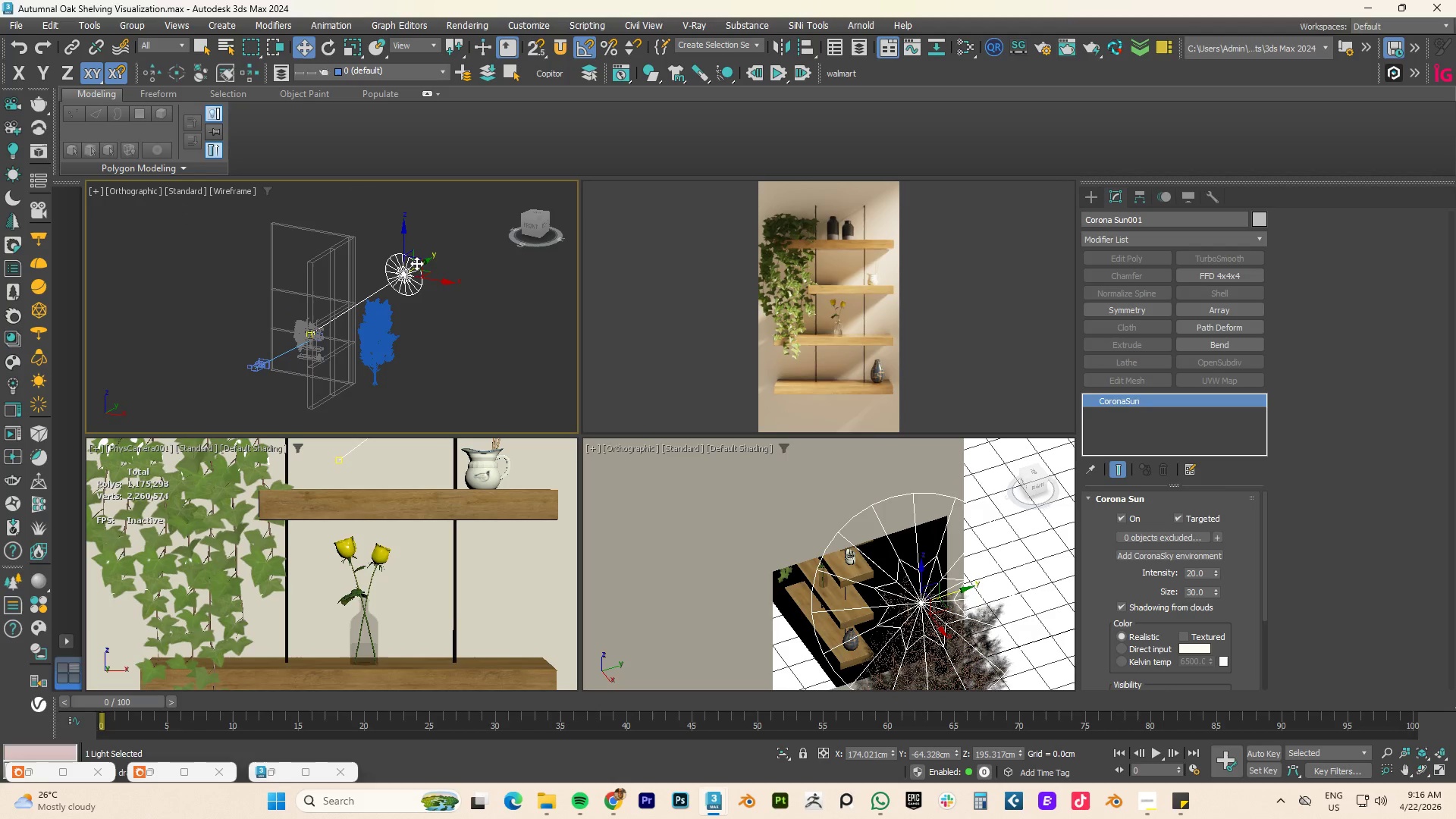 
left_click_drag(start_coordinate=[427, 279], to_coordinate=[626, 309])
 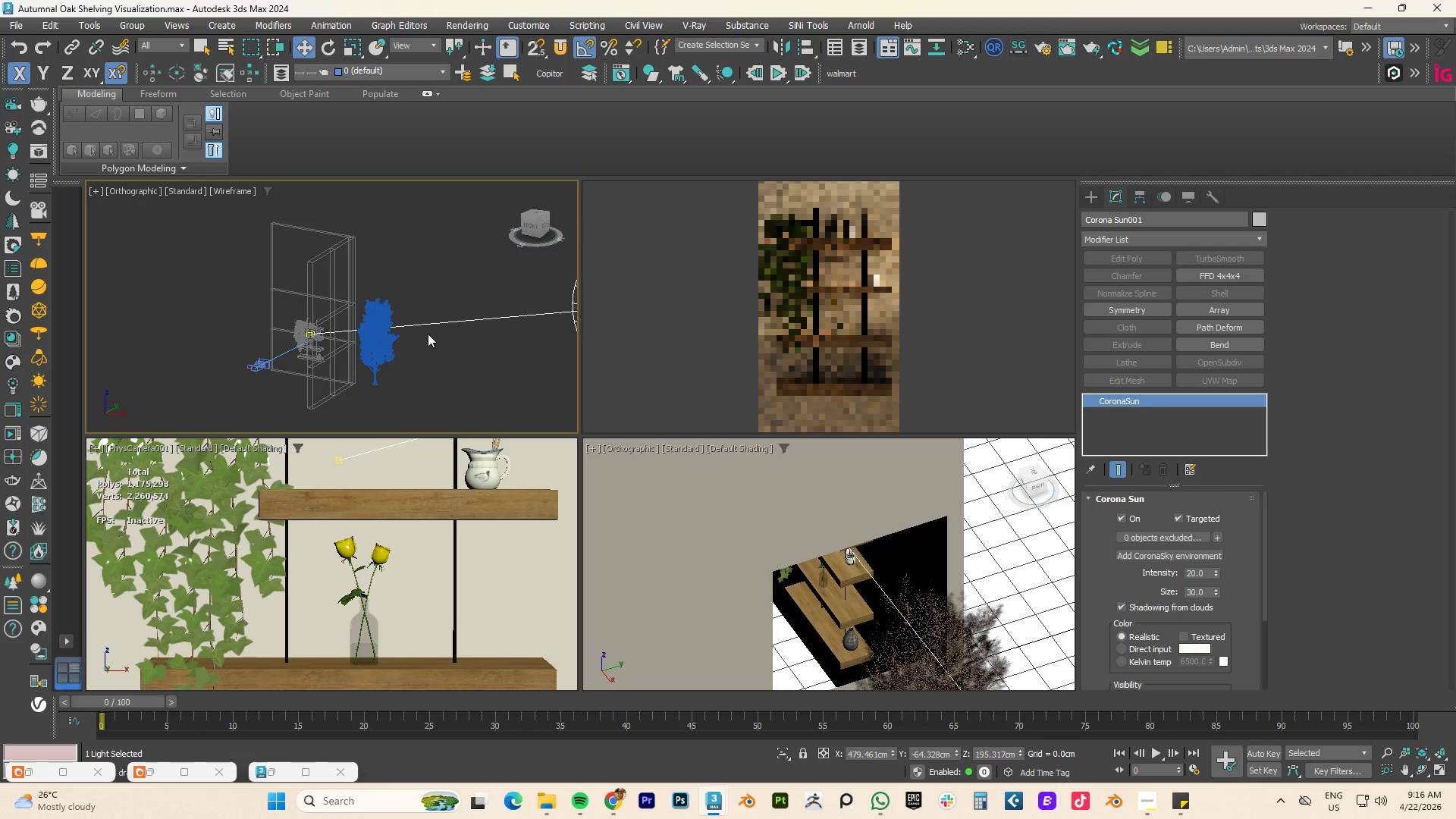 
scroll: coordinate [405, 333], scroll_direction: down, amount: 4.0
 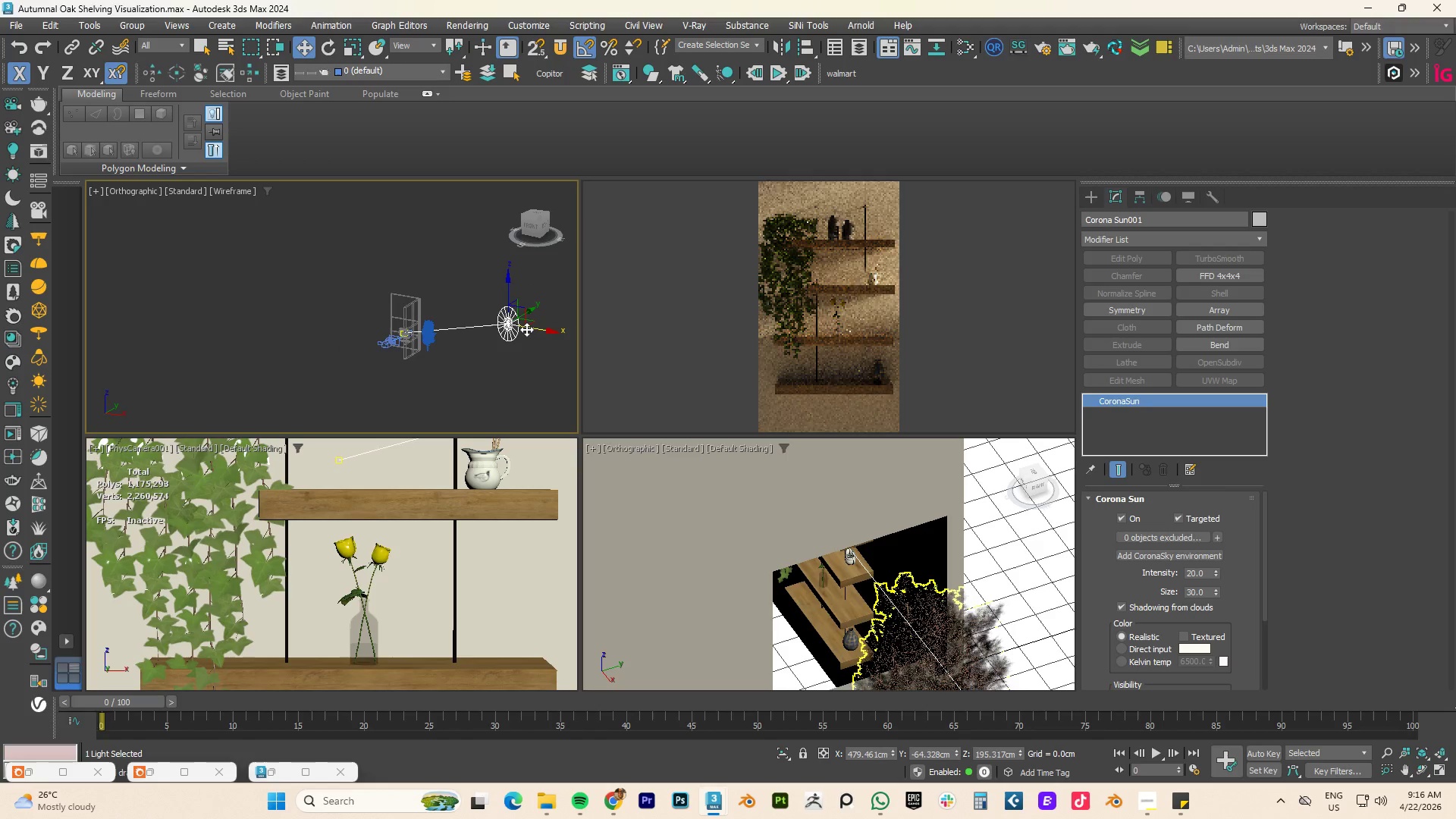 
left_click_drag(start_coordinate=[527, 329], to_coordinate=[588, 329])
 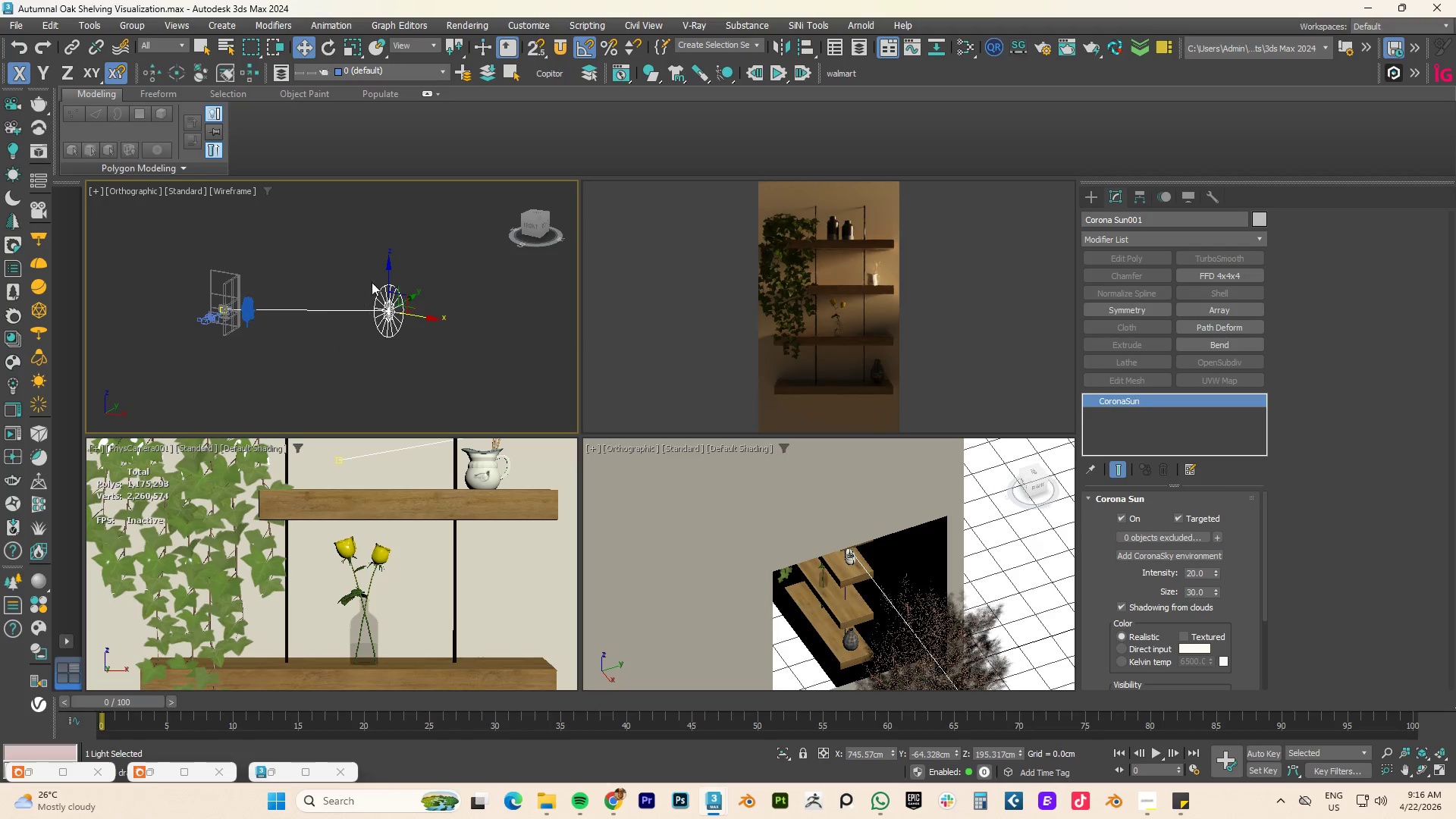 
left_click_drag(start_coordinate=[386, 273], to_coordinate=[417, 199])
 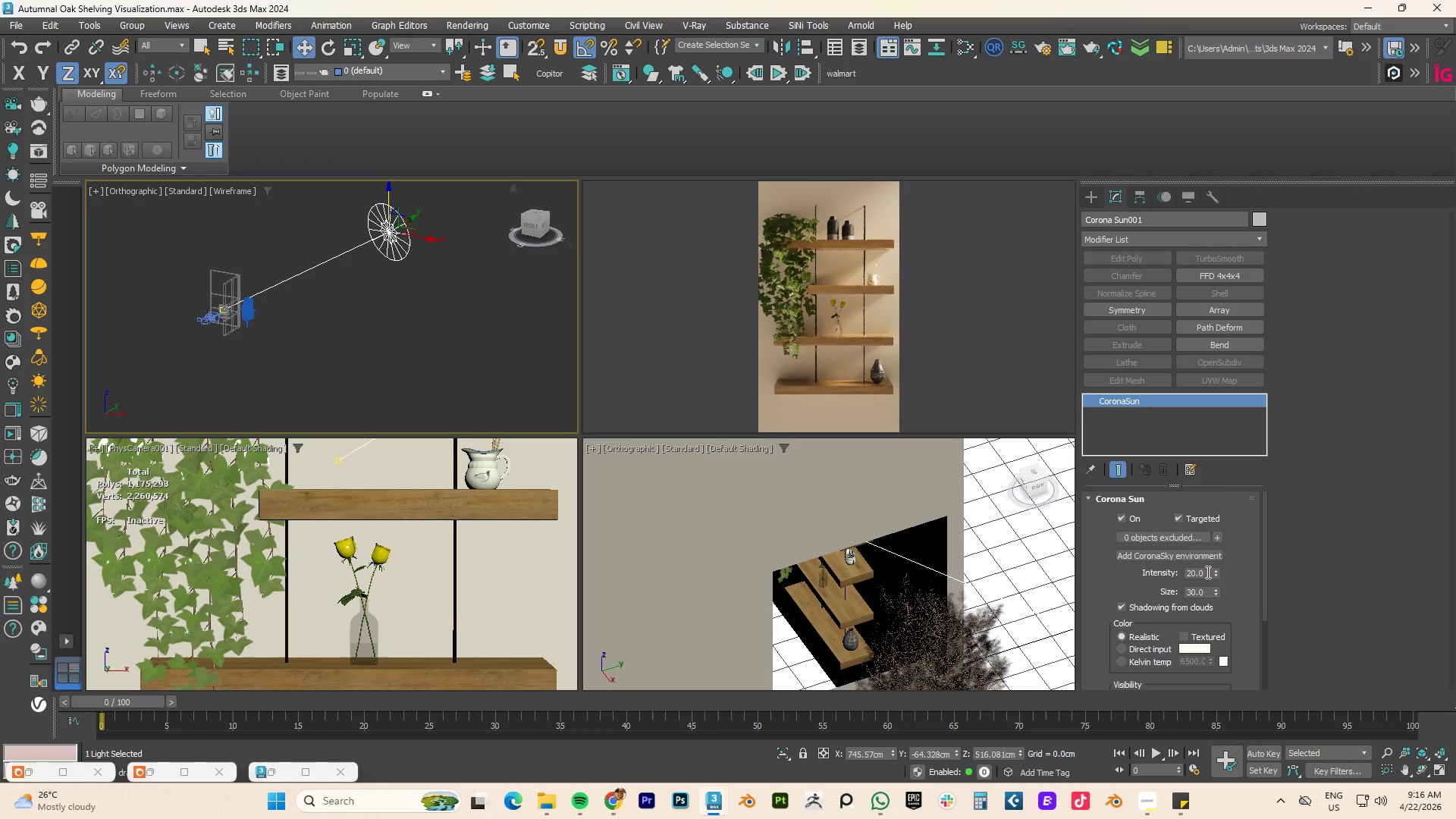 
double_click([1207, 572])
 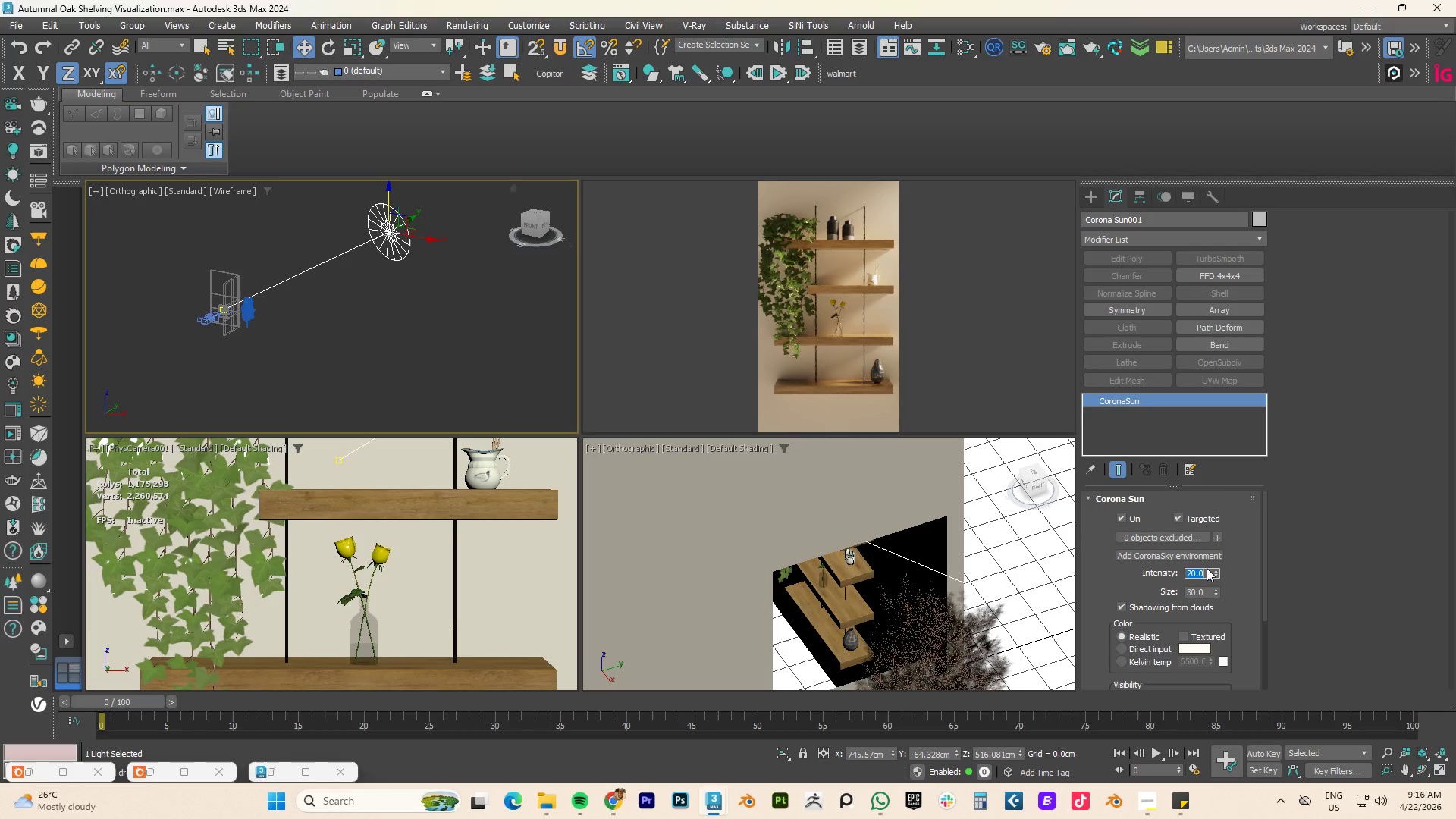 
key(Numpad5)
 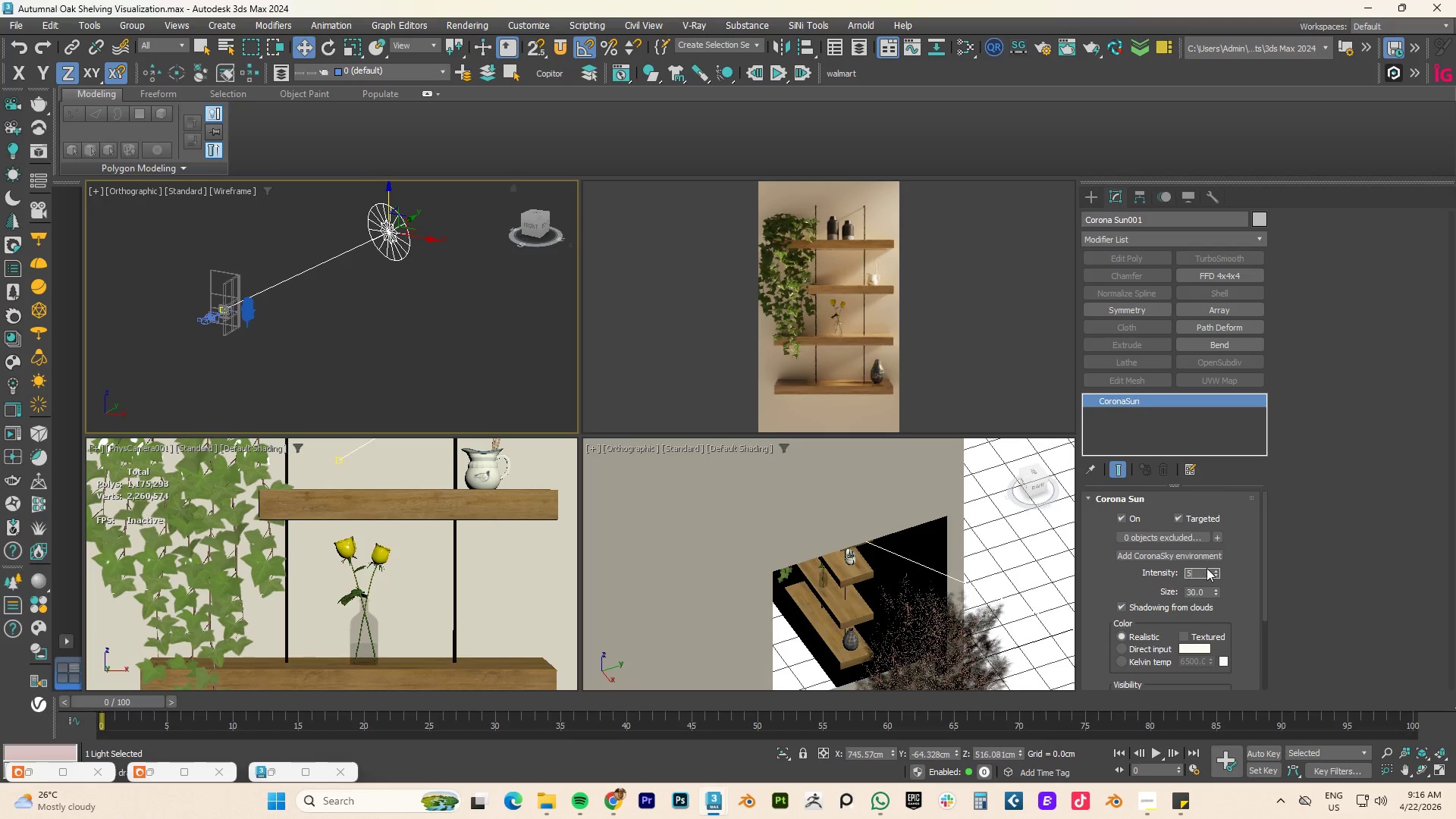 
key(Numpad0)
 